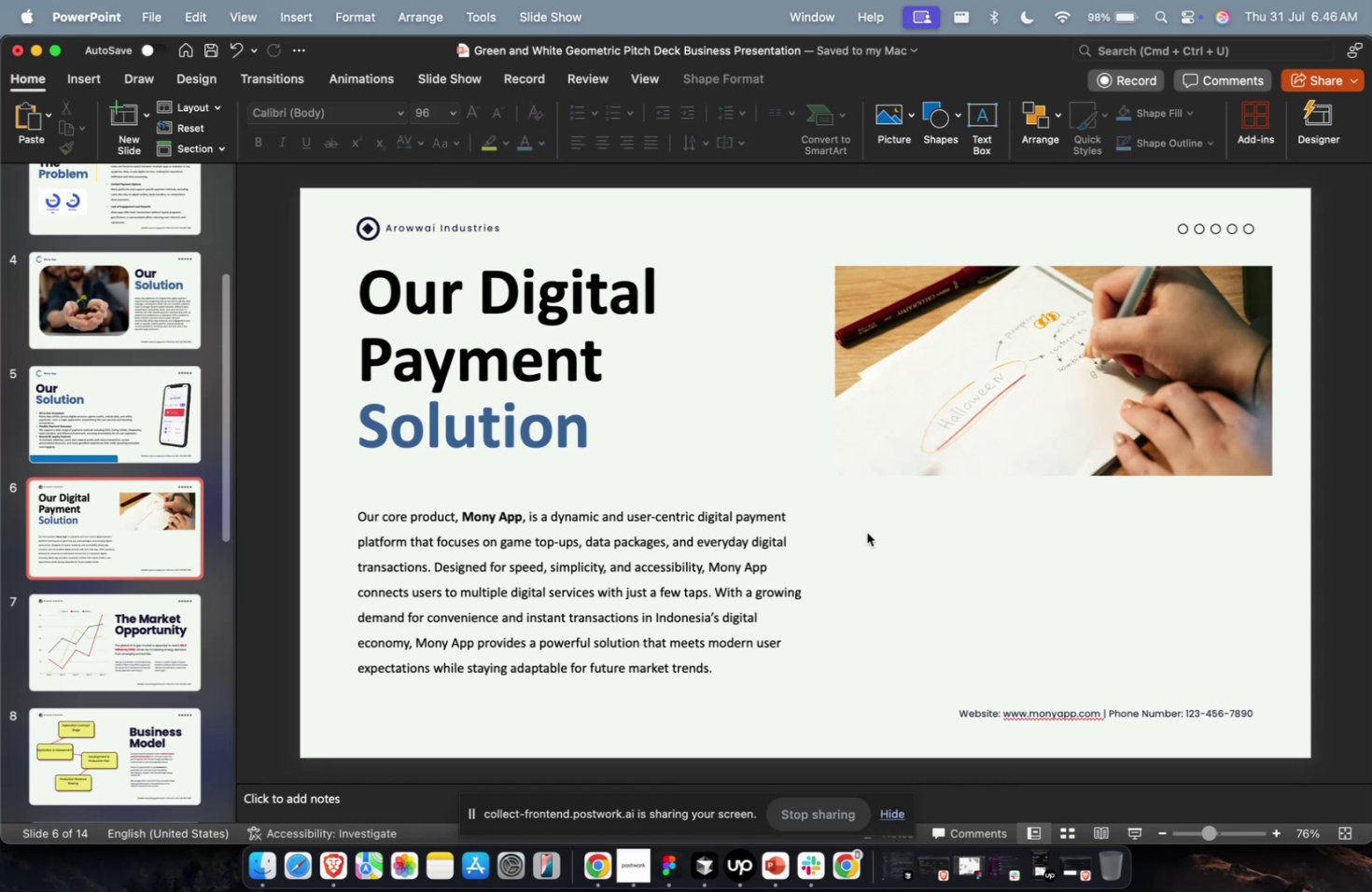 
key(Meta+1)
 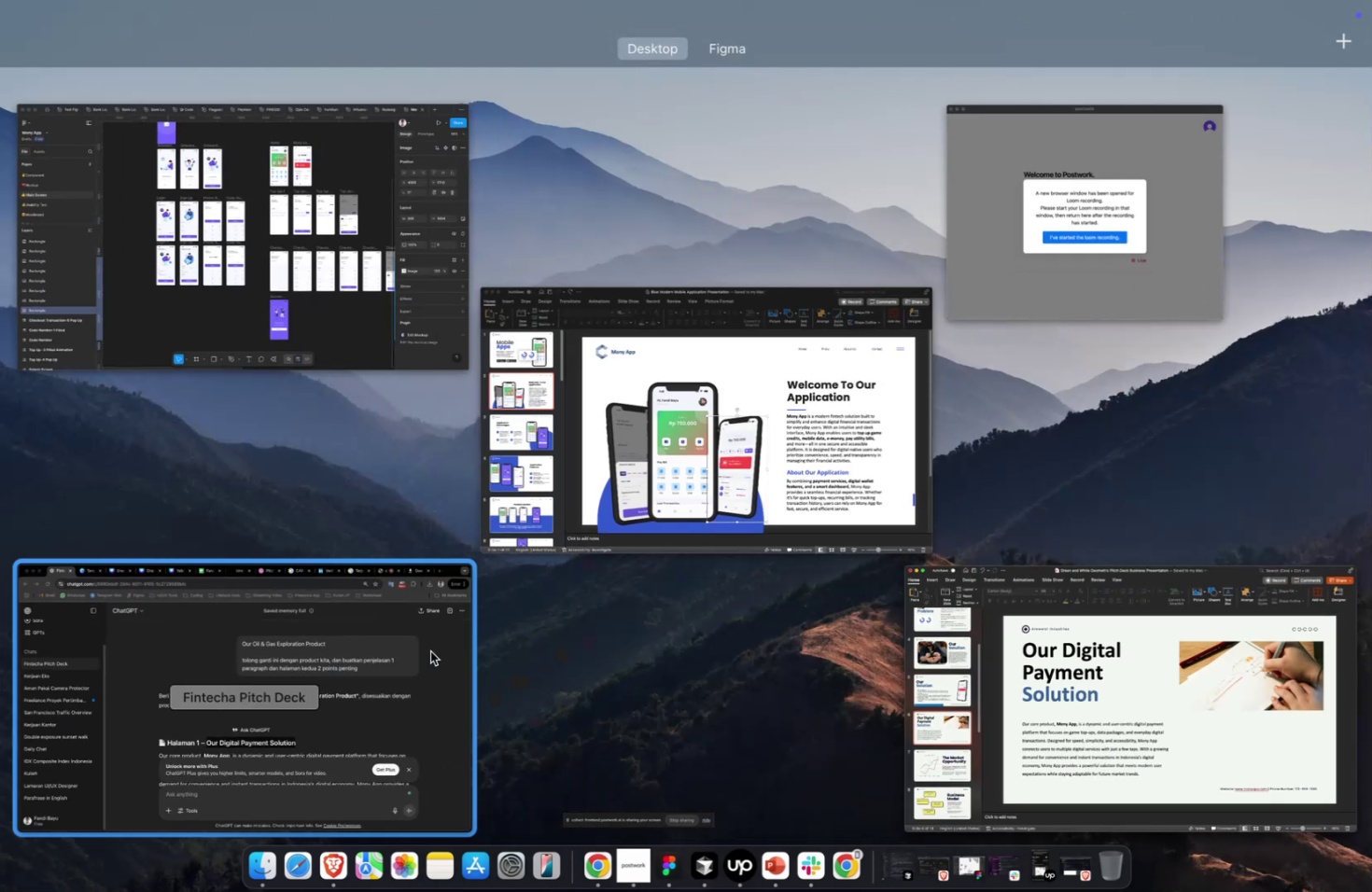 
scroll: coordinate [483, 596], scroll_direction: down, amount: 12.0
 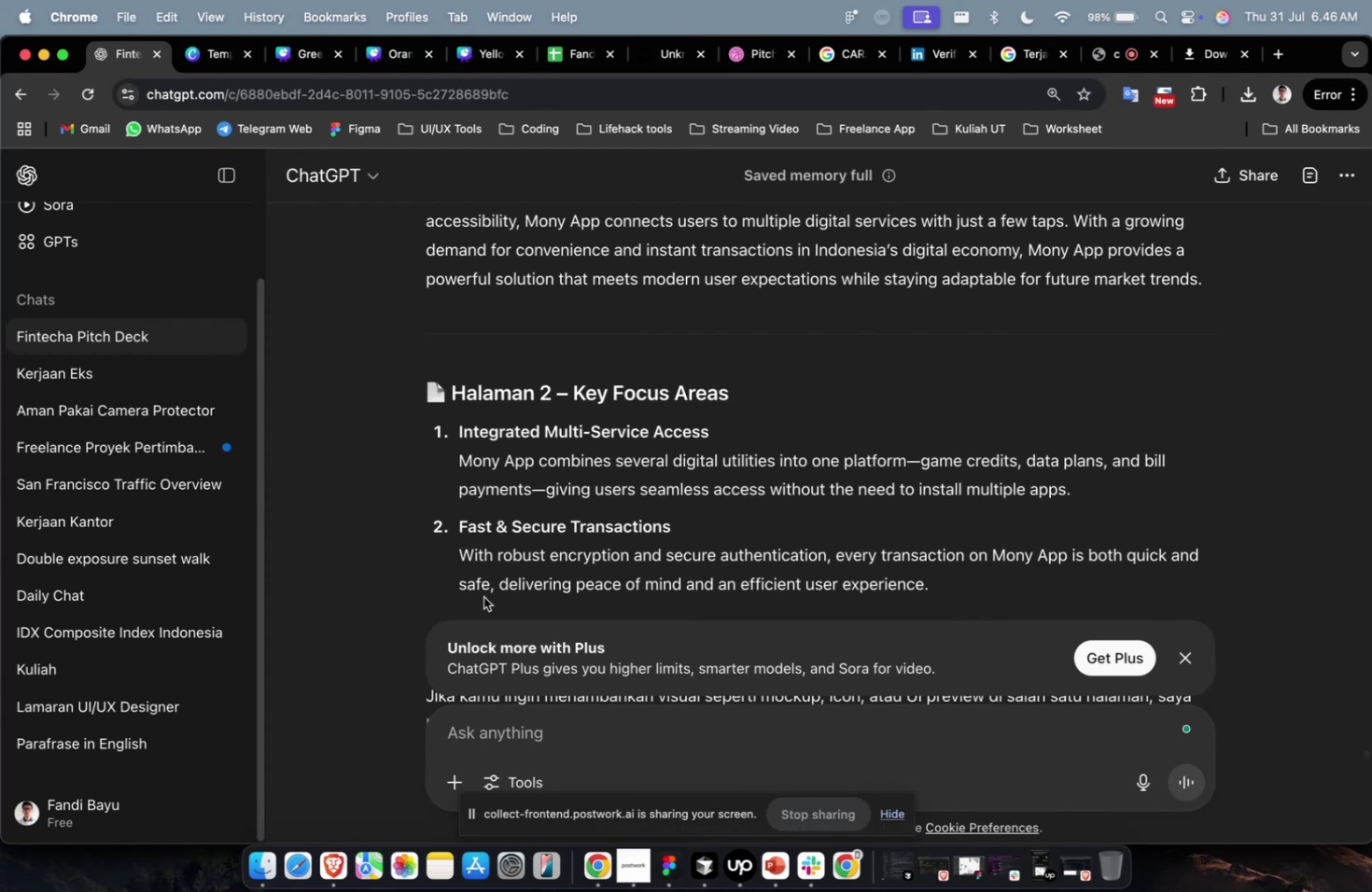 
wait(5.52)
 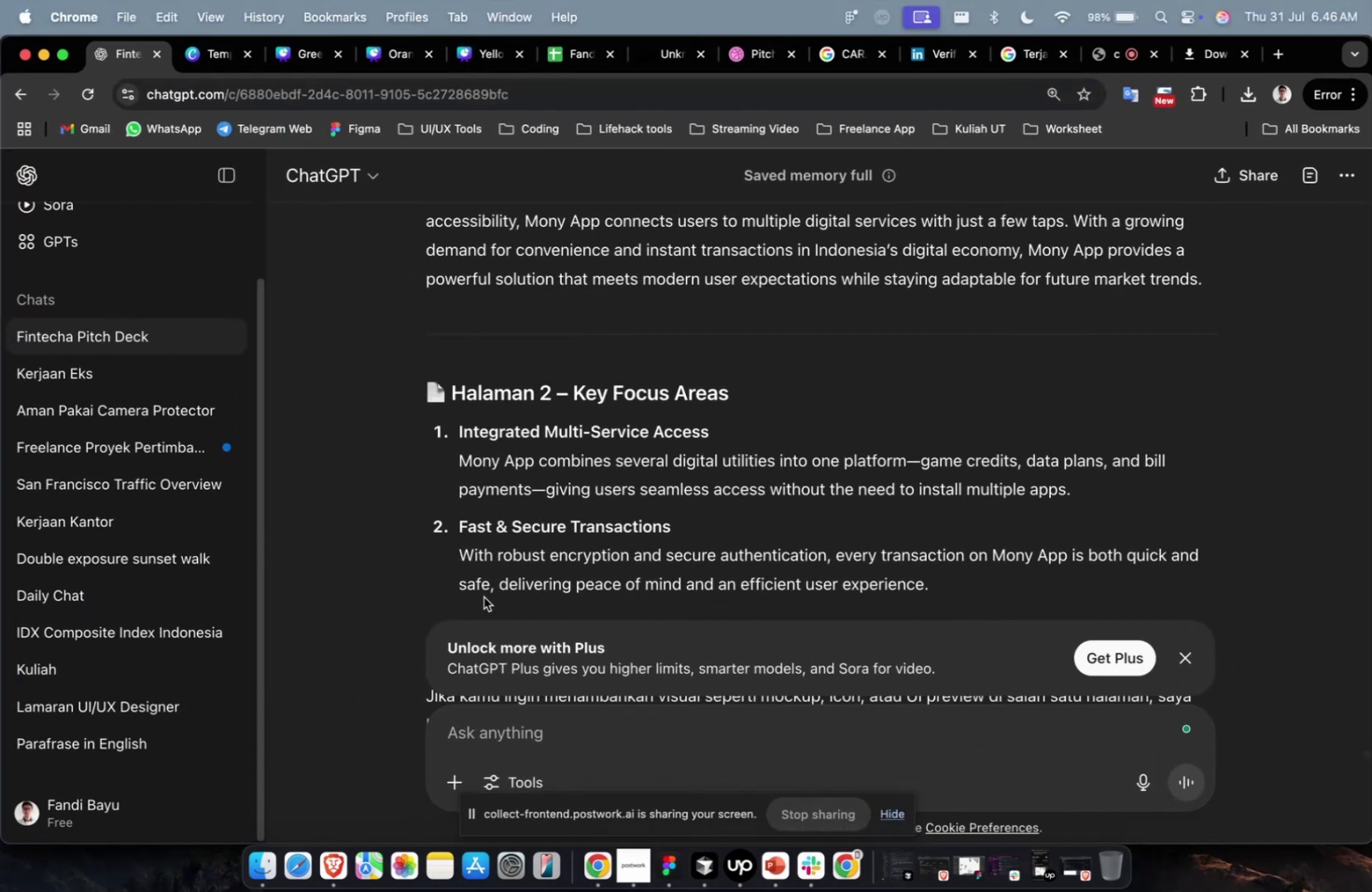 
scroll: coordinate [500, 564], scroll_direction: down, amount: 7.0
 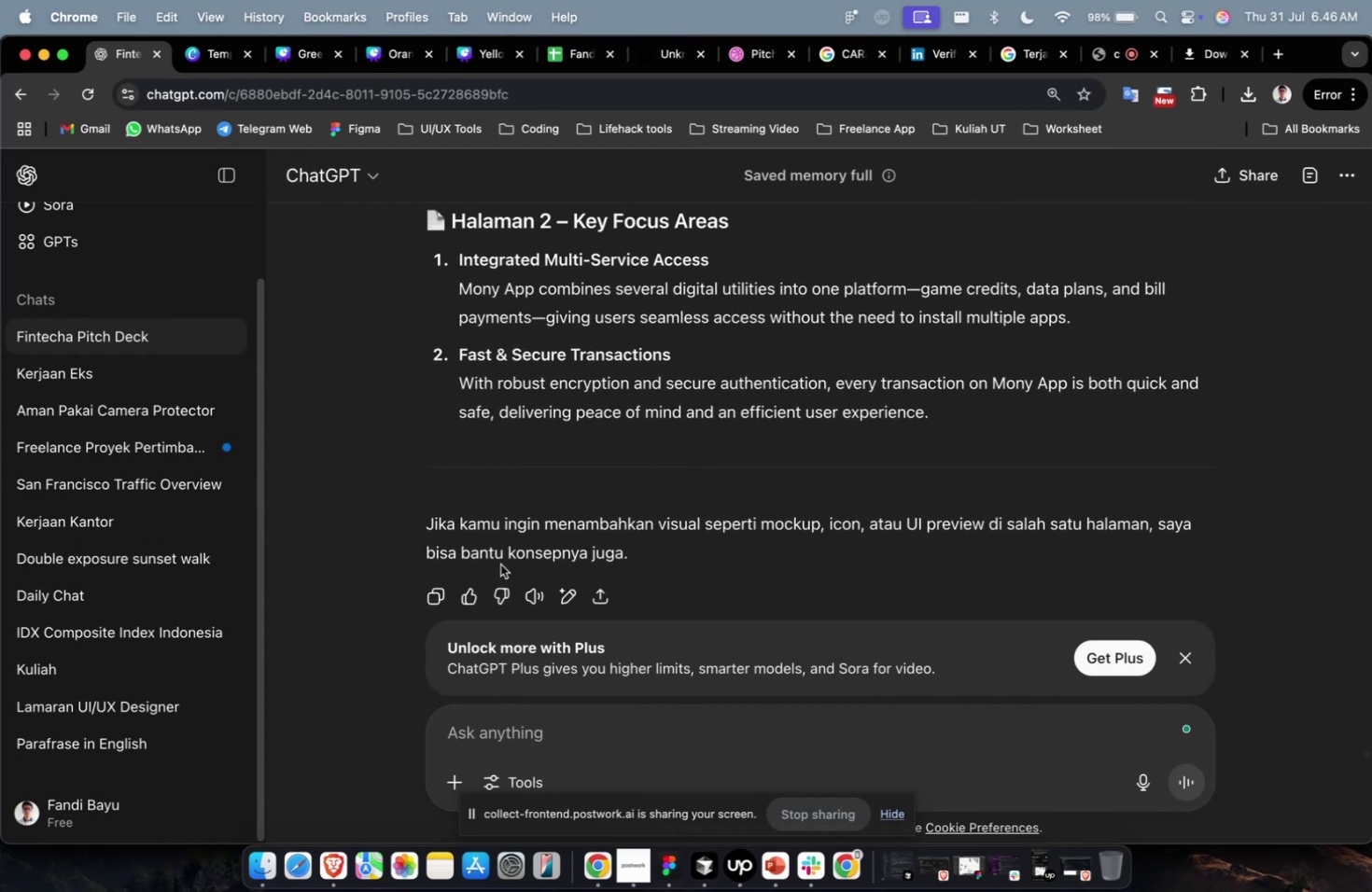 
wait(7.22)
 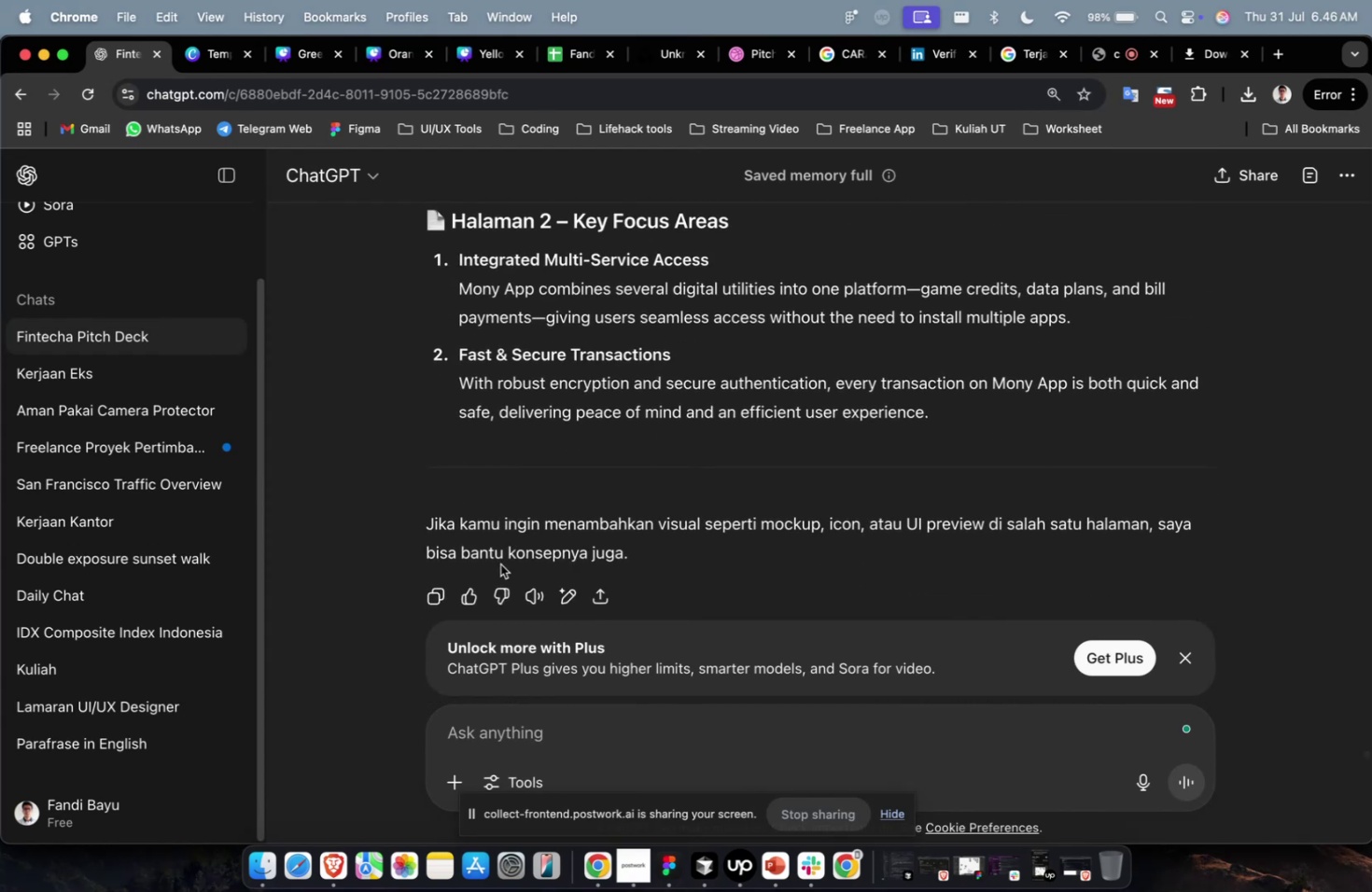 
scroll: coordinate [519, 523], scroll_direction: down, amount: 3.0
 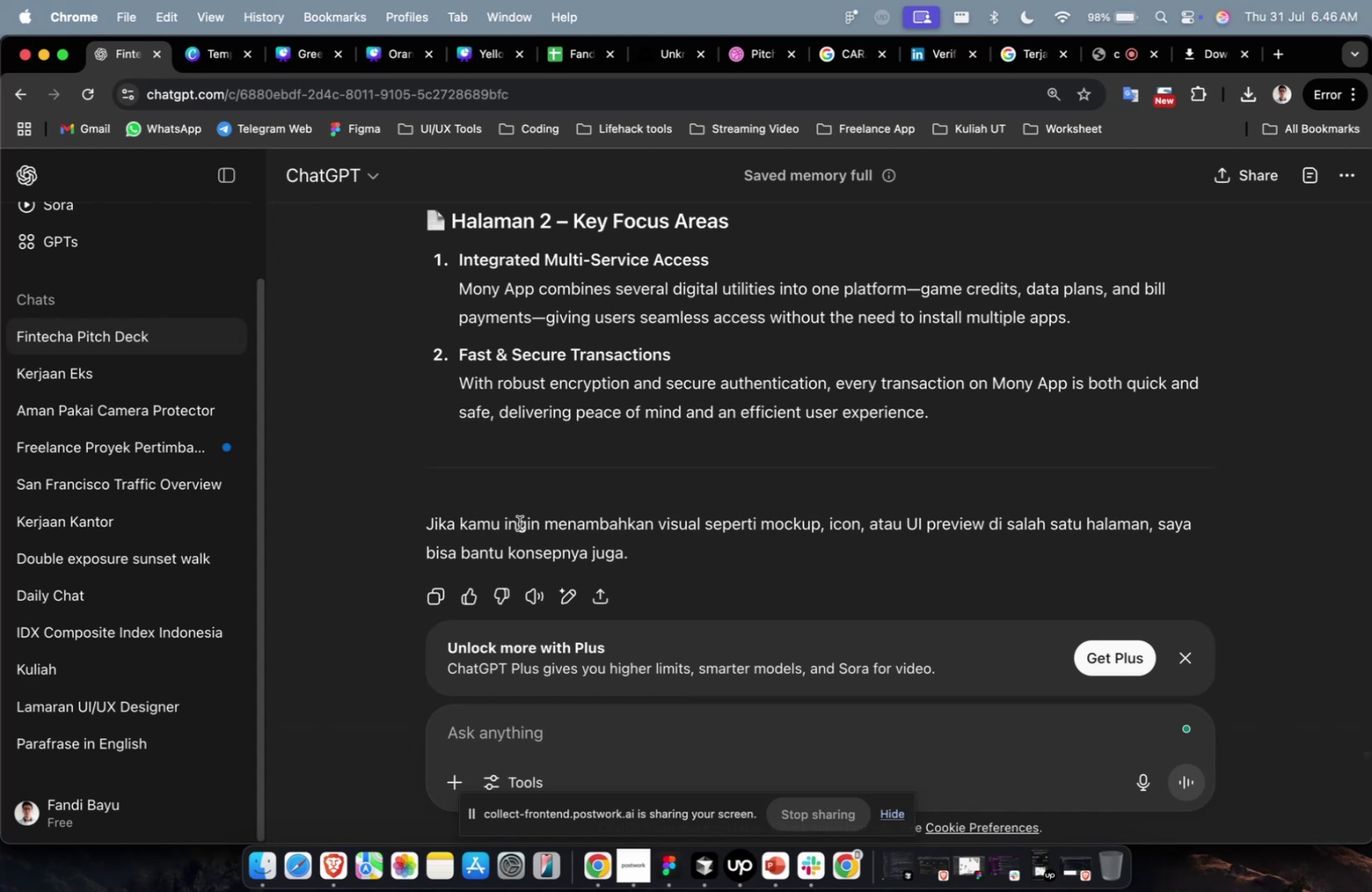 
wait(10.9)
 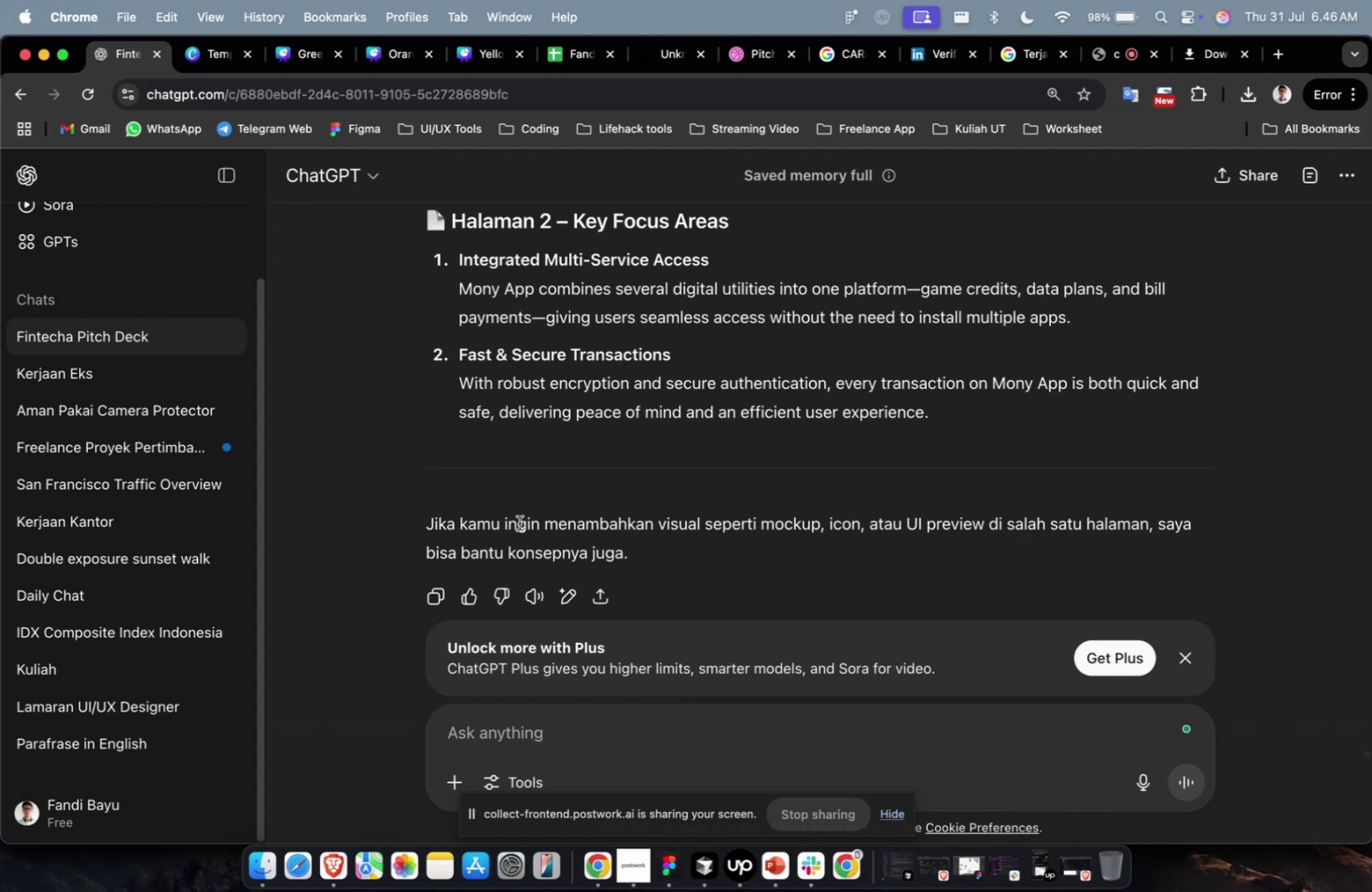 
scroll: coordinate [519, 523], scroll_direction: down, amount: 2.0
 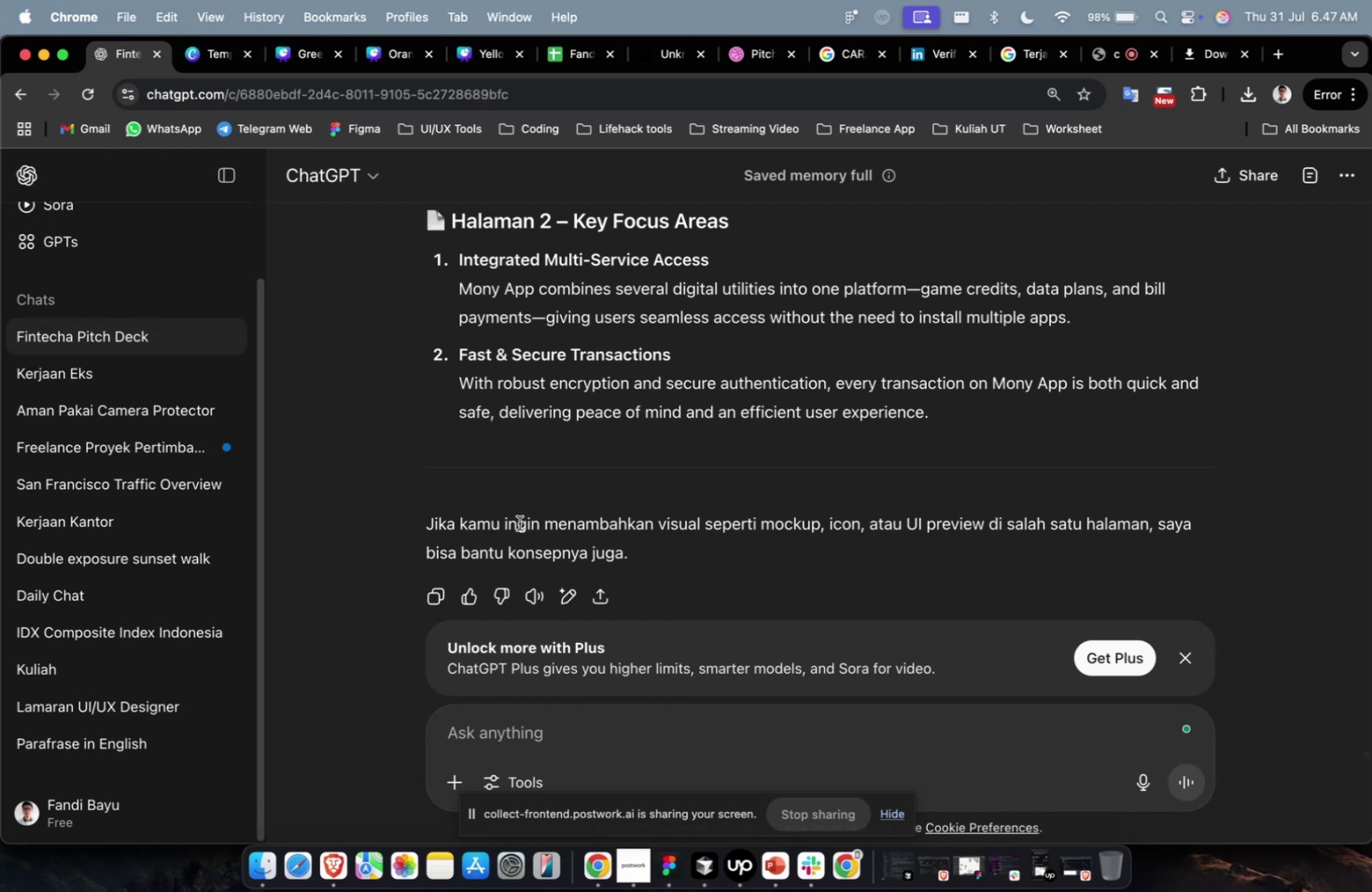 
wait(26.38)
 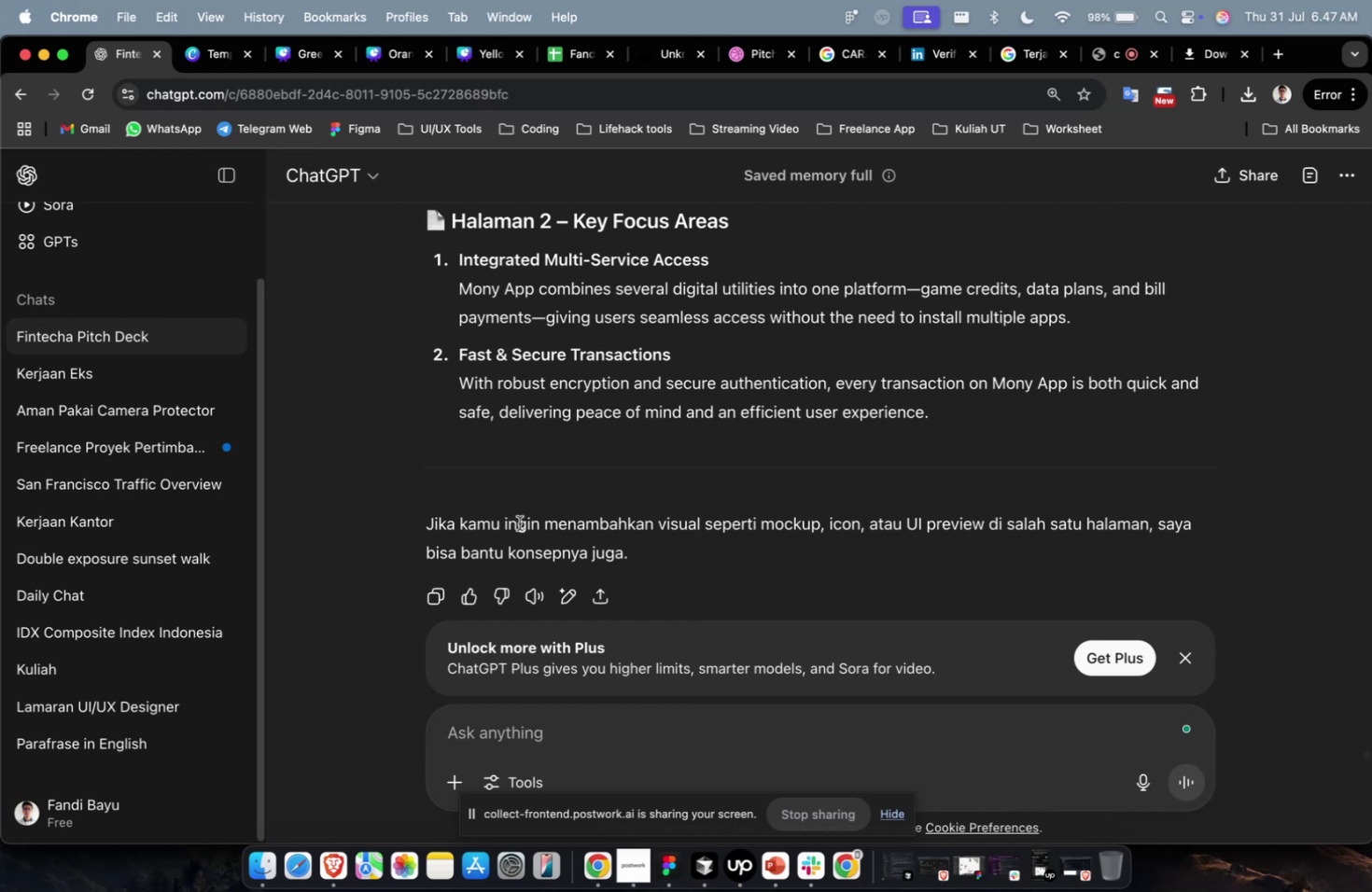 
scroll: coordinate [666, 486], scroll_direction: up, amount: 16.0
 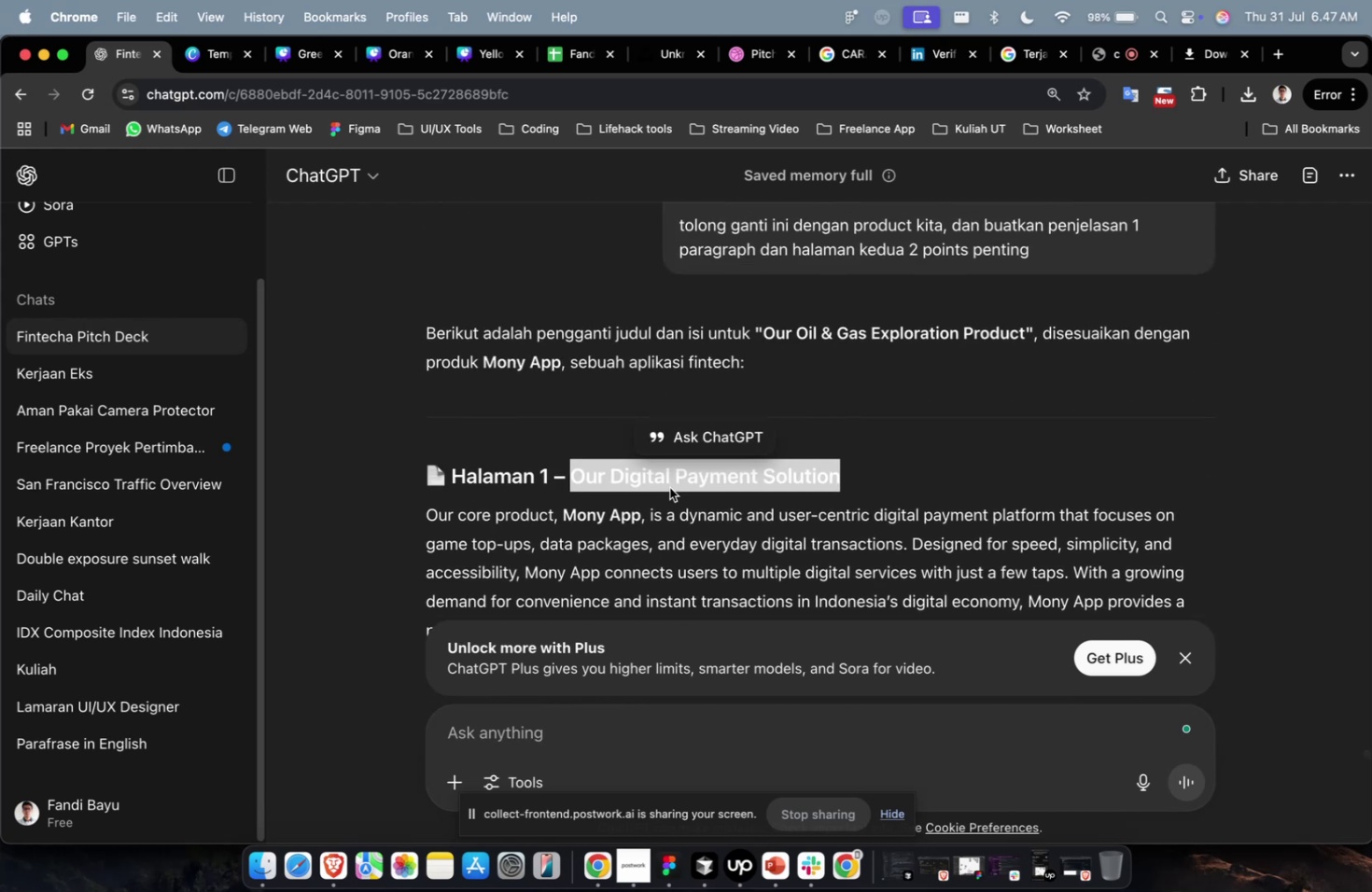 
scroll: coordinate [712, 505], scroll_direction: down, amount: 8.0
 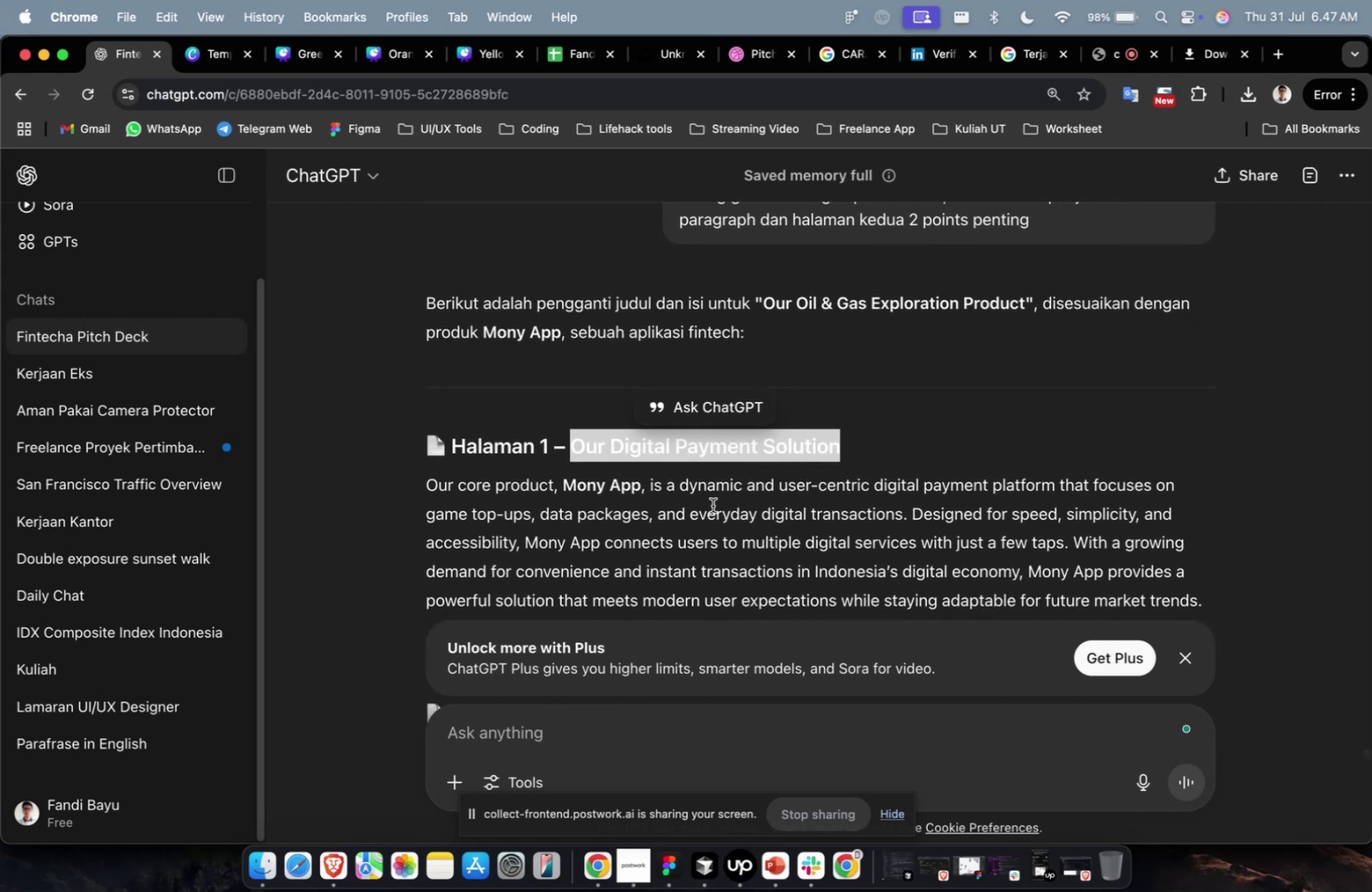 
key(Meta+CommandLeft)
 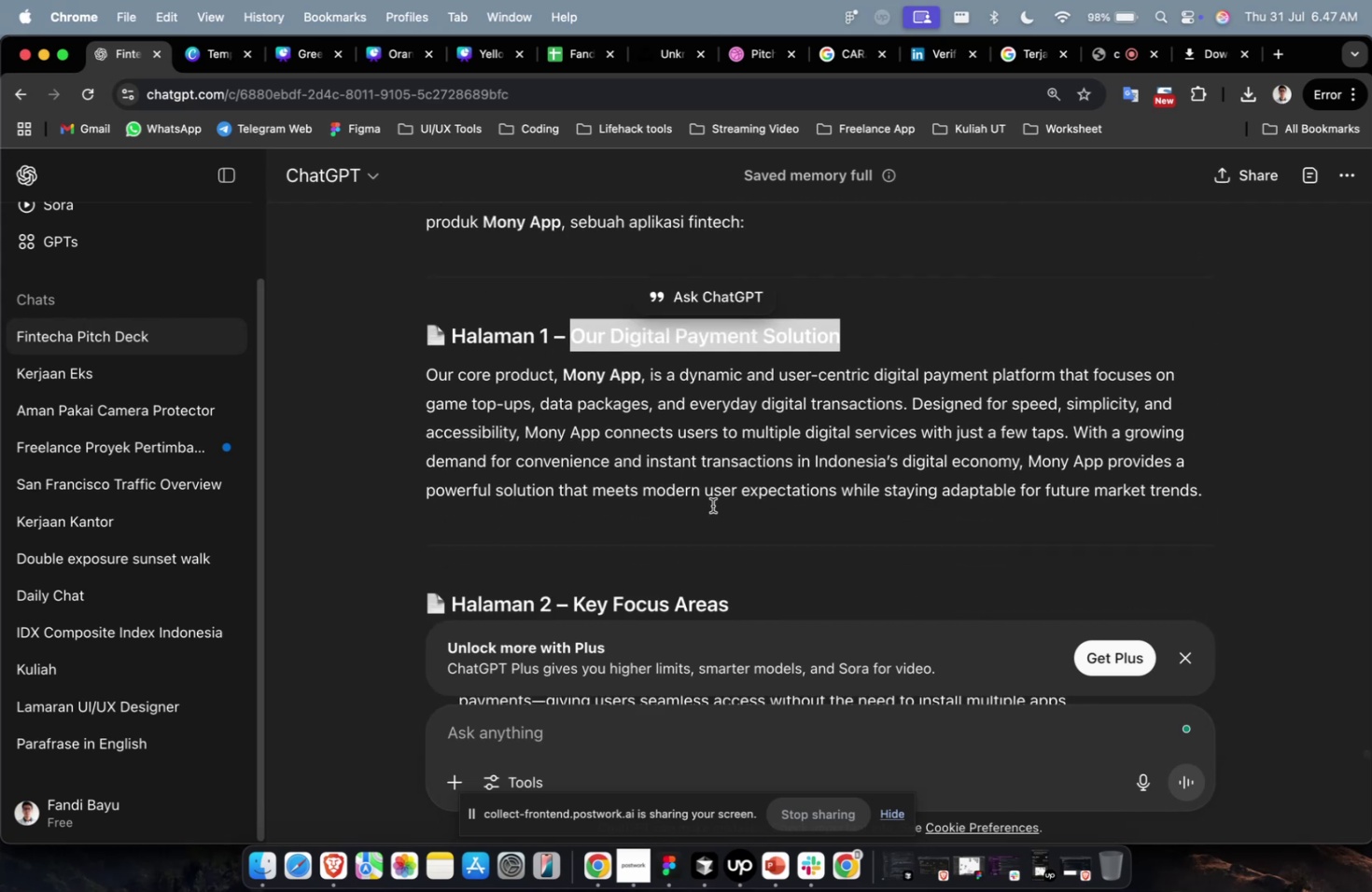 
key(Meta+1)
 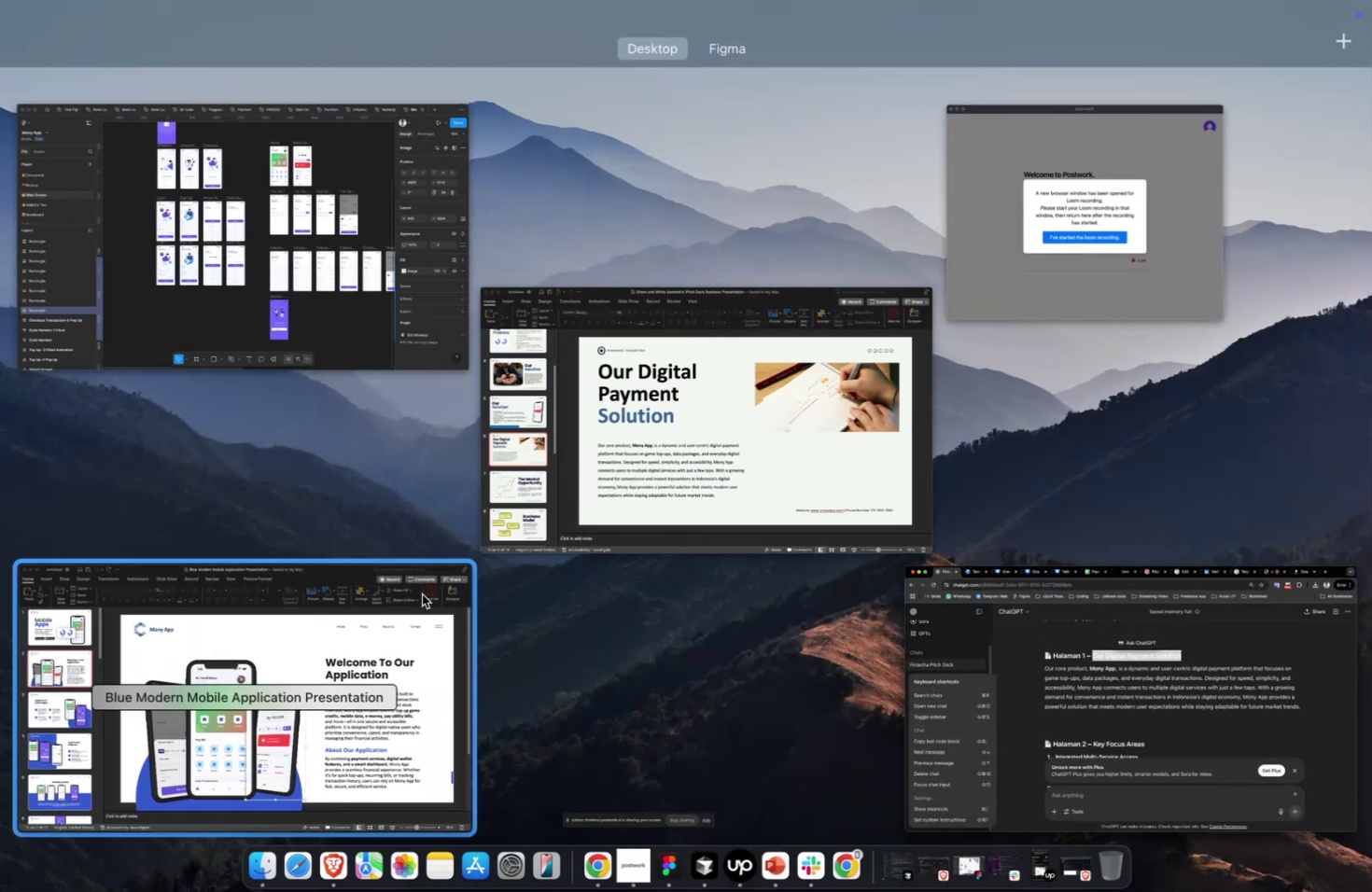 
left_click([599, 514])
 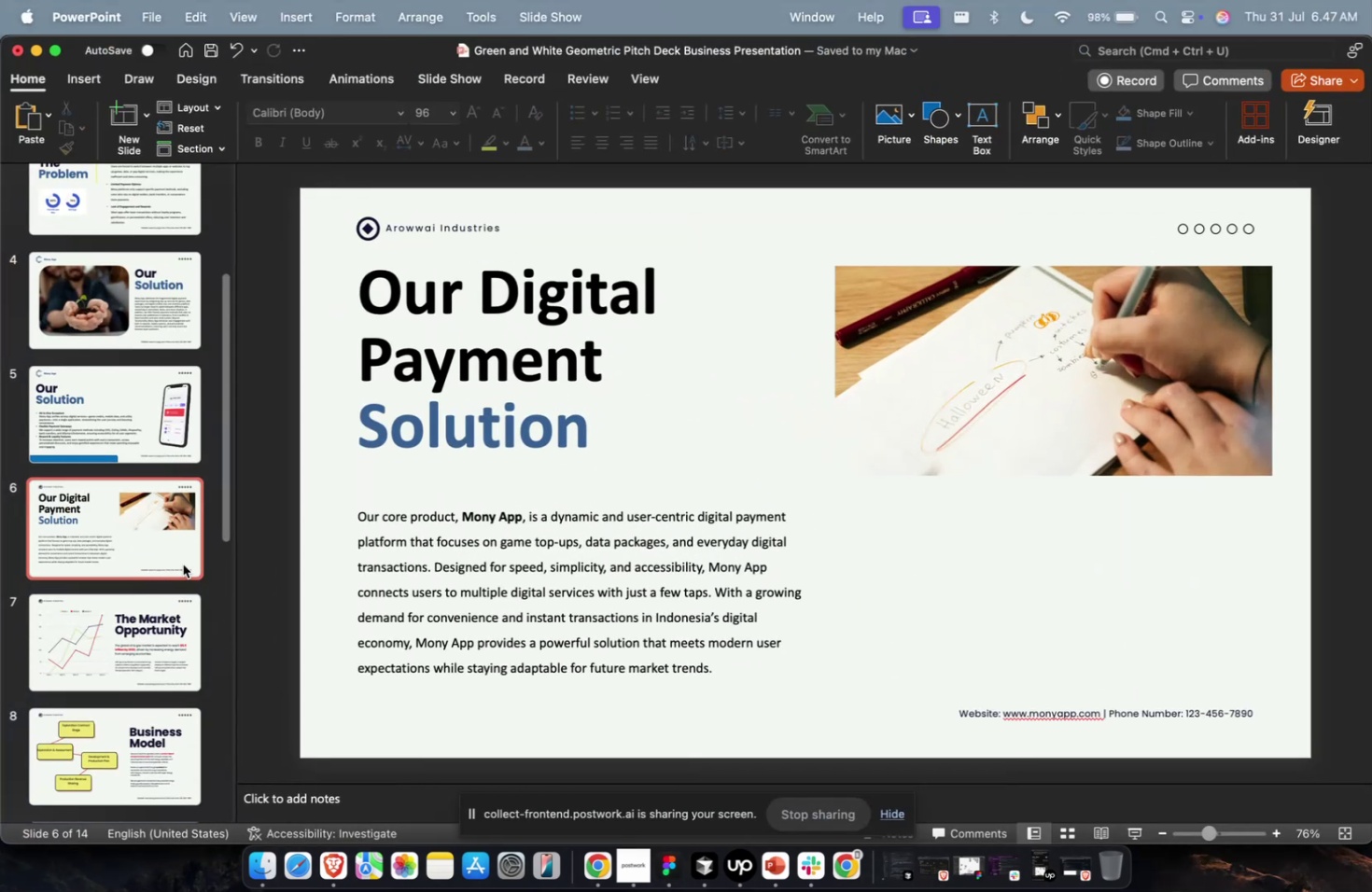 
left_click([856, 387])
 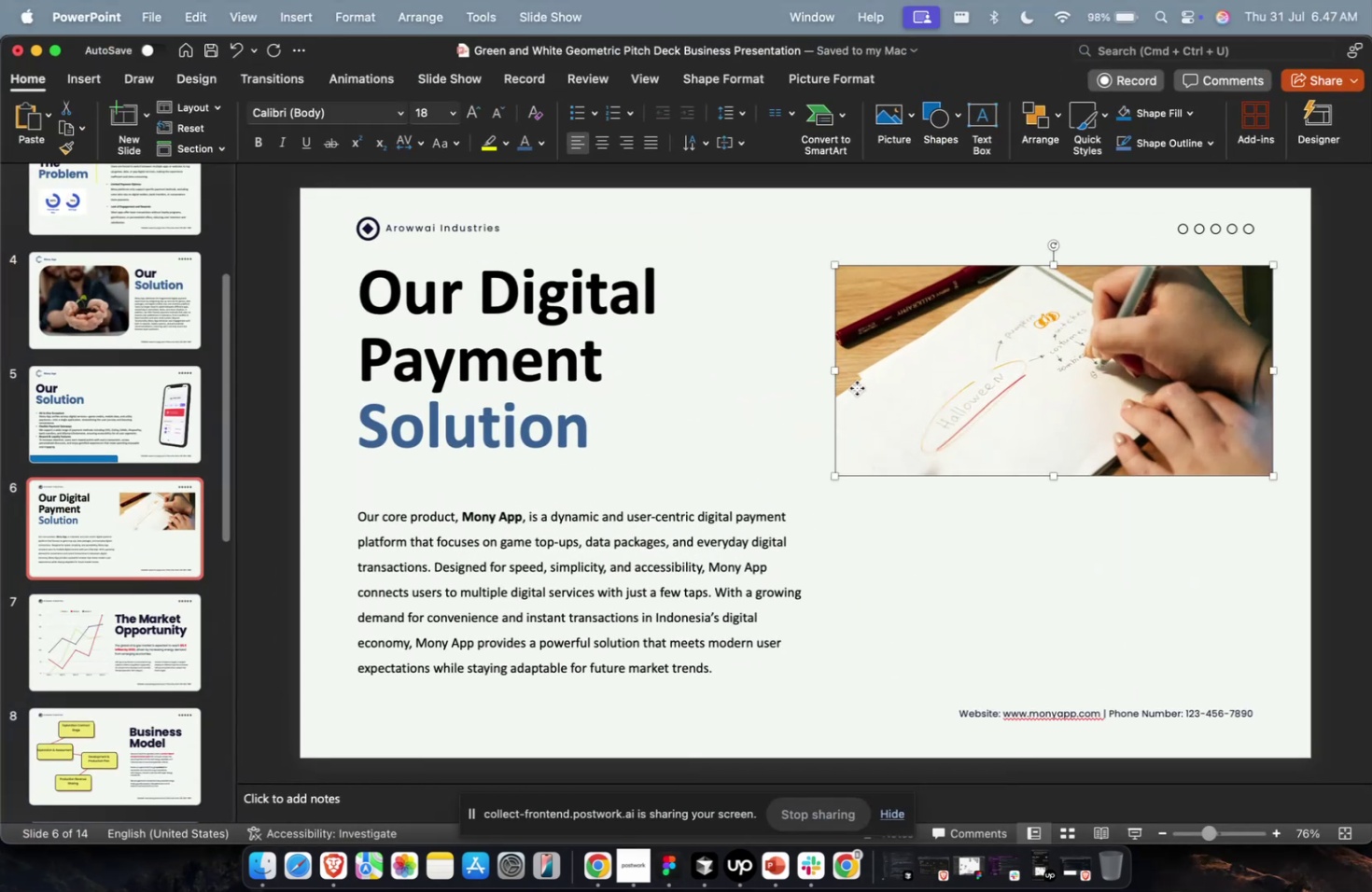 
key(Backspace)
 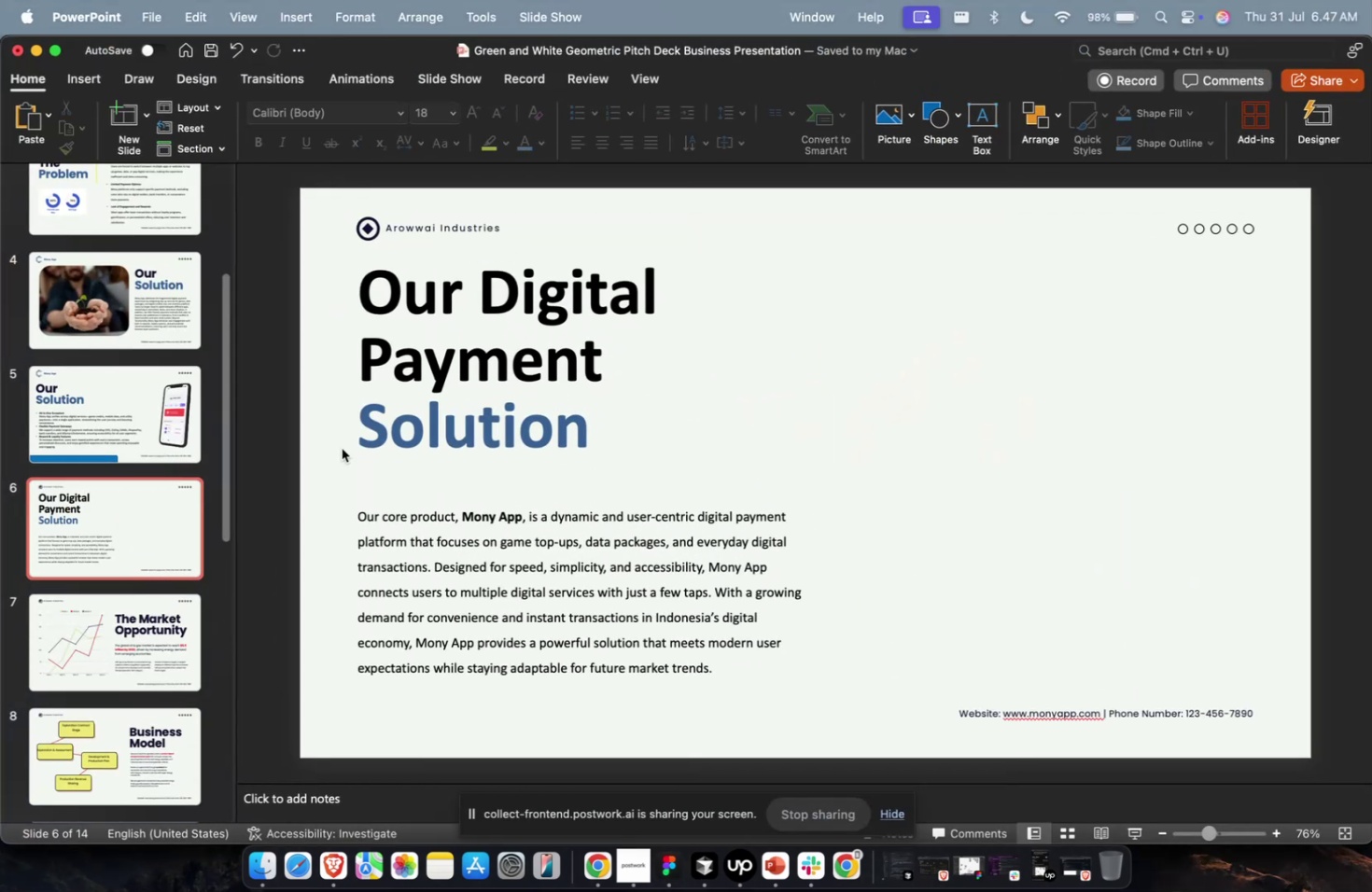 
key(Meta+CommandLeft)
 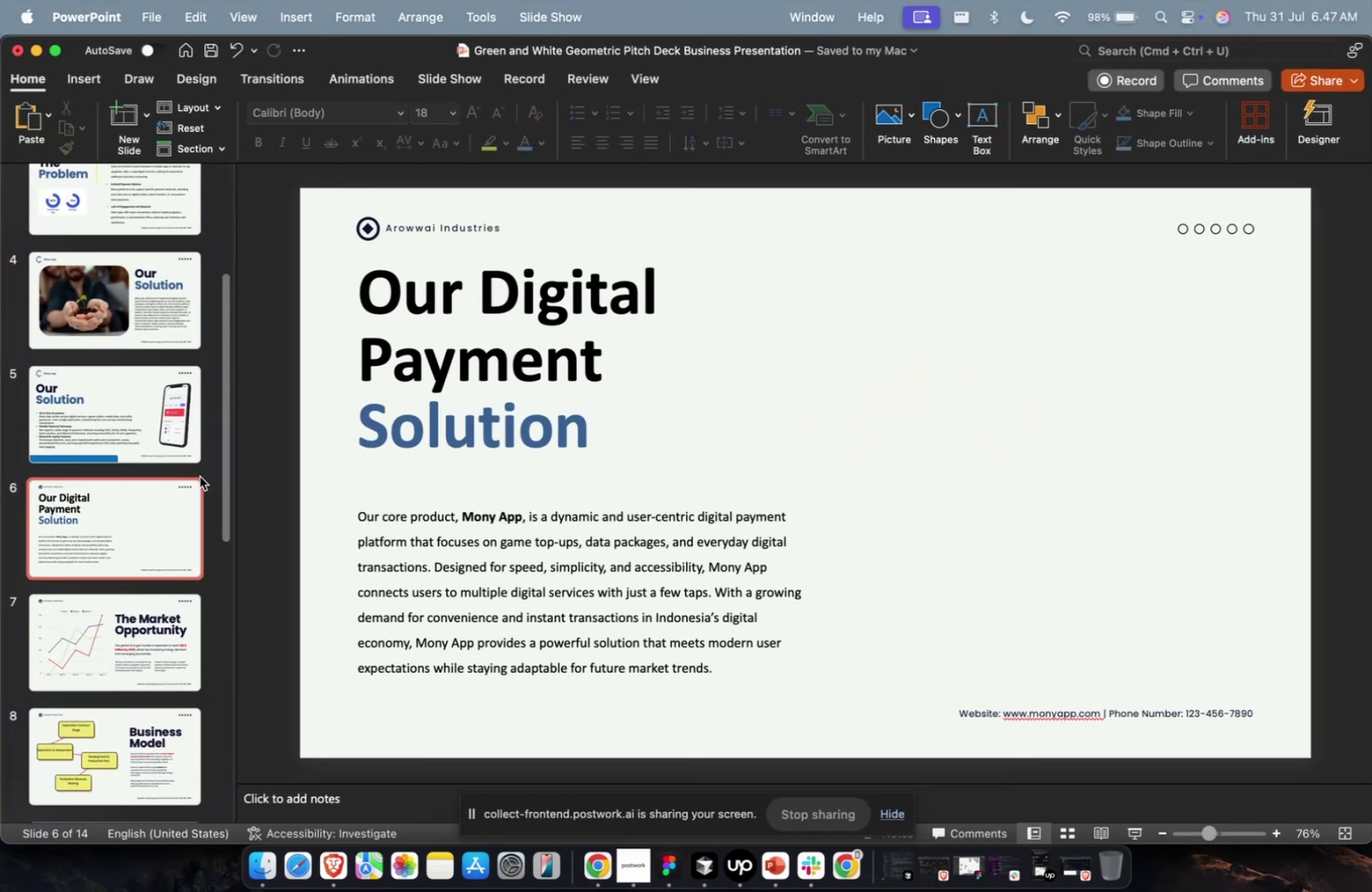 
key(Meta+1)
 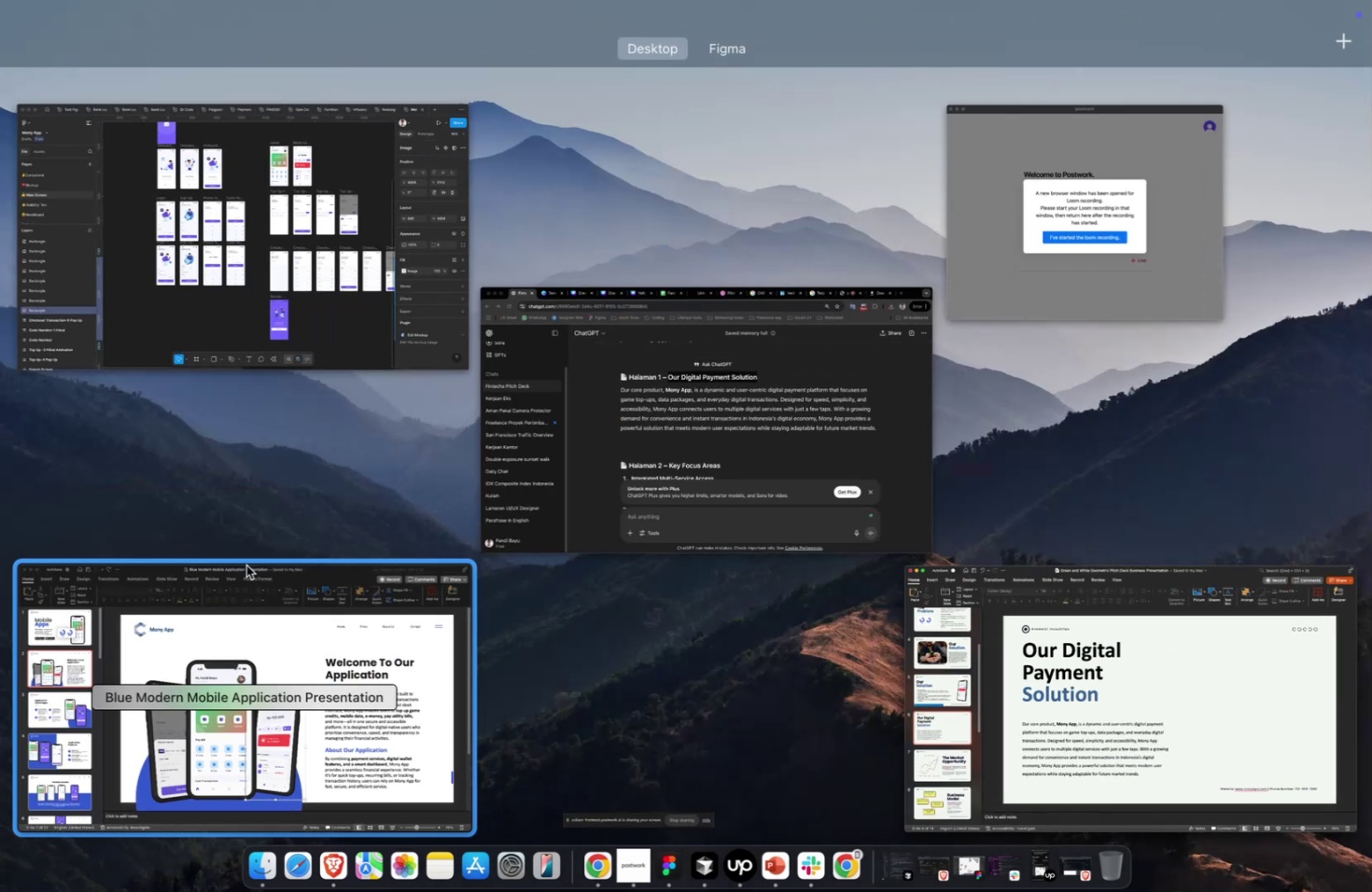 
left_click([249, 568])
 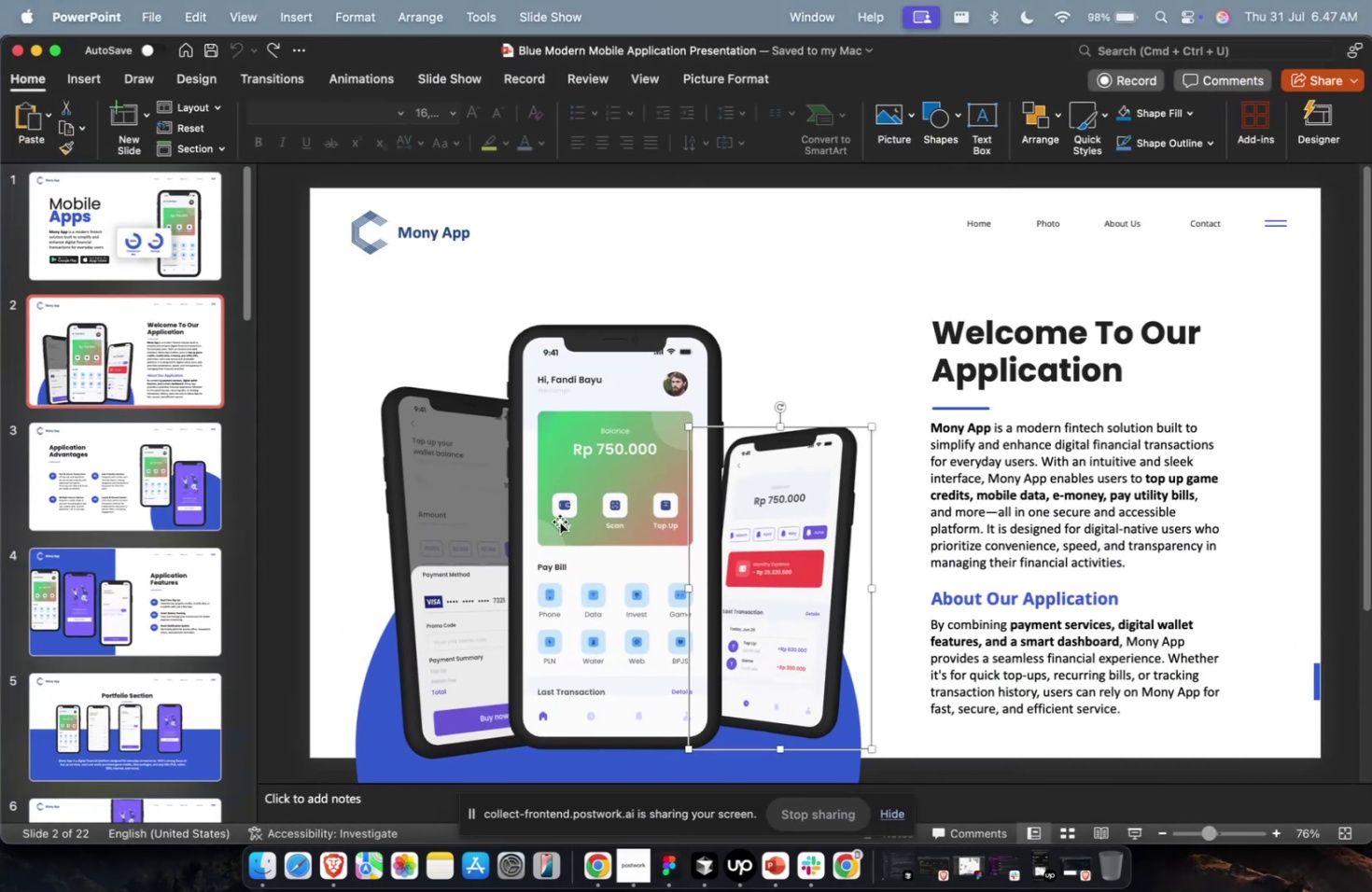 
double_click([637, 509])
 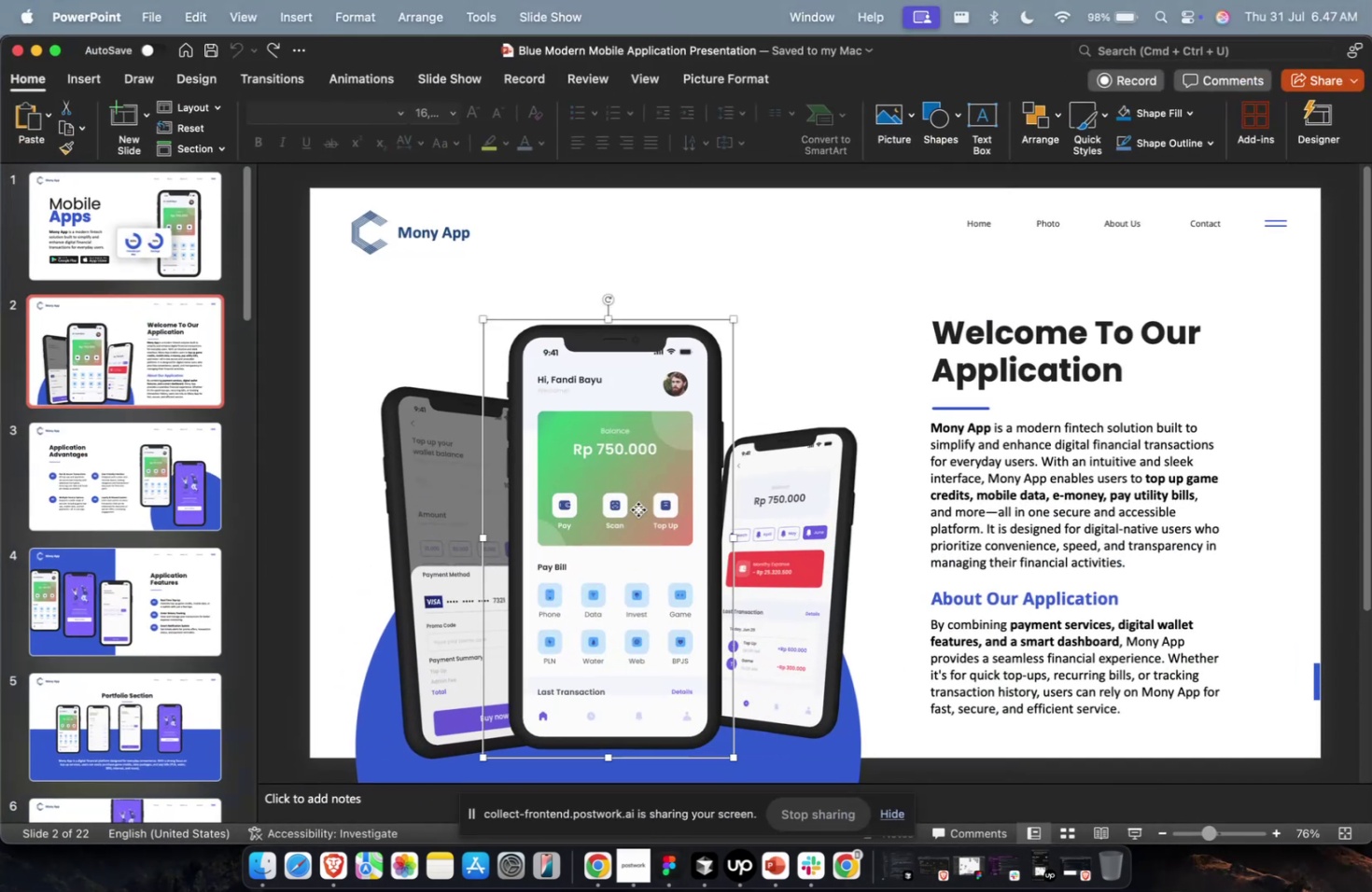 
key(Meta+C)
 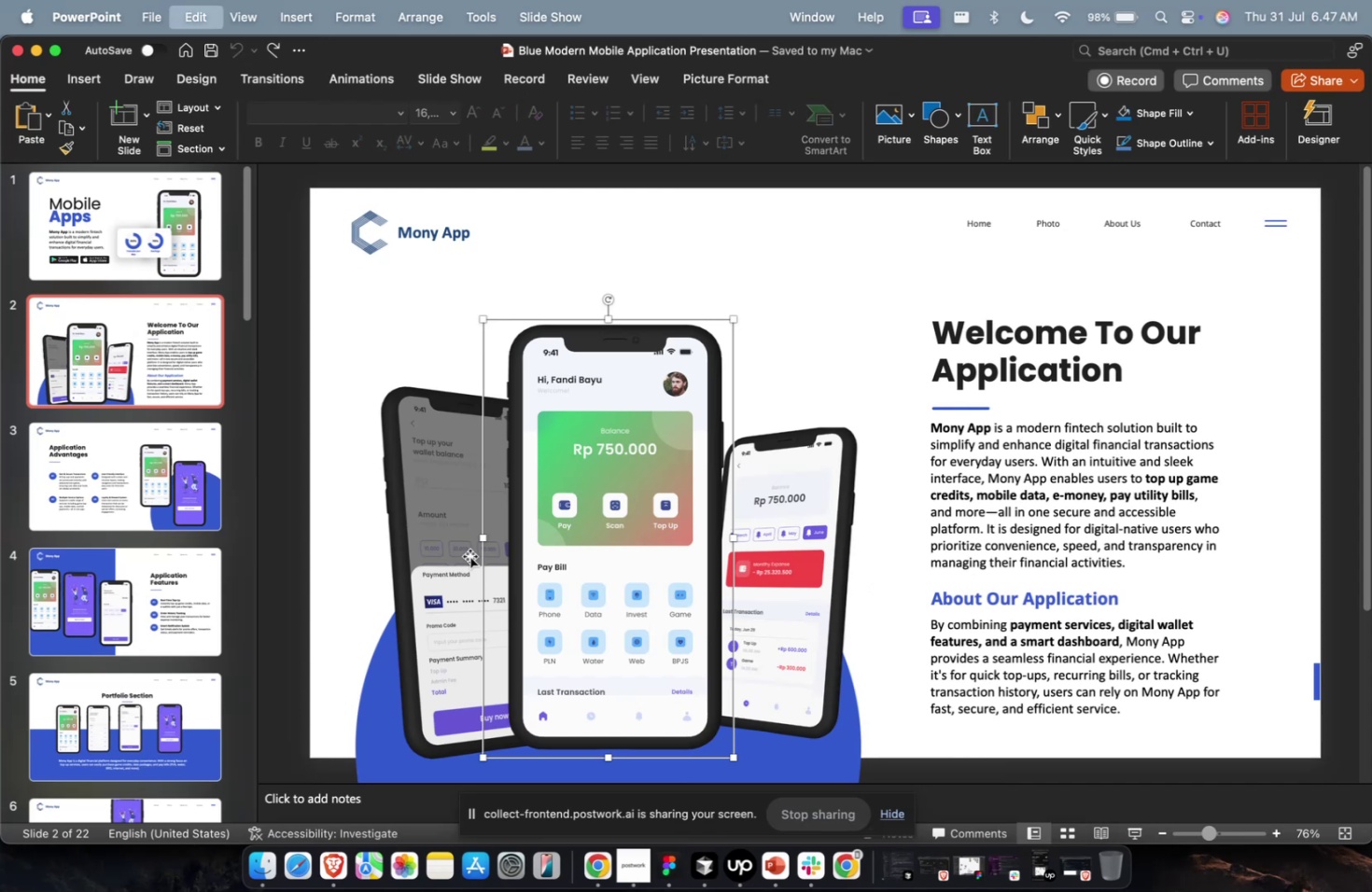 
key(Meta+1)
 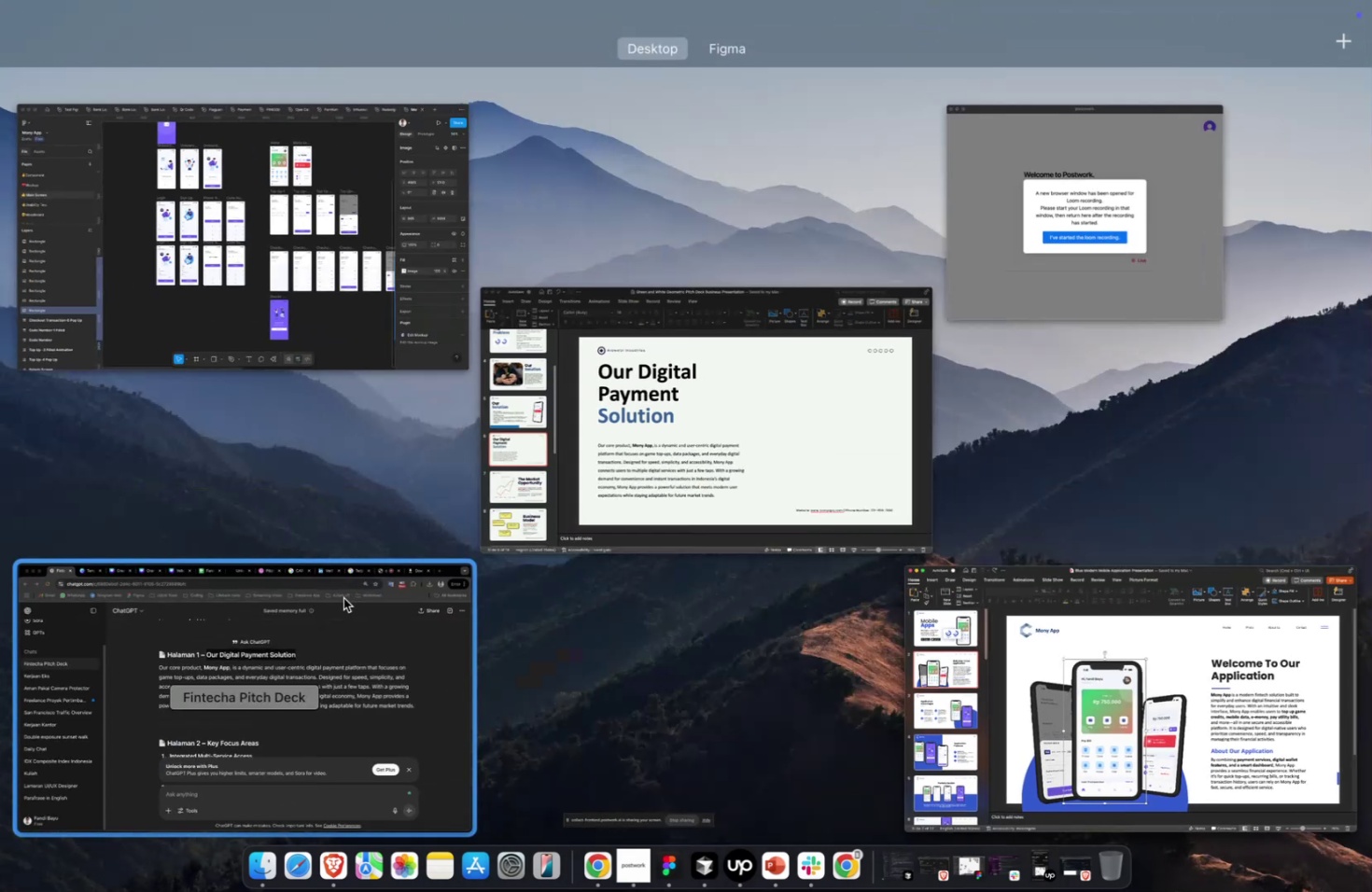 
left_click([334, 600])
 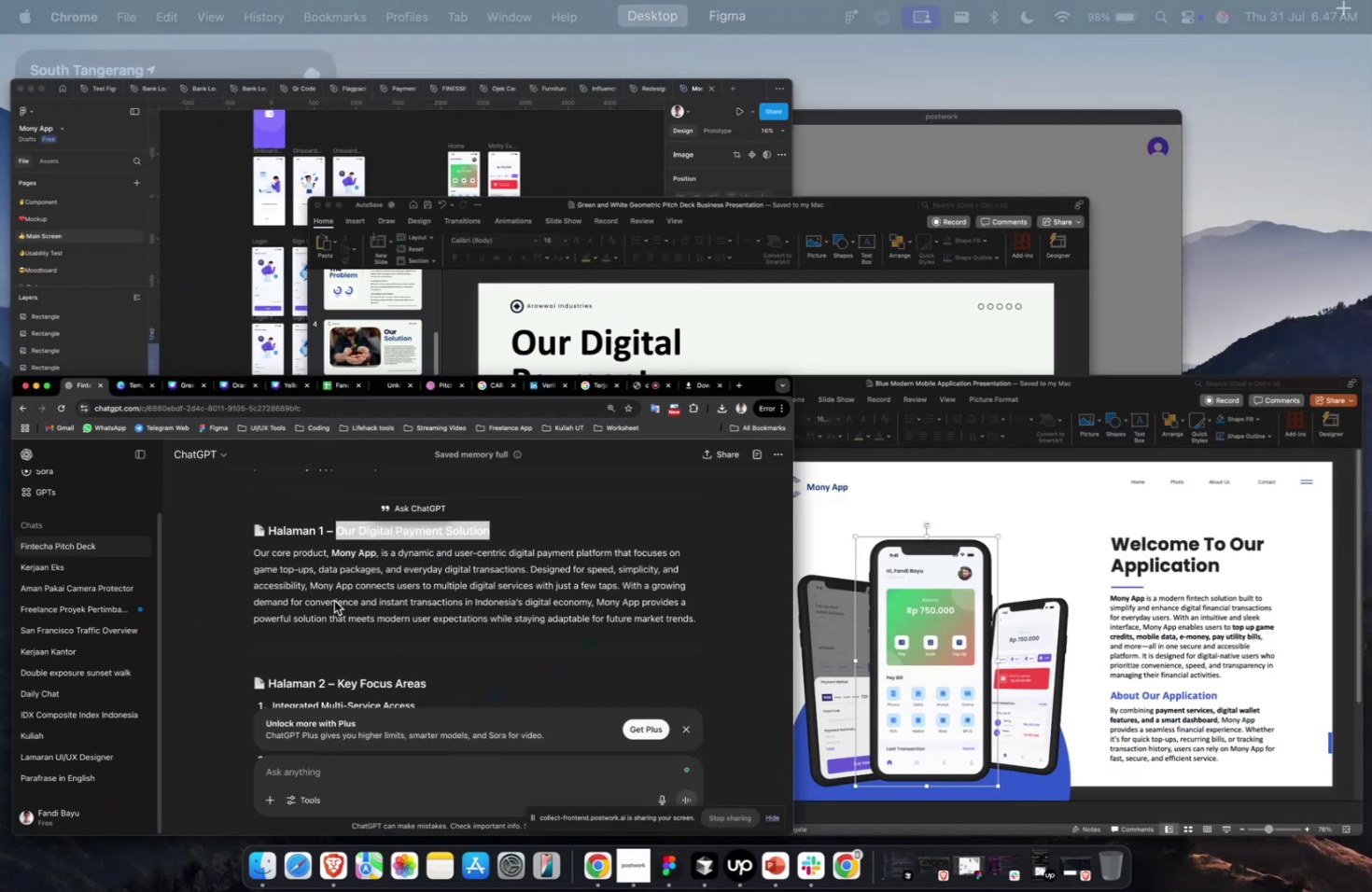 
key(Meta+CommandLeft)
 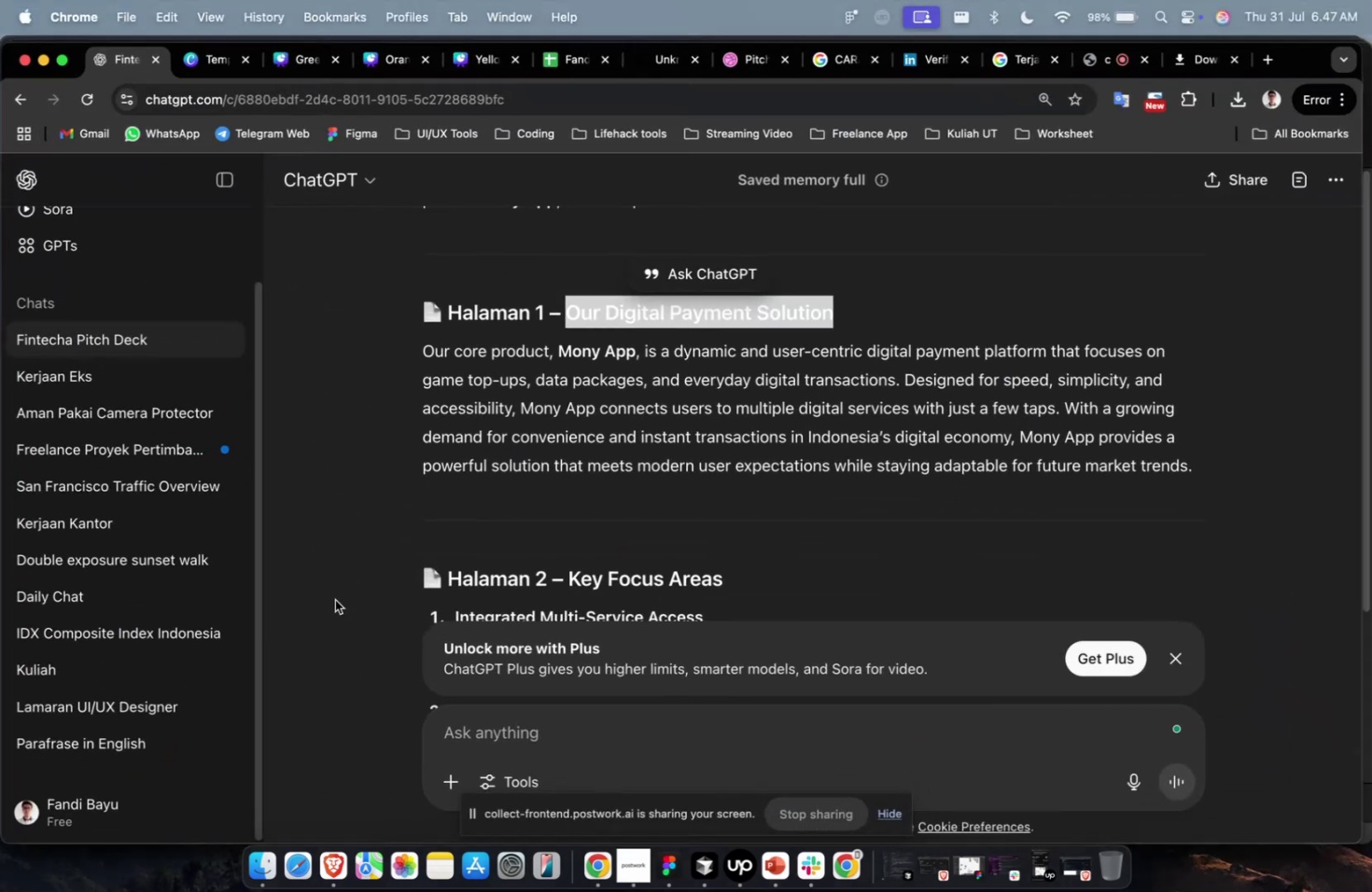 
key(Meta+1)
 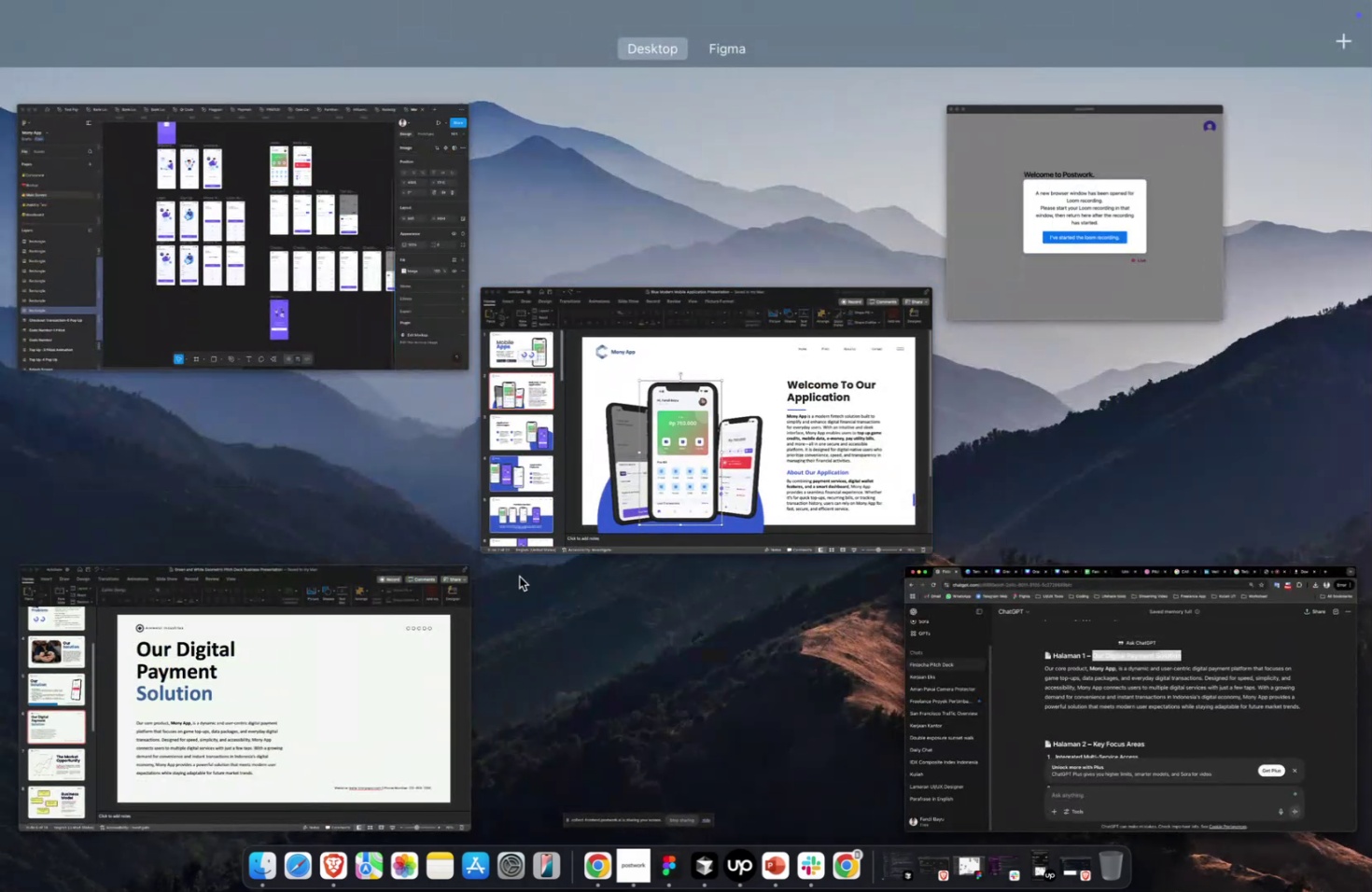 
left_click([384, 662])
 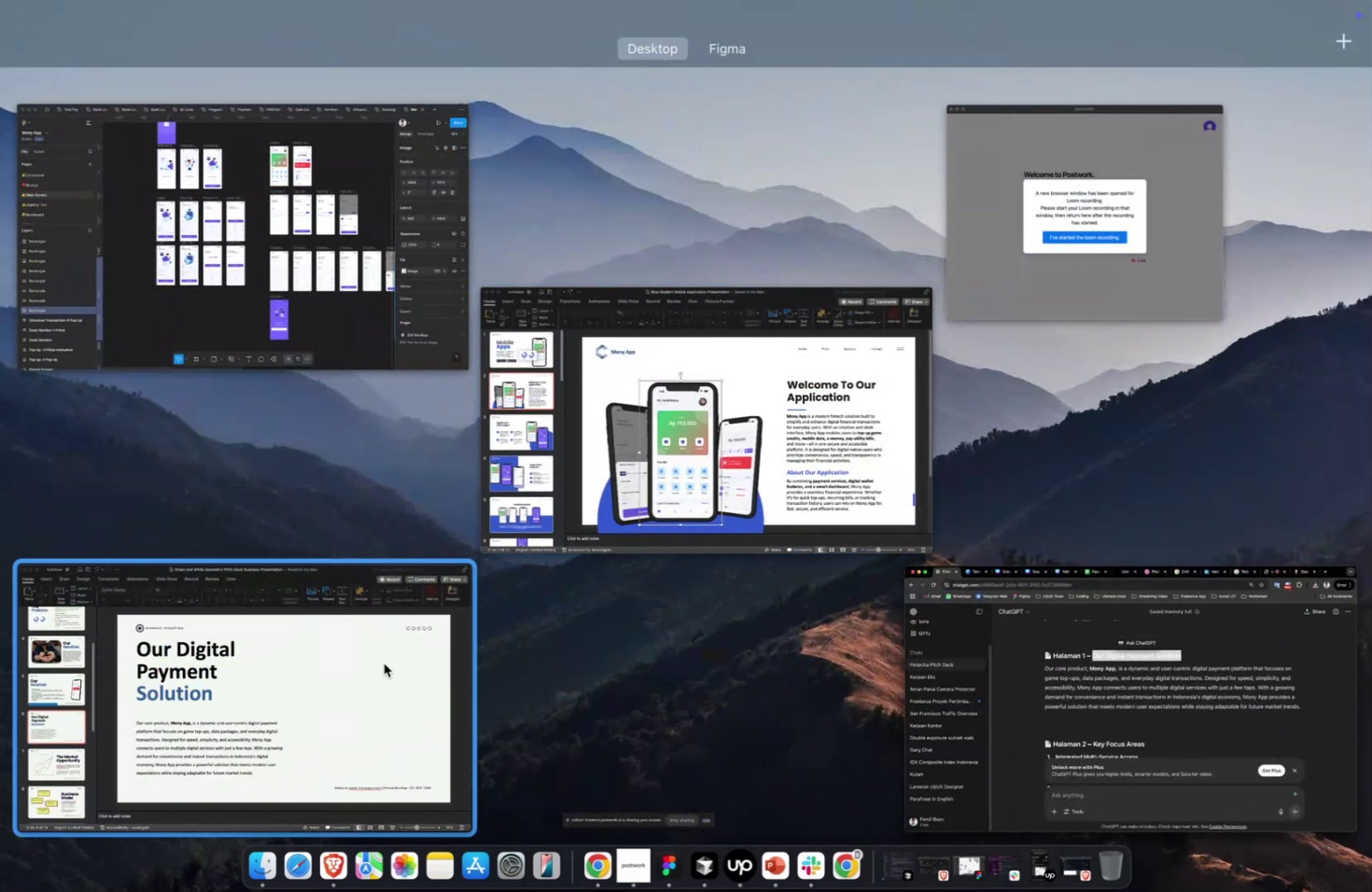 
key(Meta+V)
 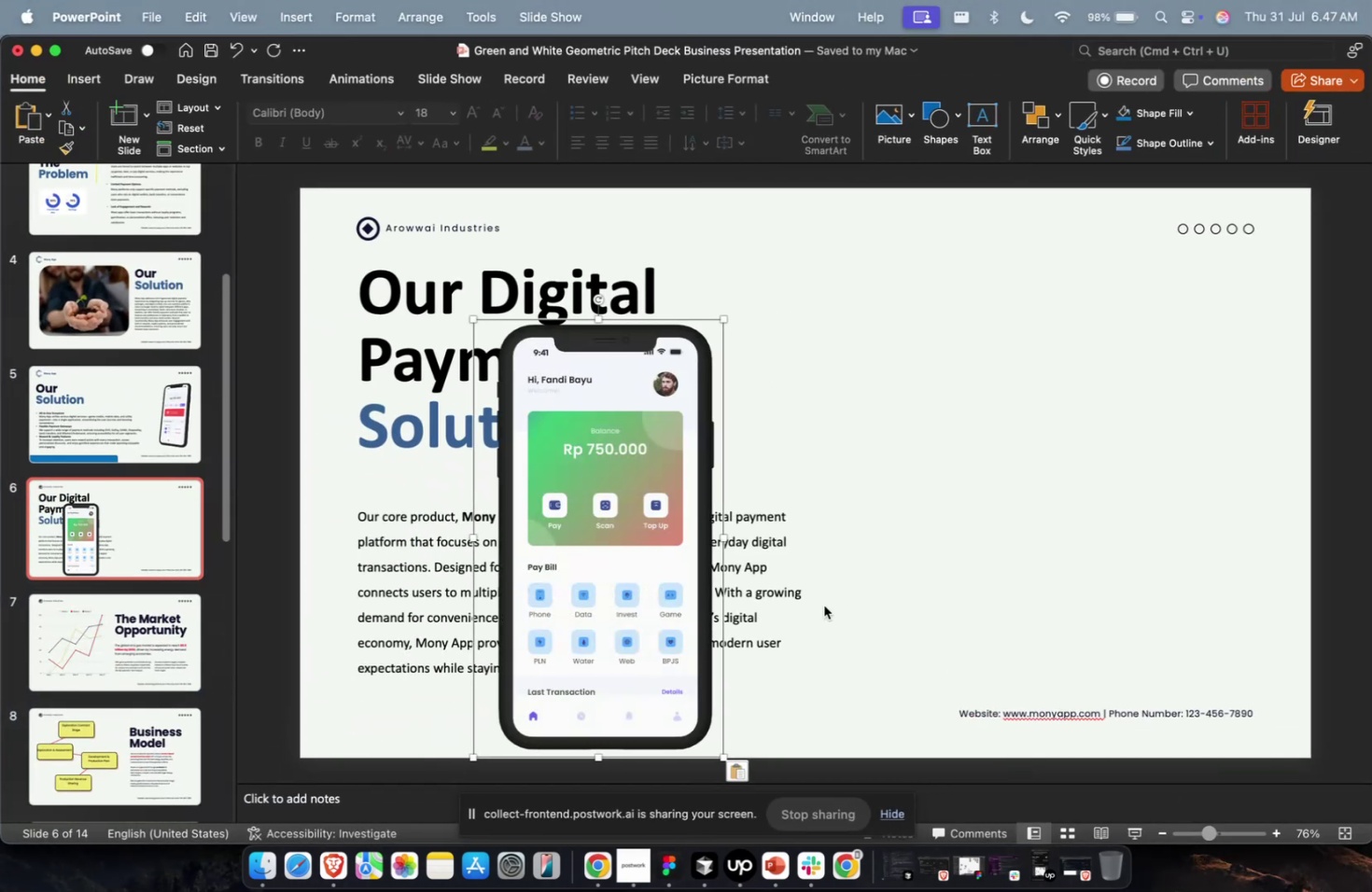 
left_click_drag(start_coordinate=[557, 622], to_coordinate=[957, 567])
 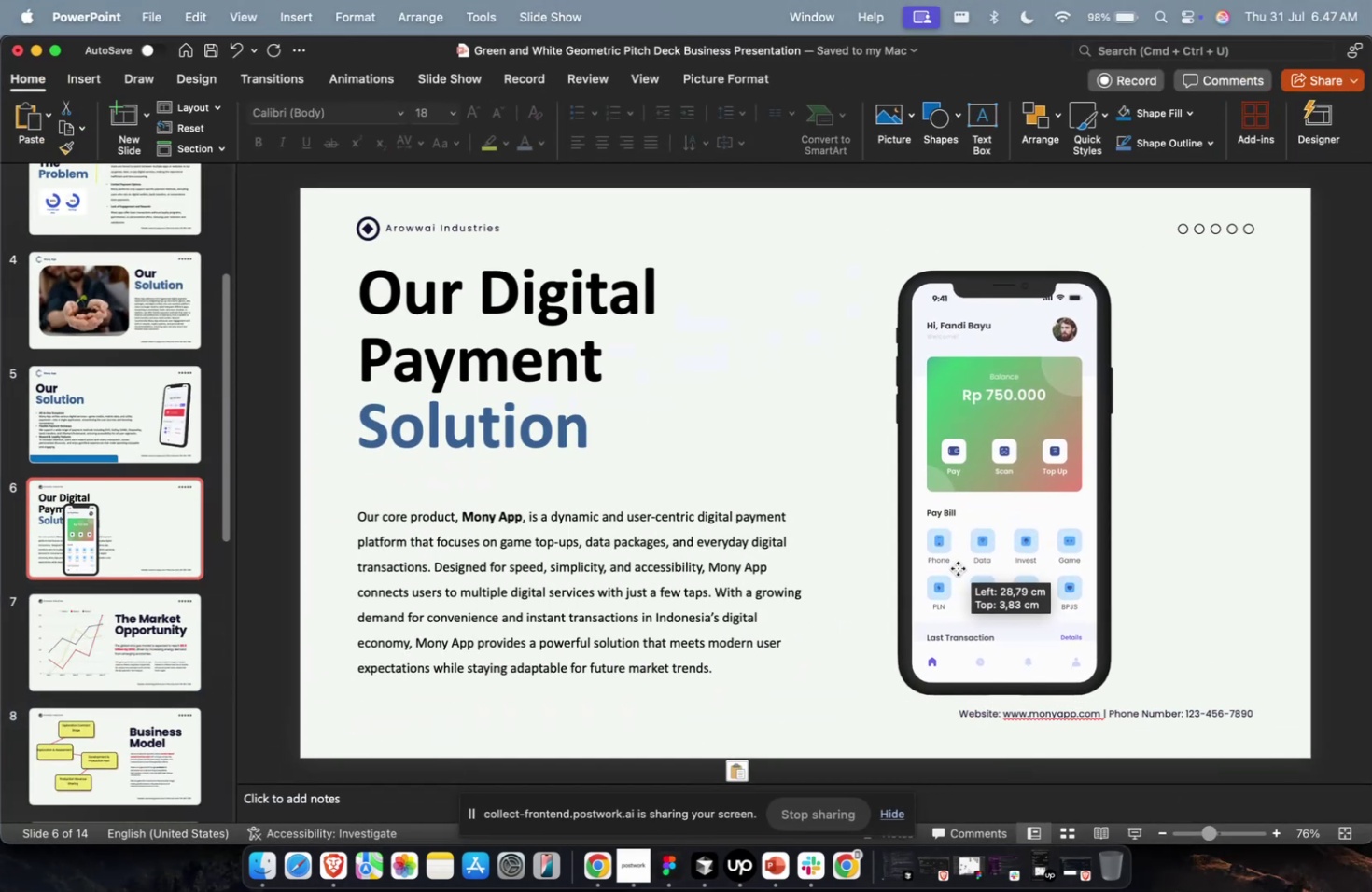 
key(Meta+1)
 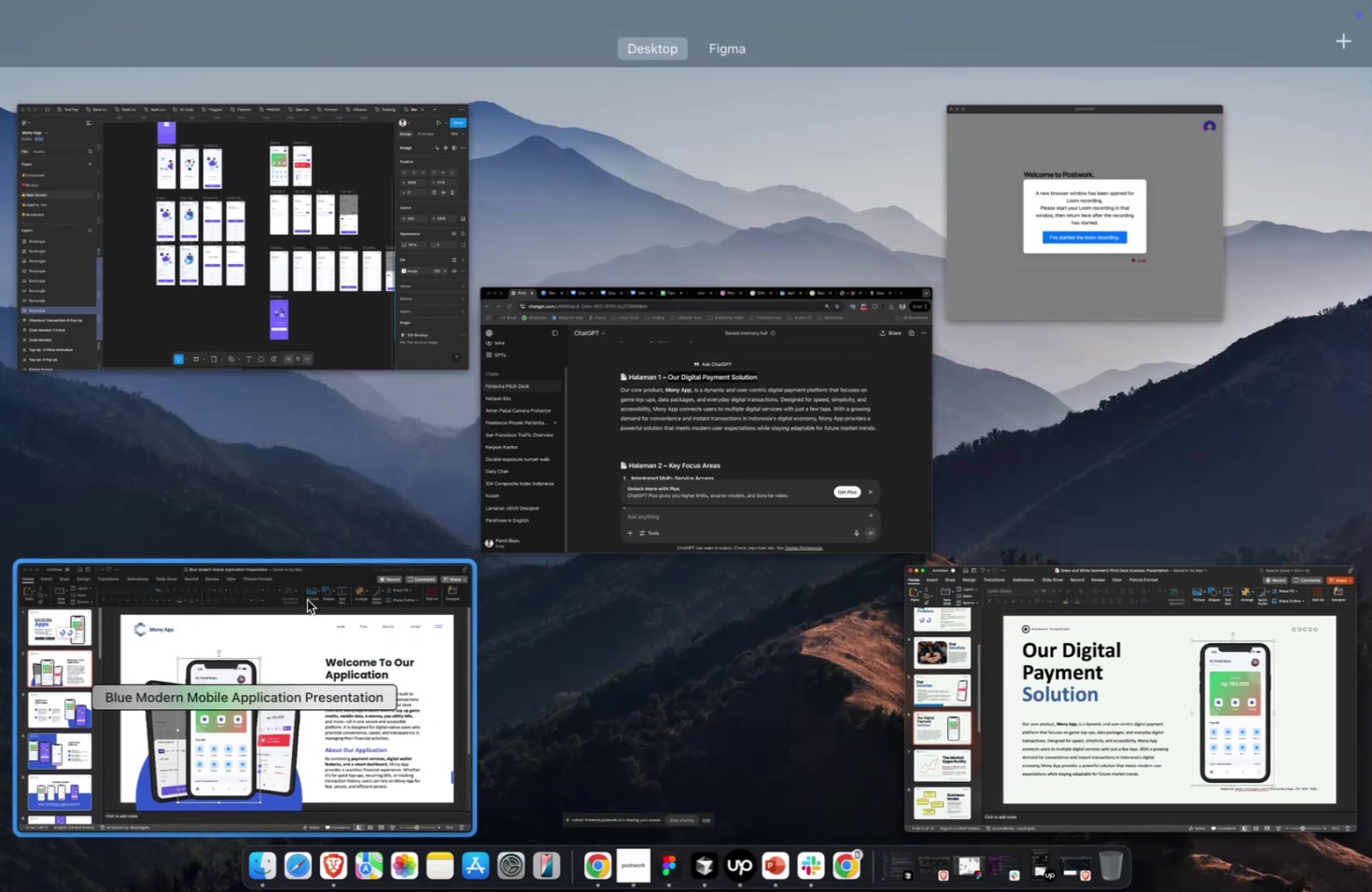 
left_click([303, 602])
 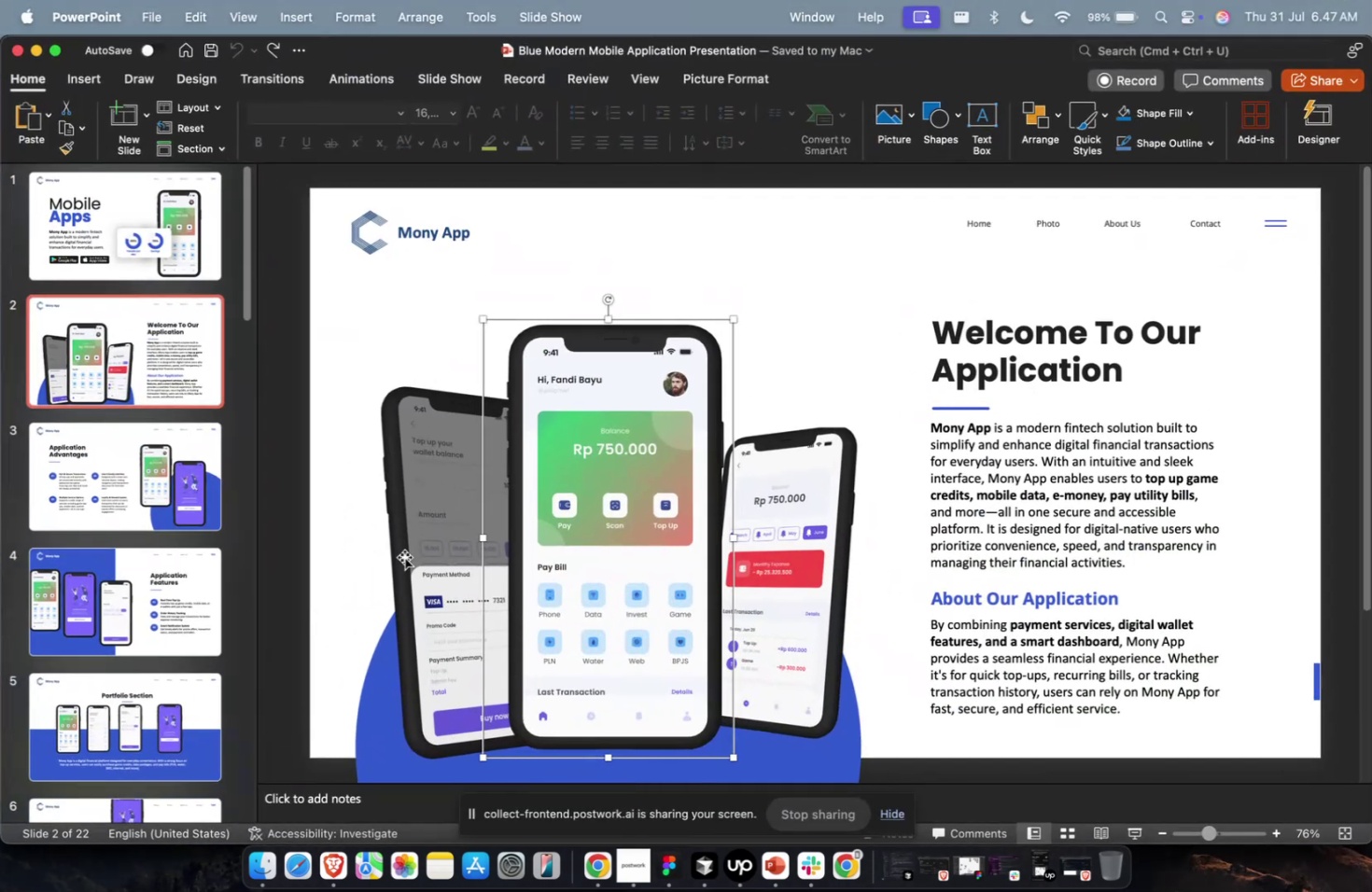 
left_click([404, 556])
 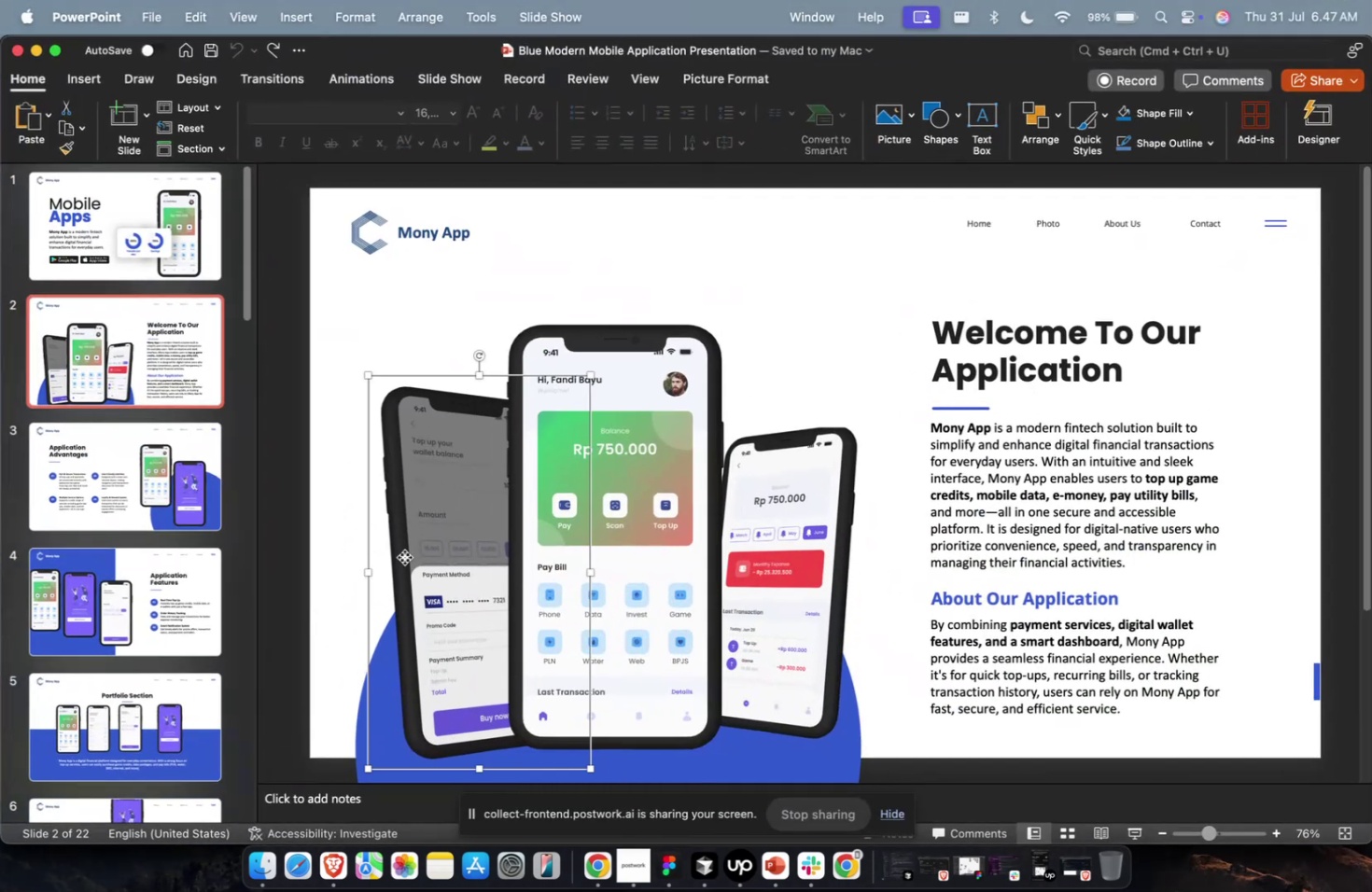 
key(Meta+C)
 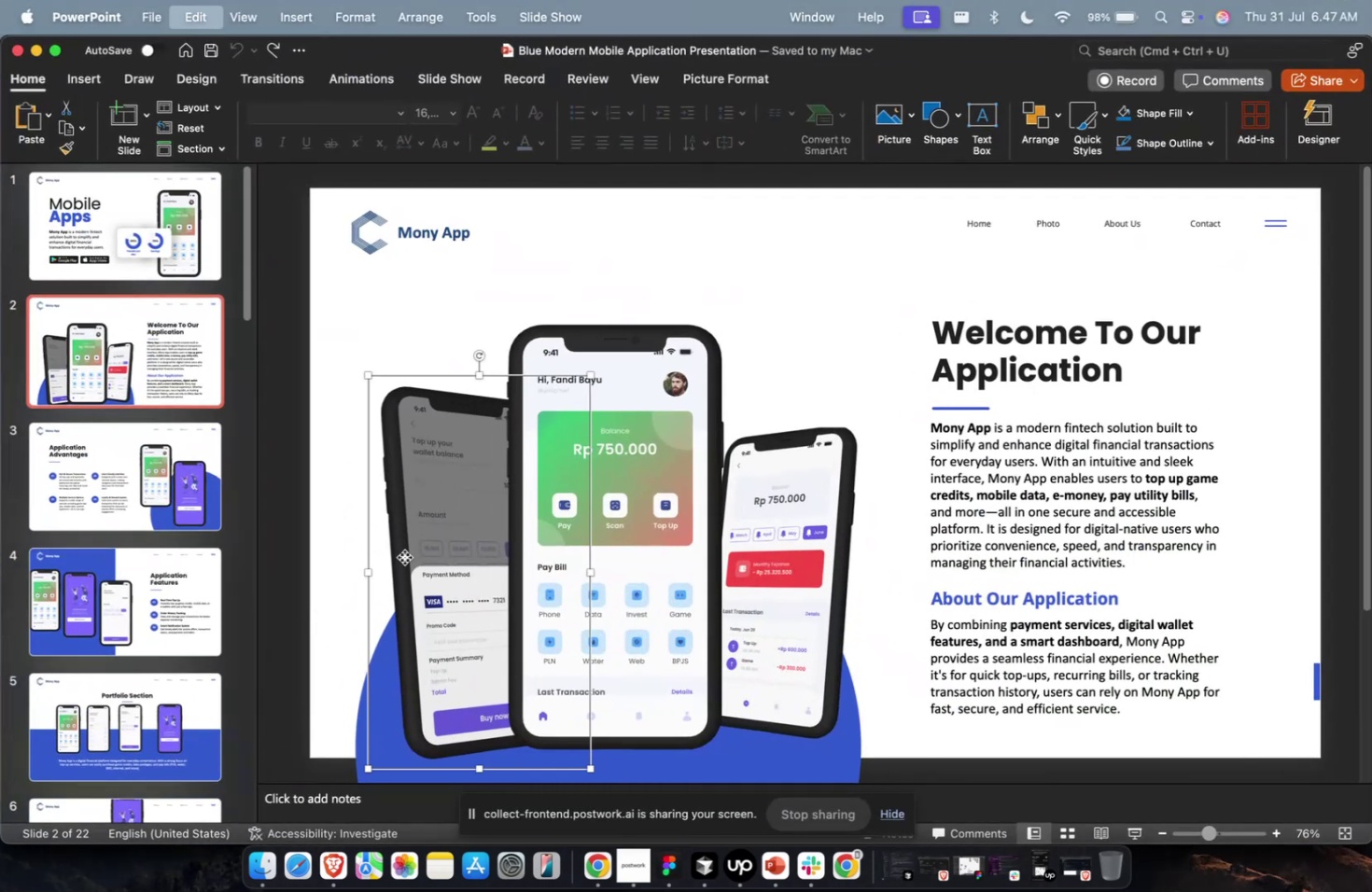 
key(Meta+1)
 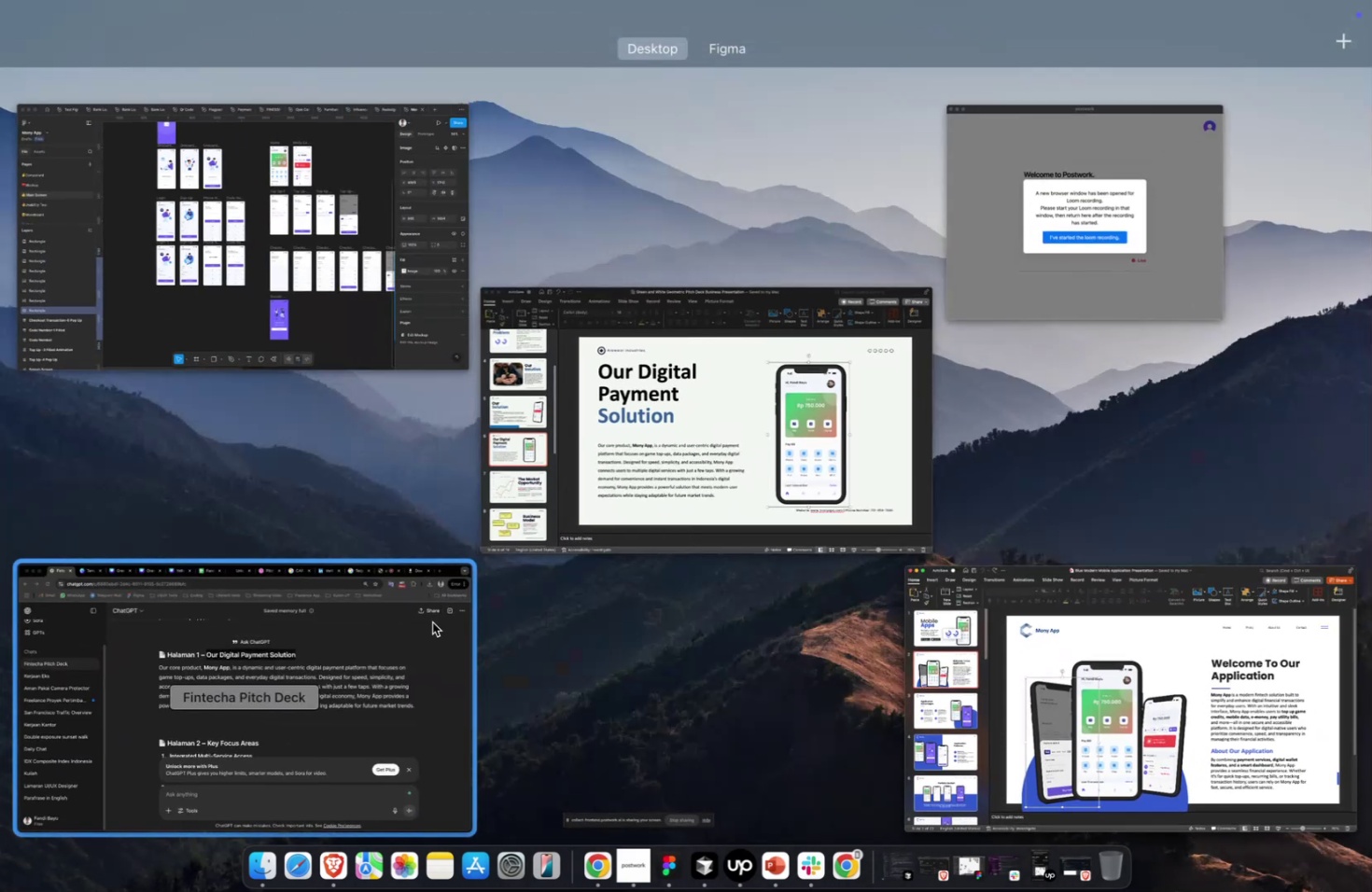 
left_click([427, 625])
 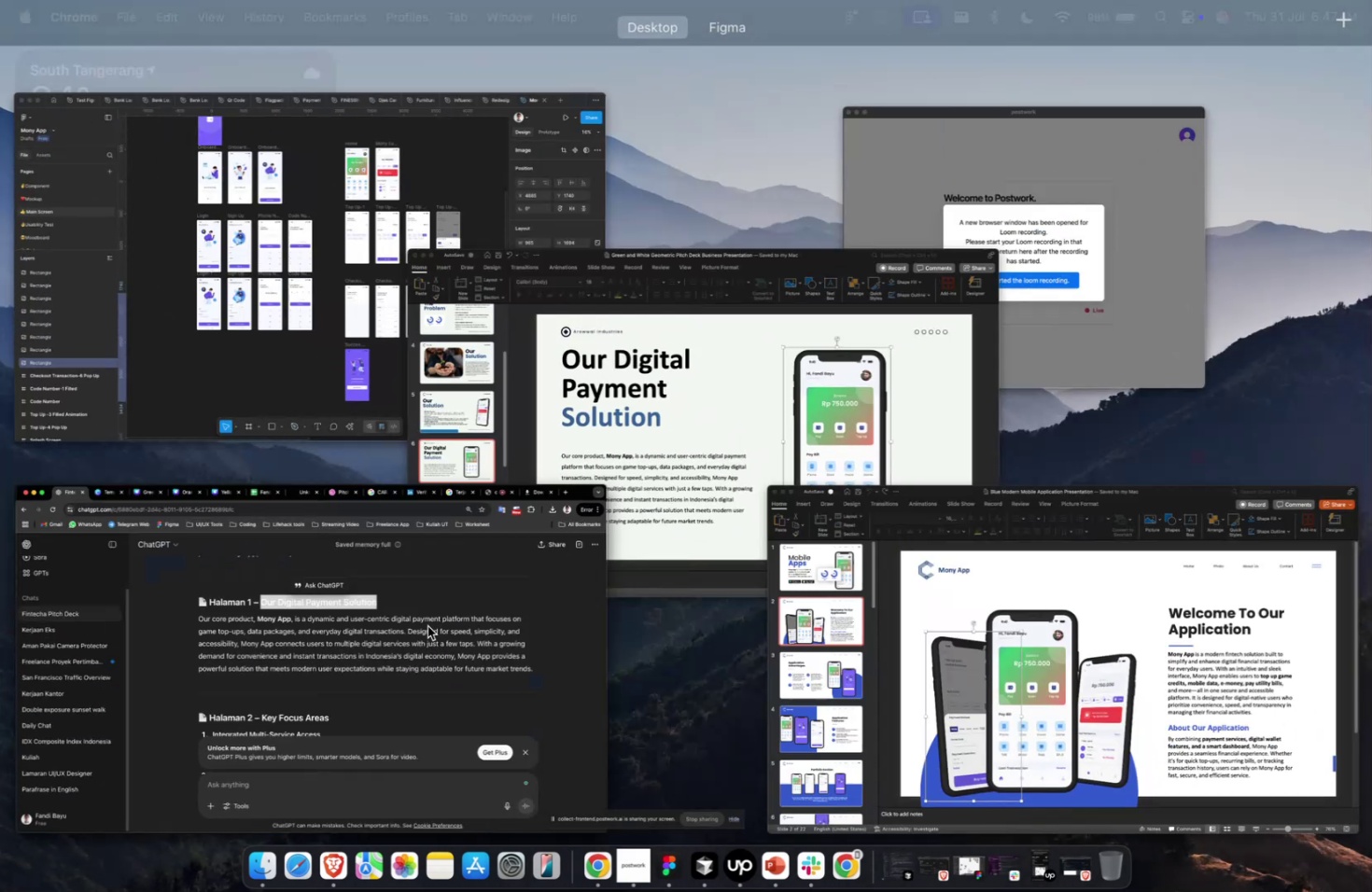 
key(Meta+CommandLeft)
 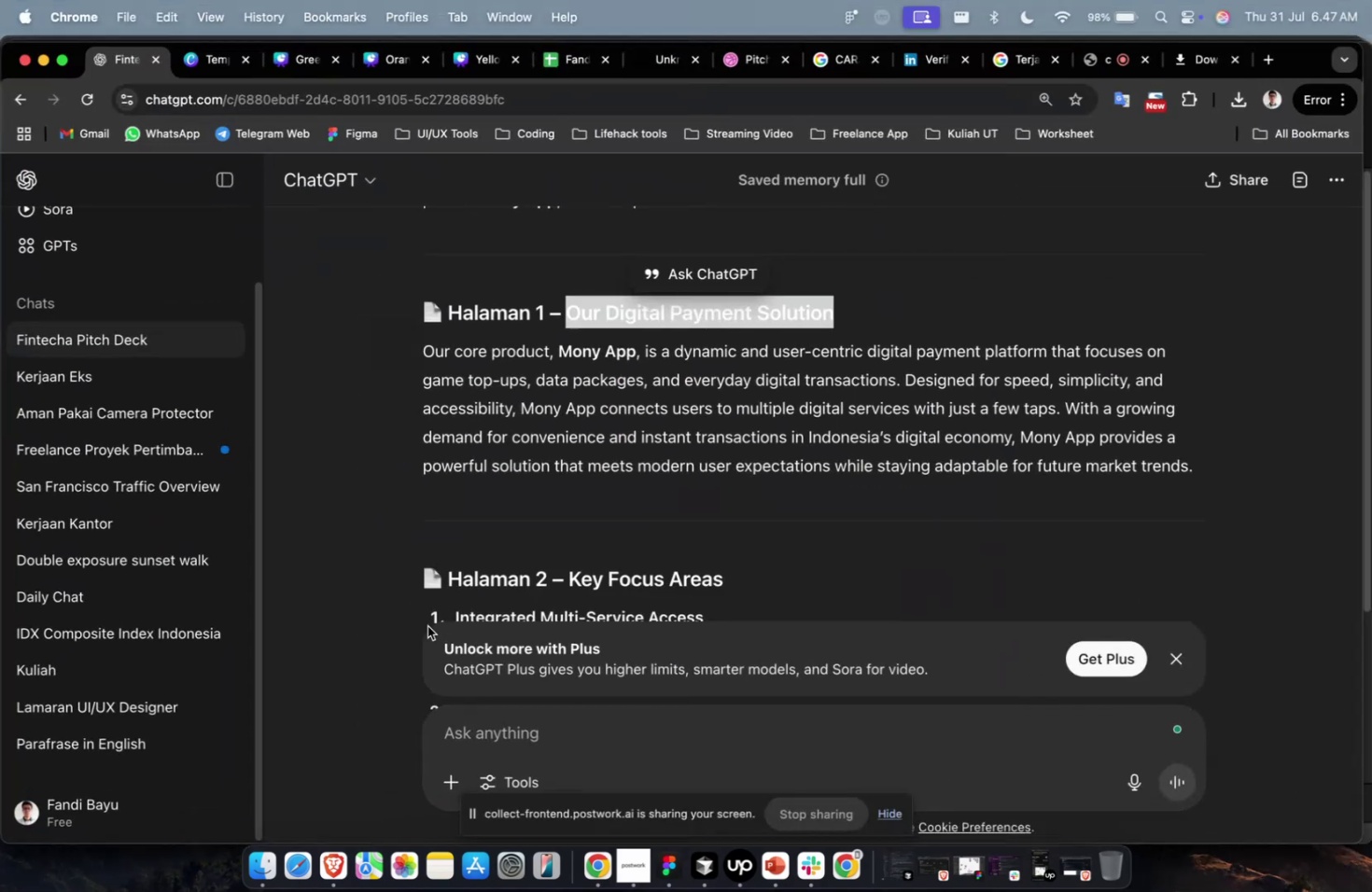 
key(Meta+1)
 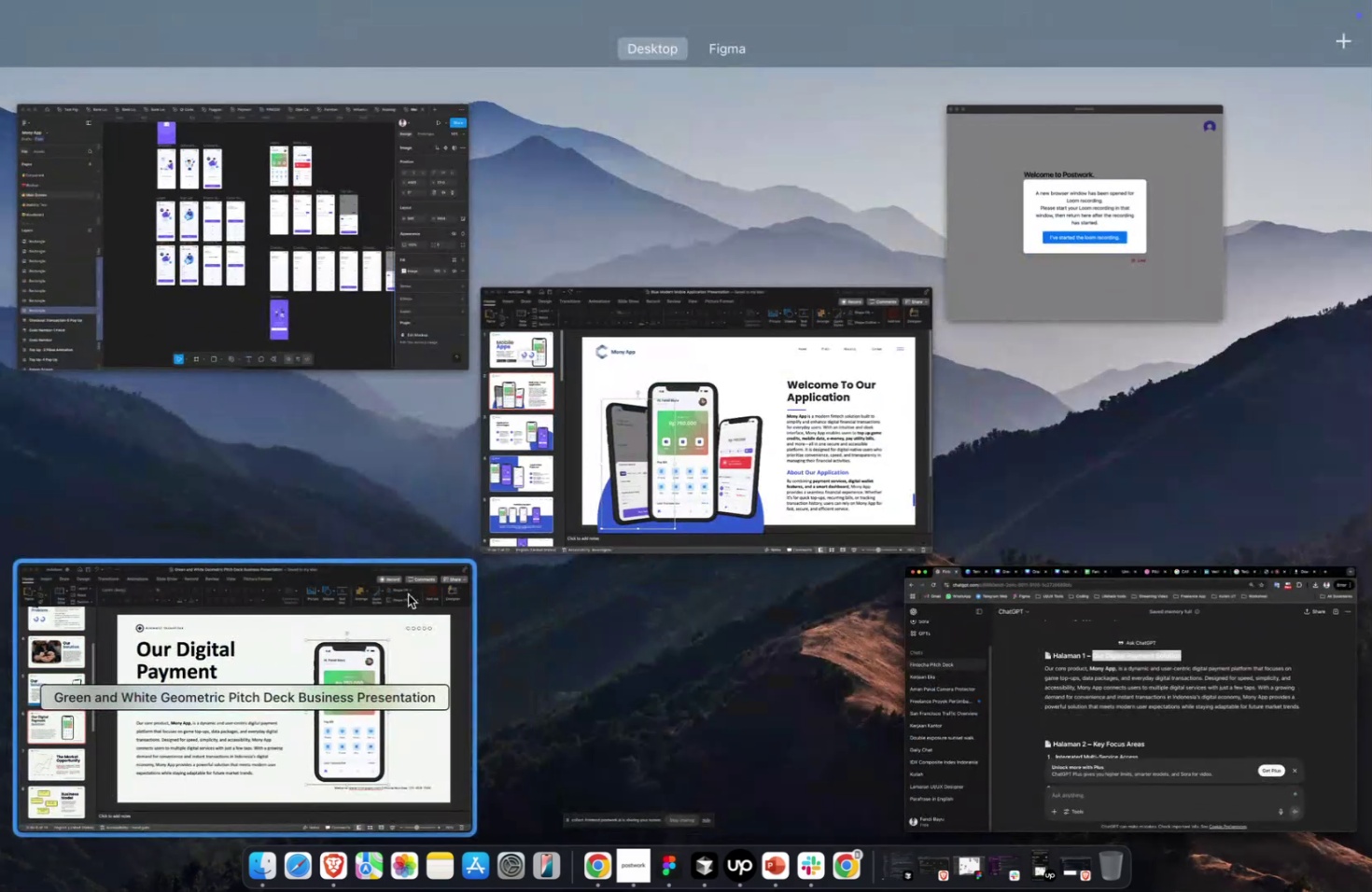 
left_click([403, 603])
 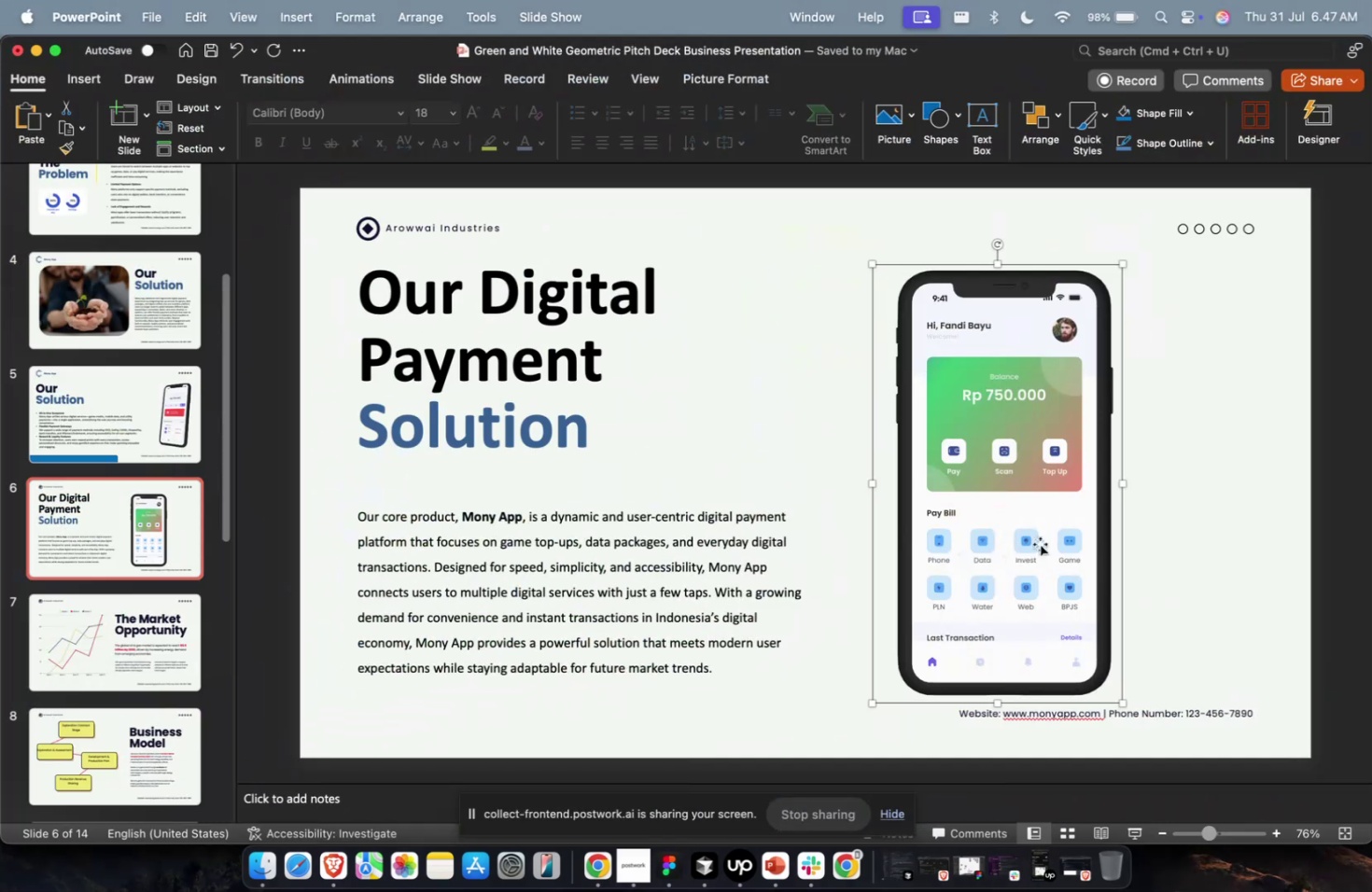 
left_click_drag(start_coordinate=[1044, 541], to_coordinate=[1171, 541])
 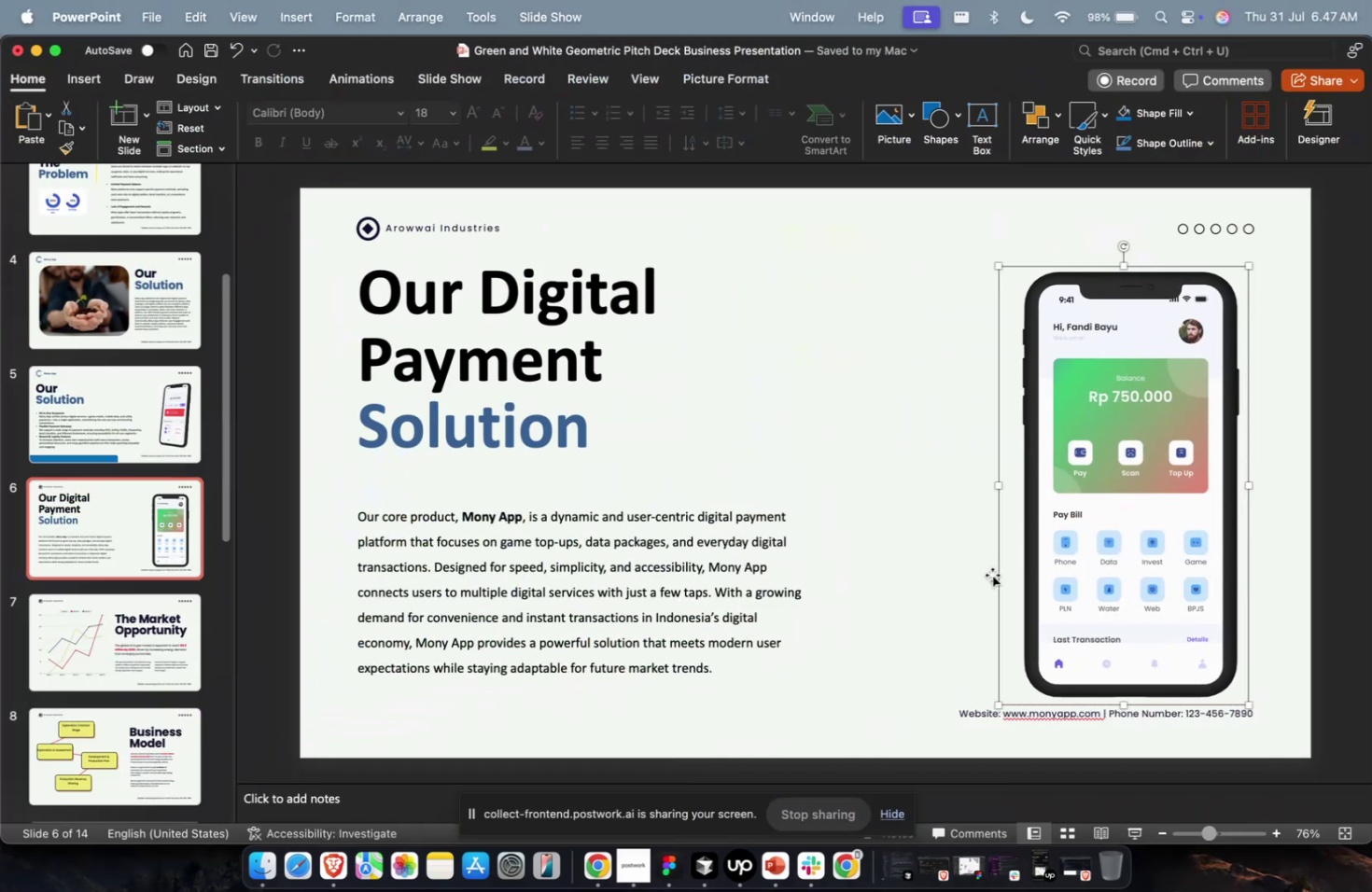 
key(Meta+V)
 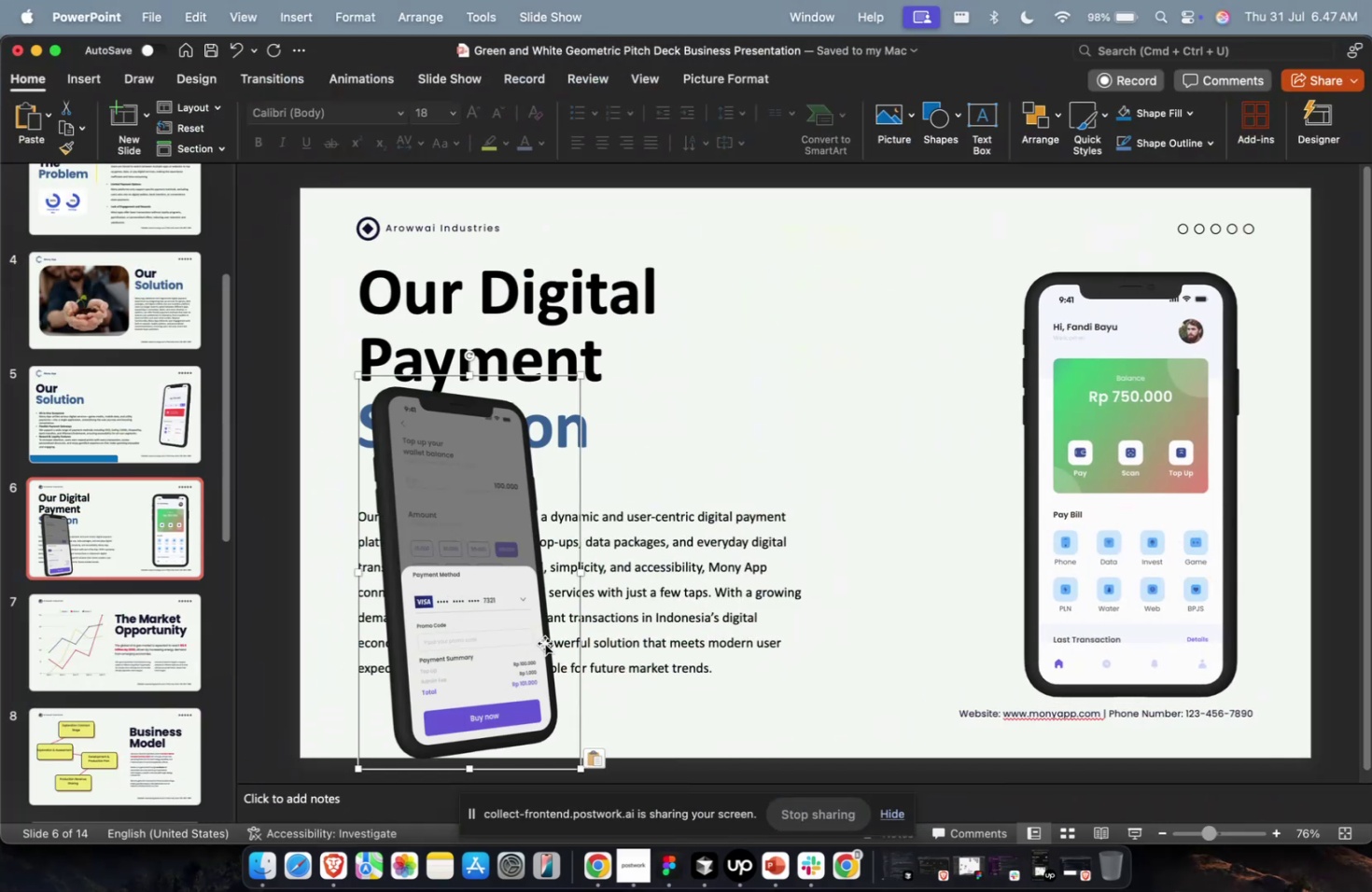 
left_click_drag(start_coordinate=[484, 656], to_coordinate=[1008, 590])
 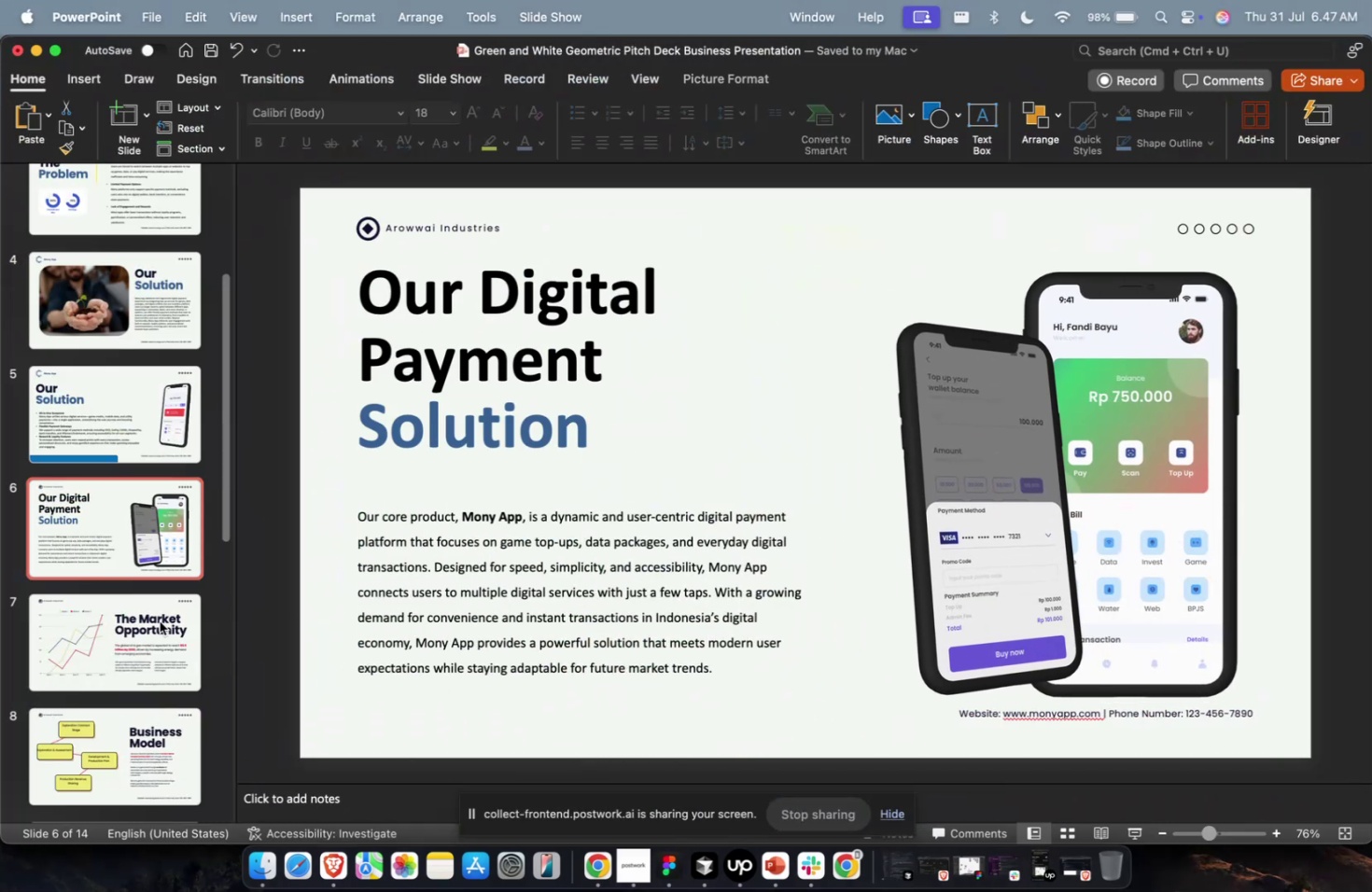 
double_click([169, 546])
 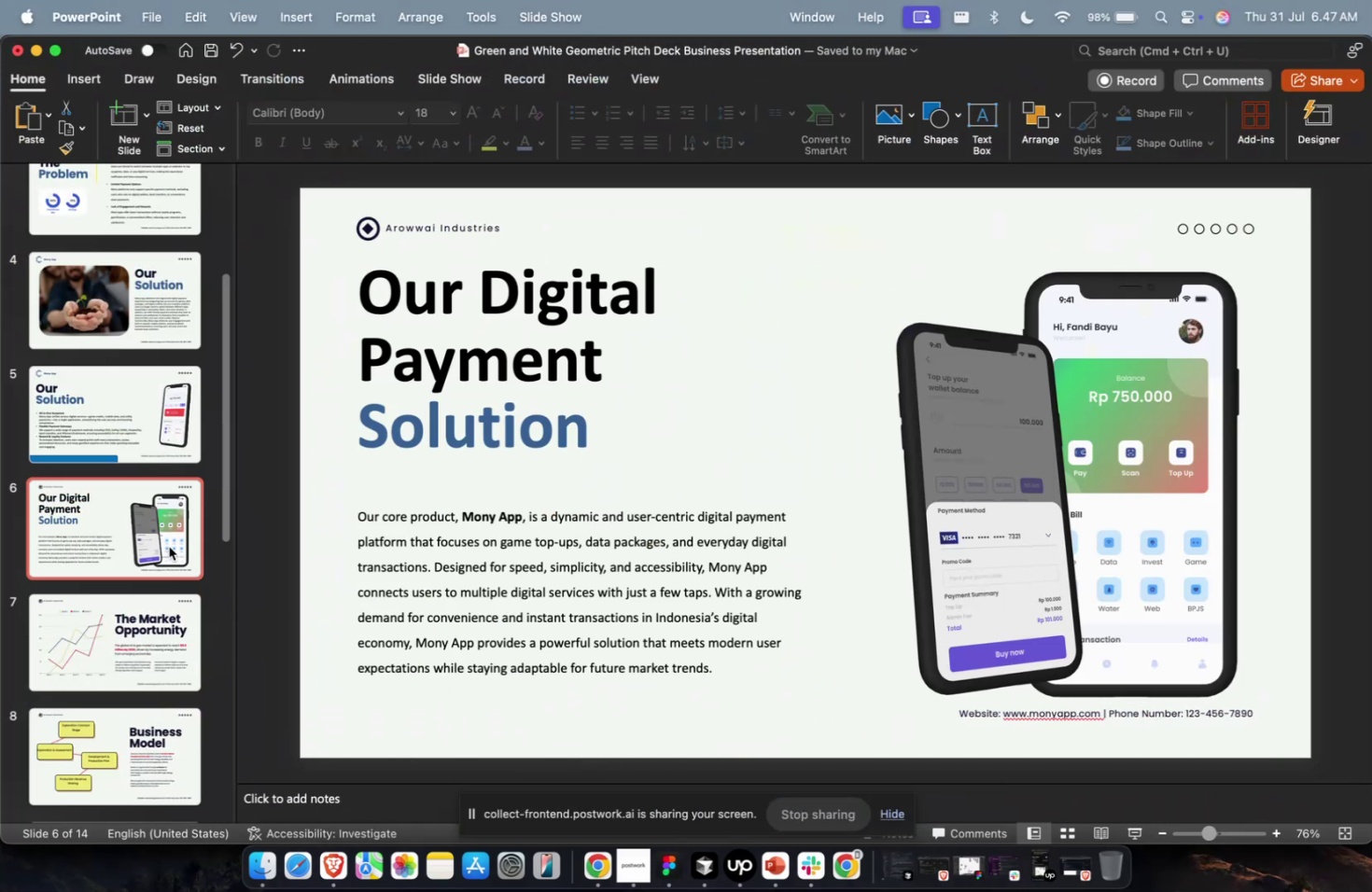 
key(Meta+CommandLeft)
 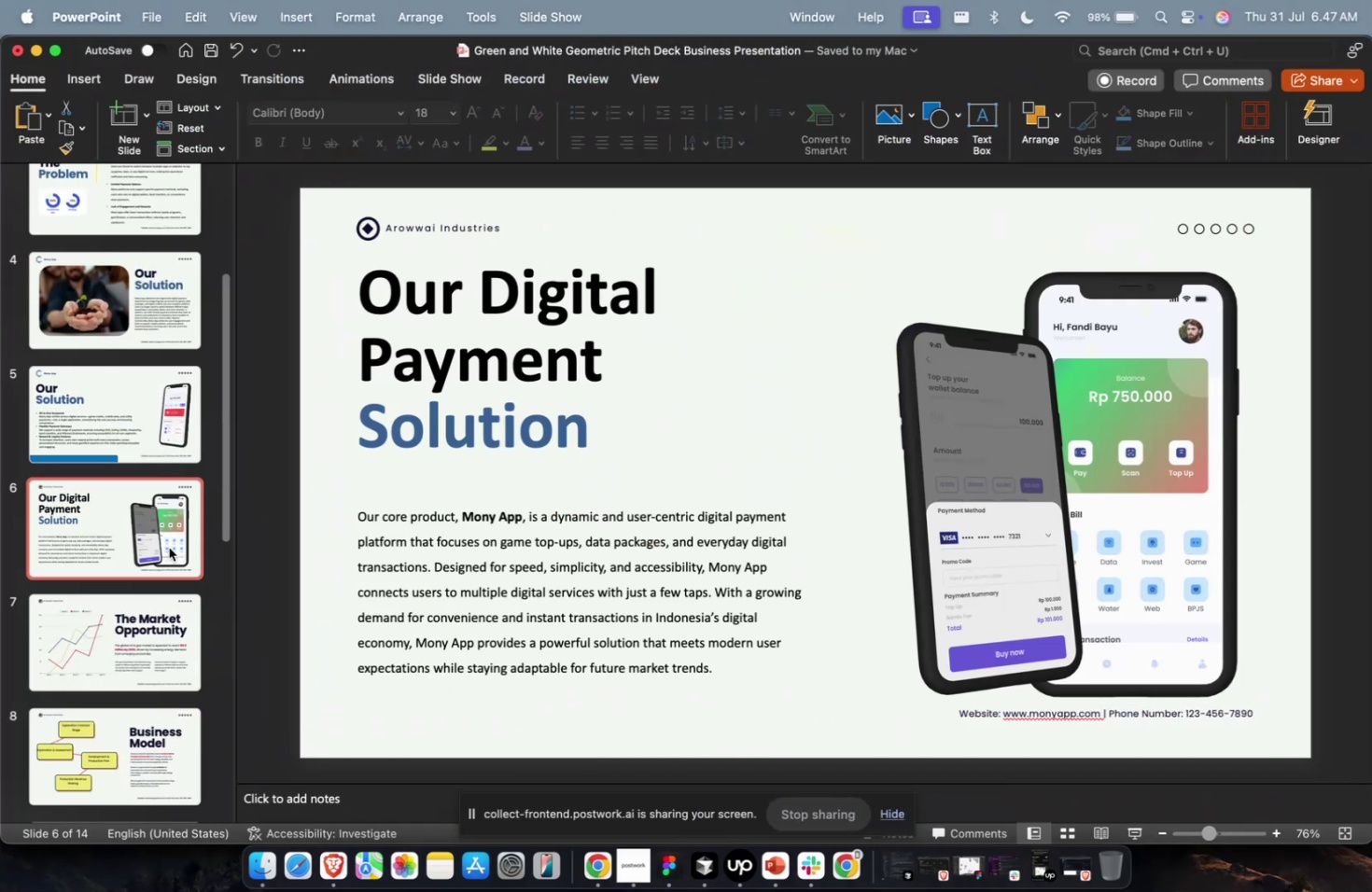 
key(Meta+D)
 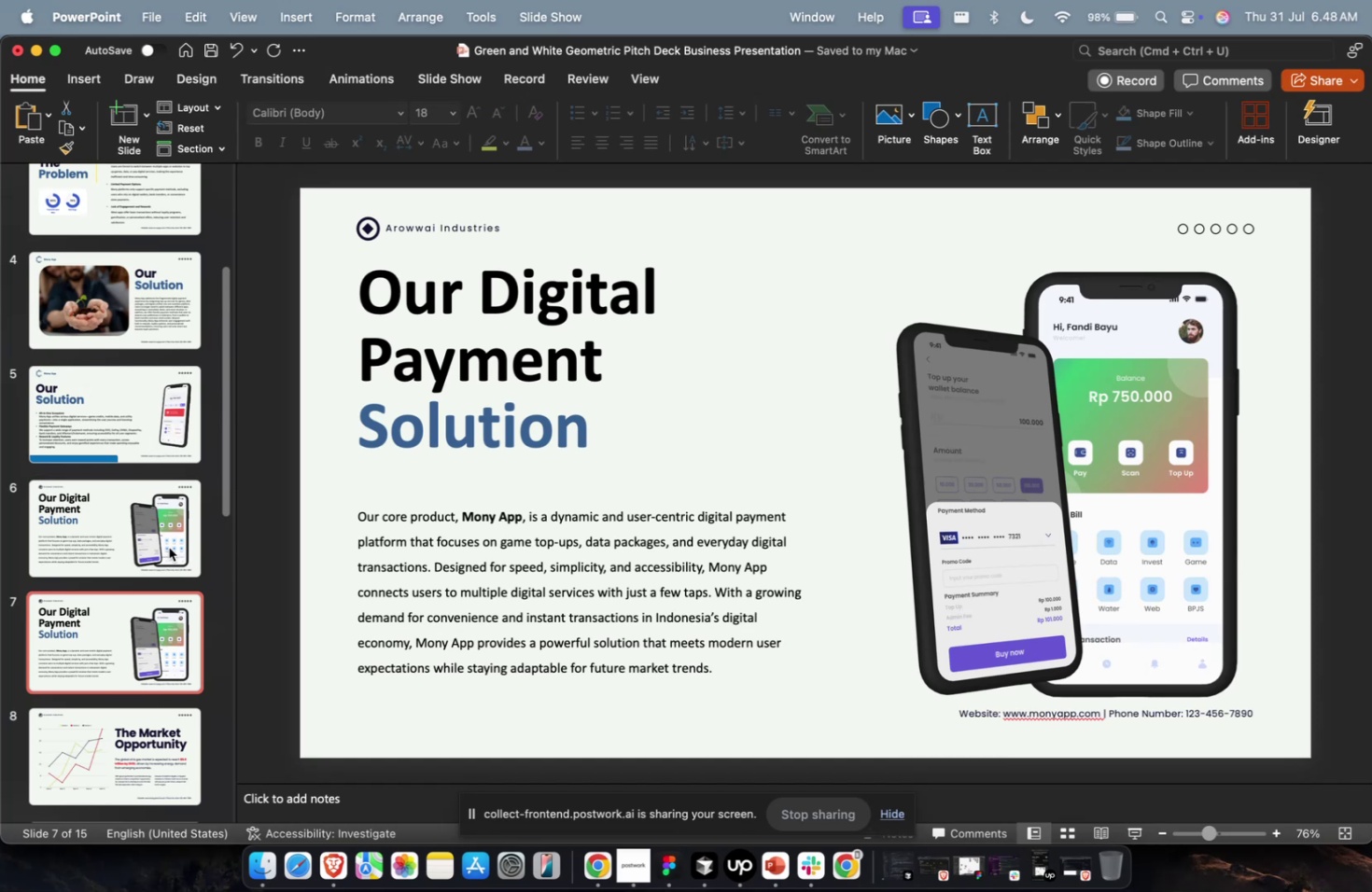 
wait(39.53)
 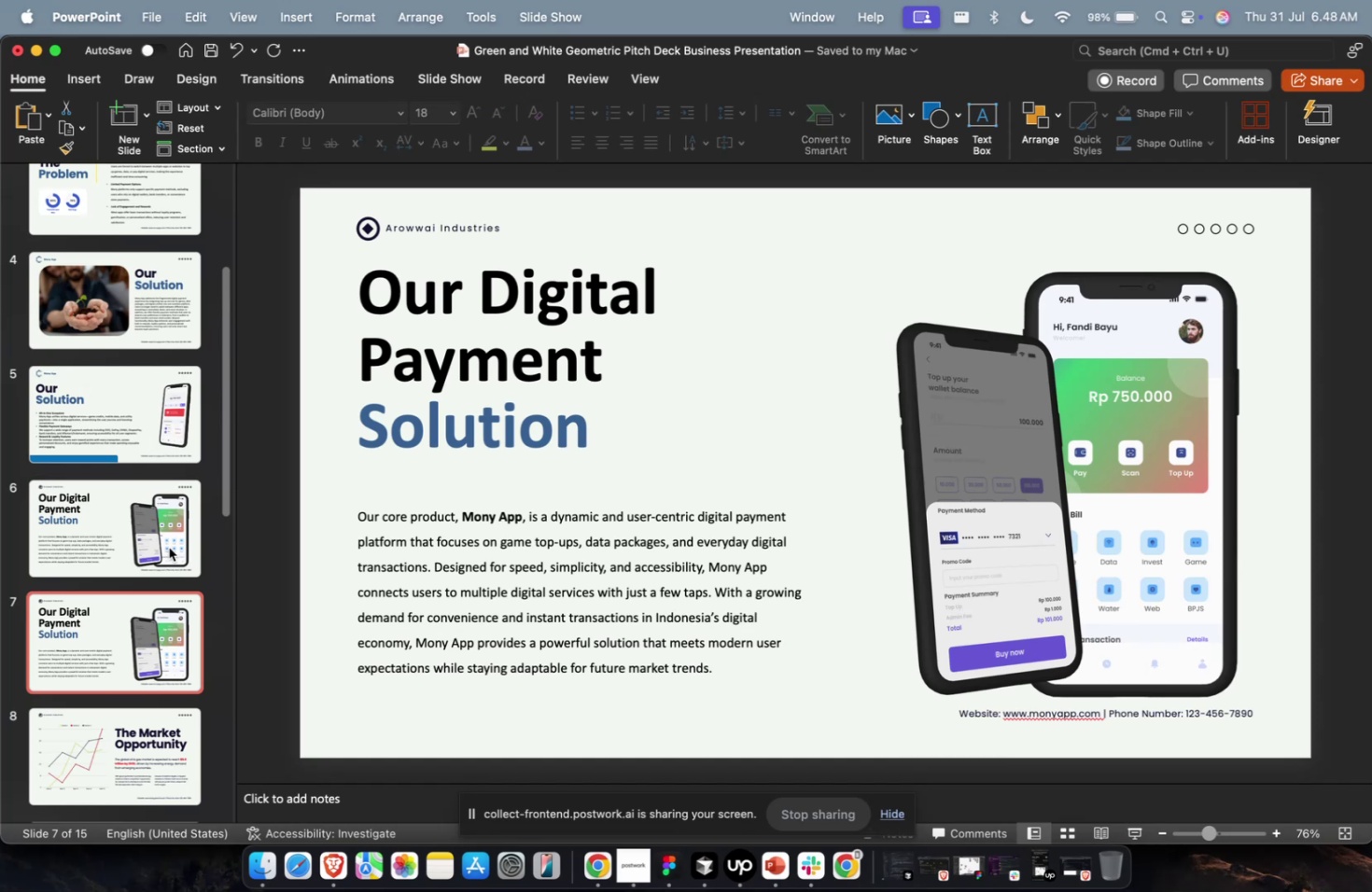 
left_click([127, 655])
 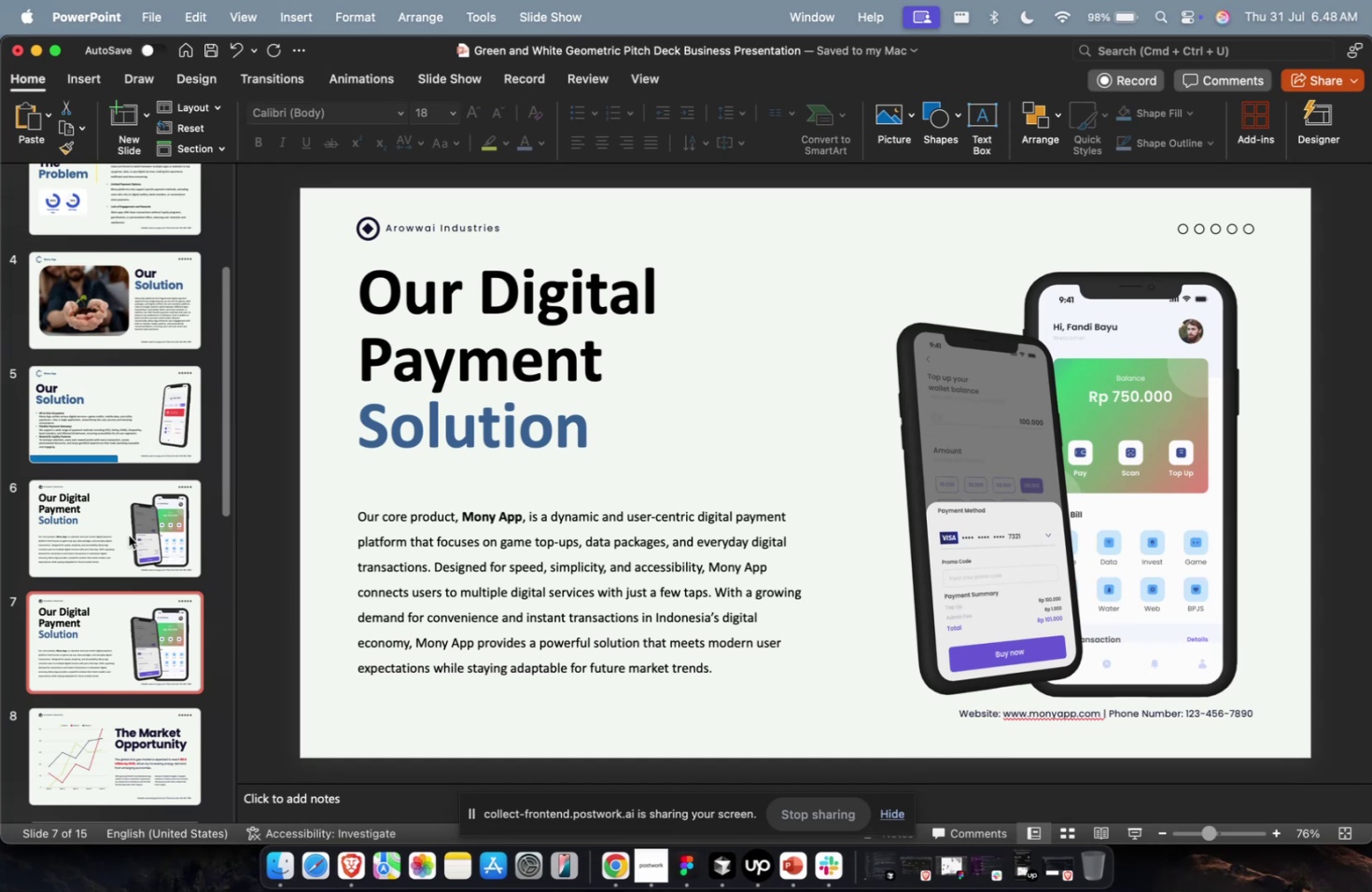 
double_click([105, 389])
 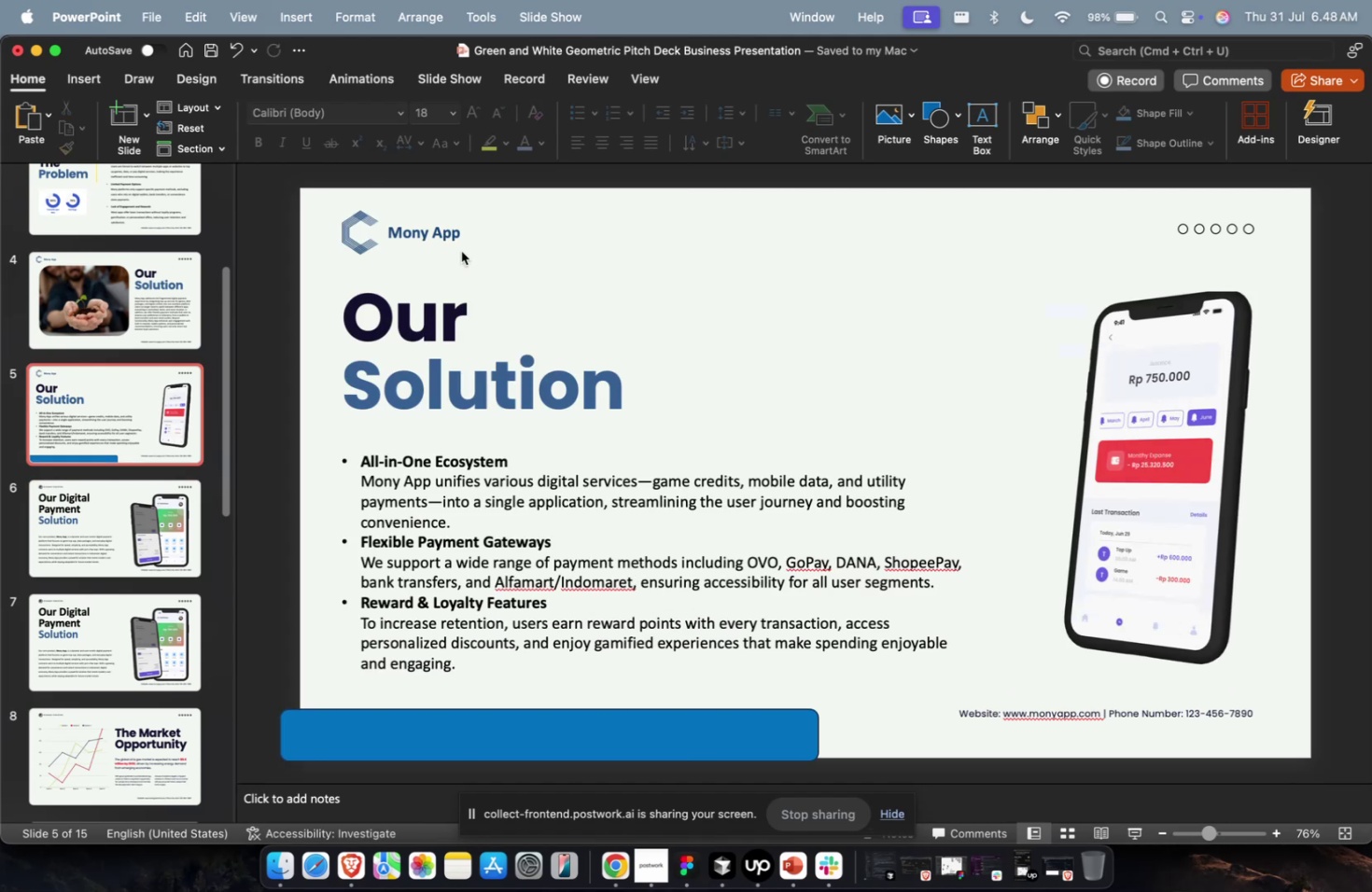 
double_click([421, 222])
 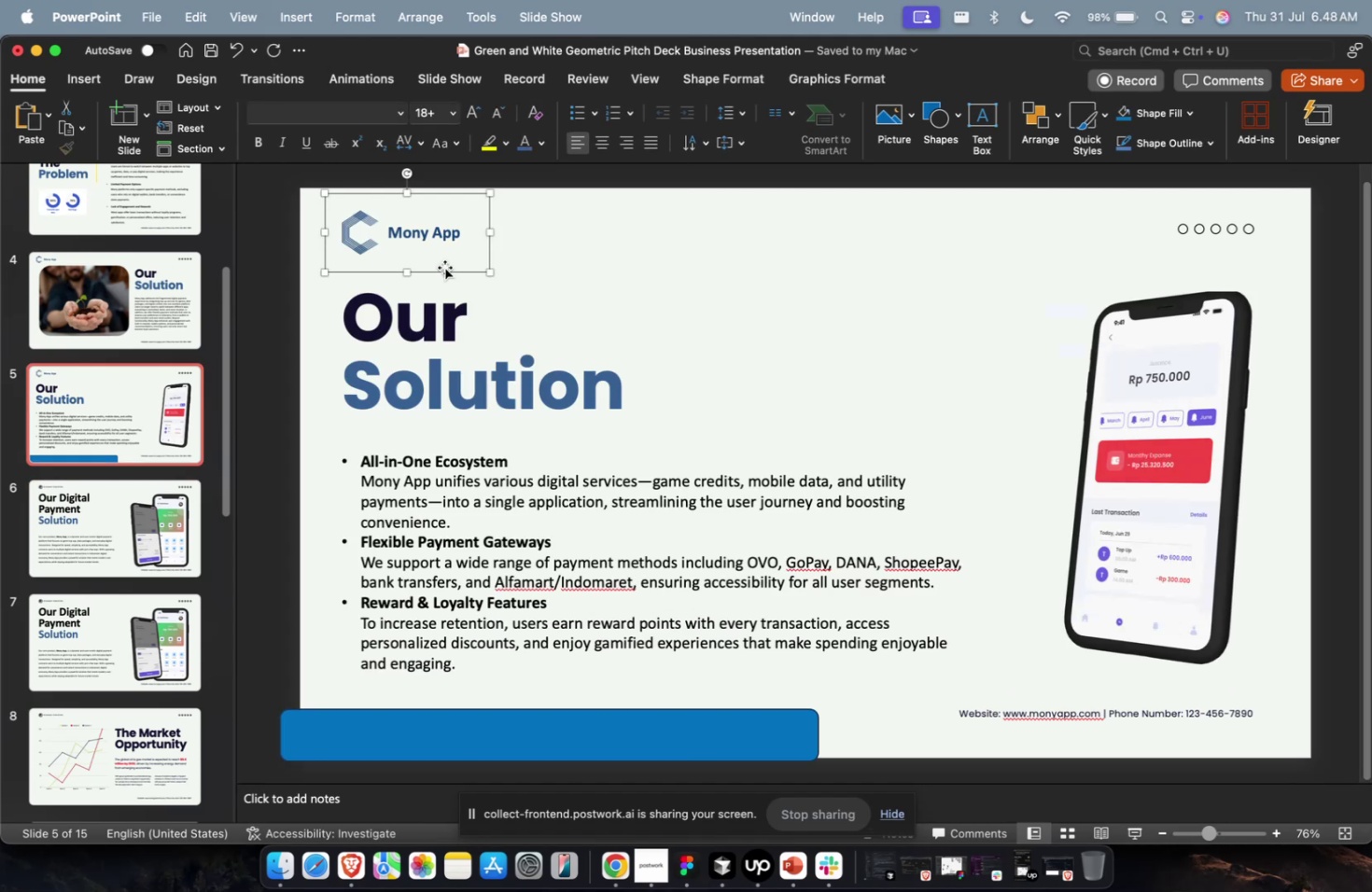 
key(Meta+CommandLeft)
 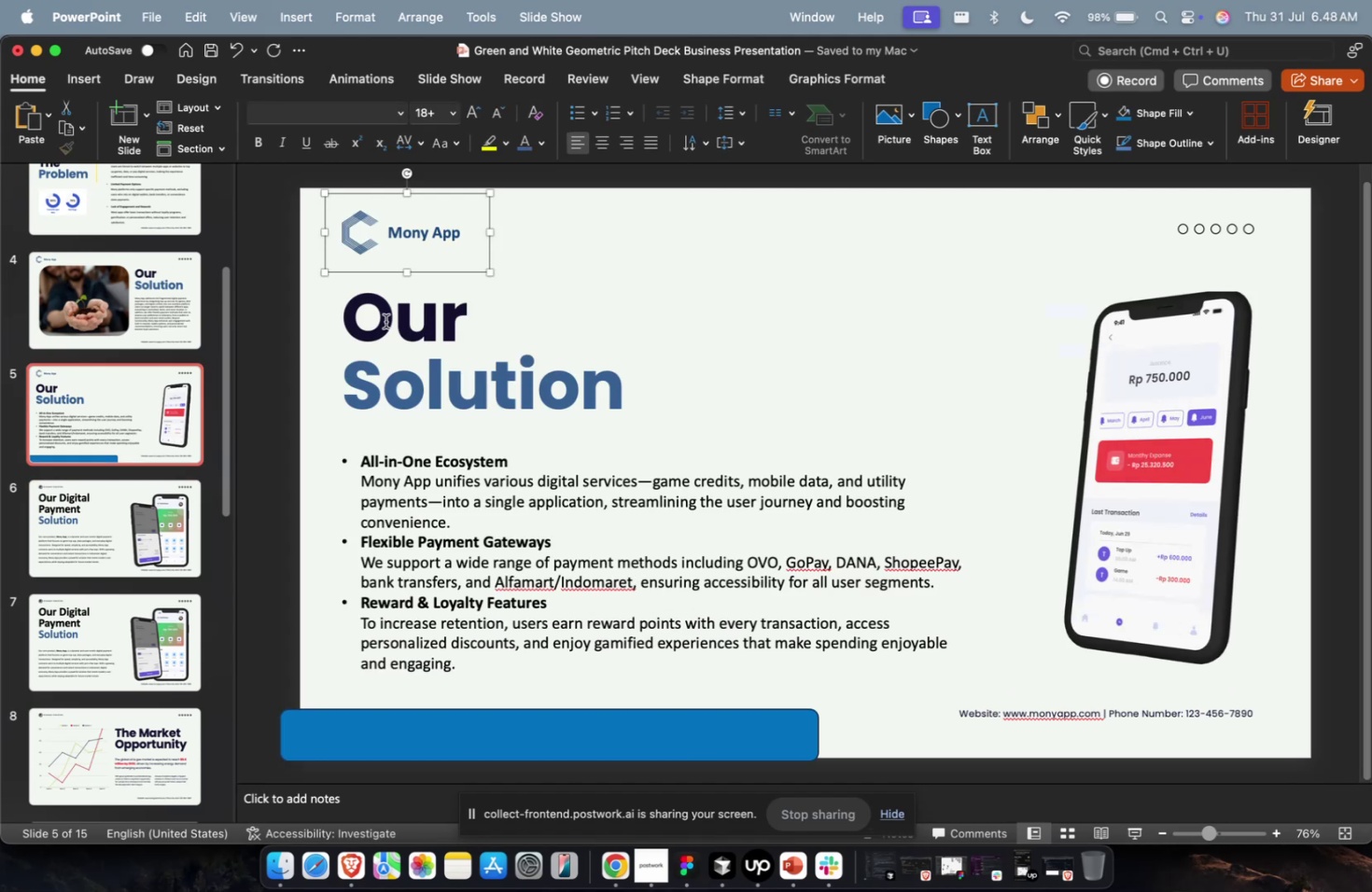 
key(Meta+C)
 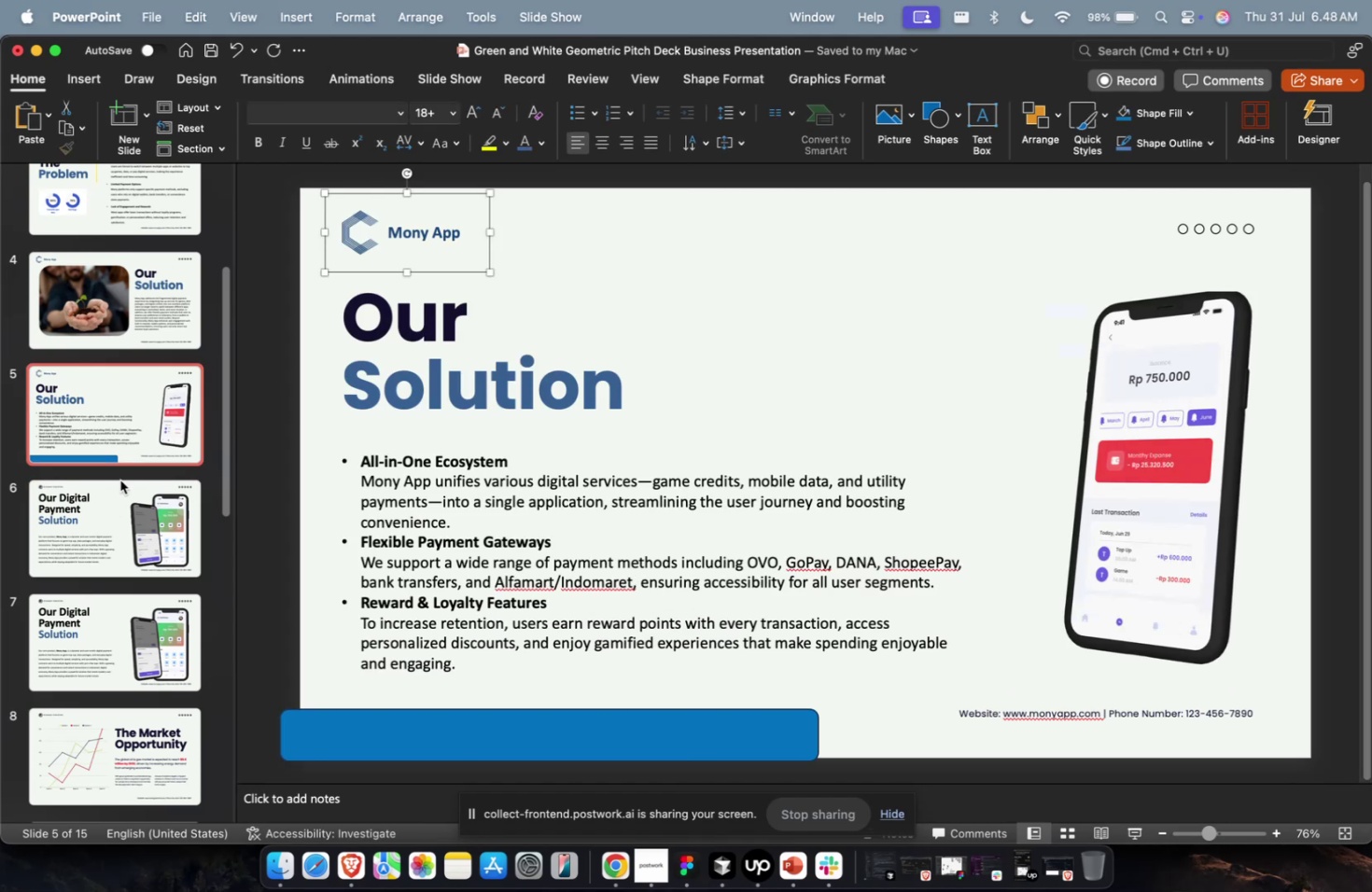 
left_click([129, 458])
 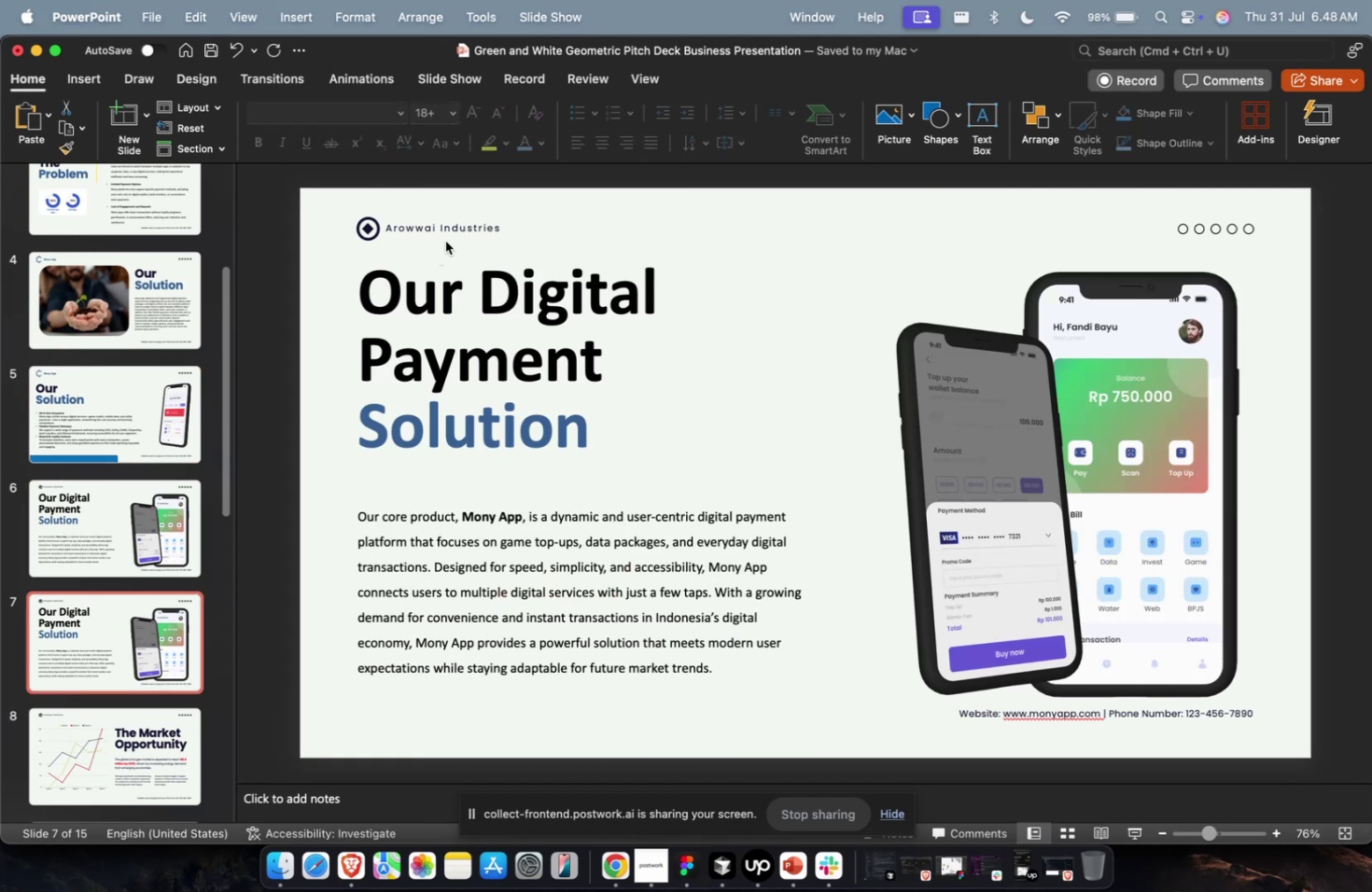 
left_click([135, 526])
 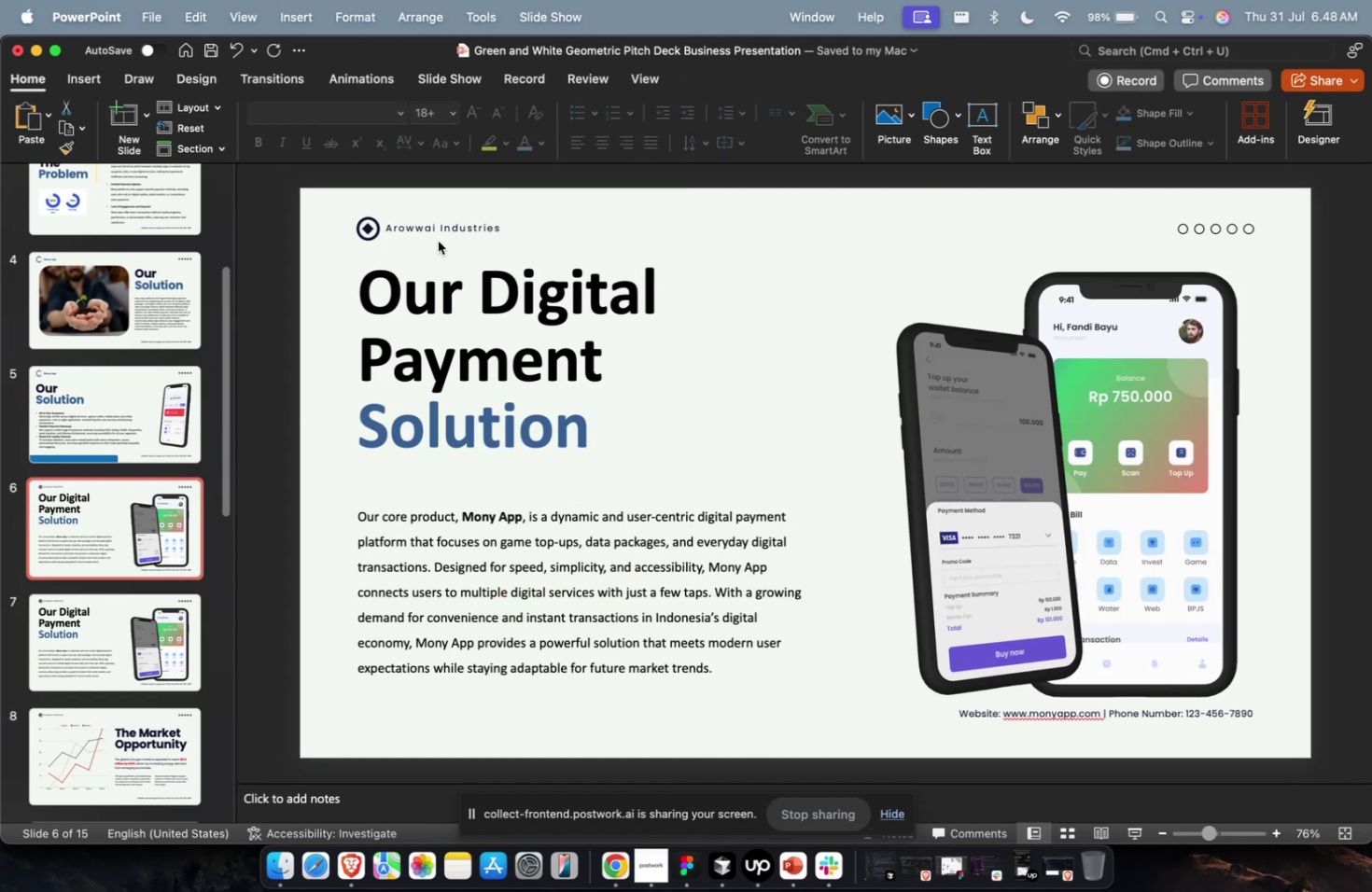 
double_click([441, 230])
 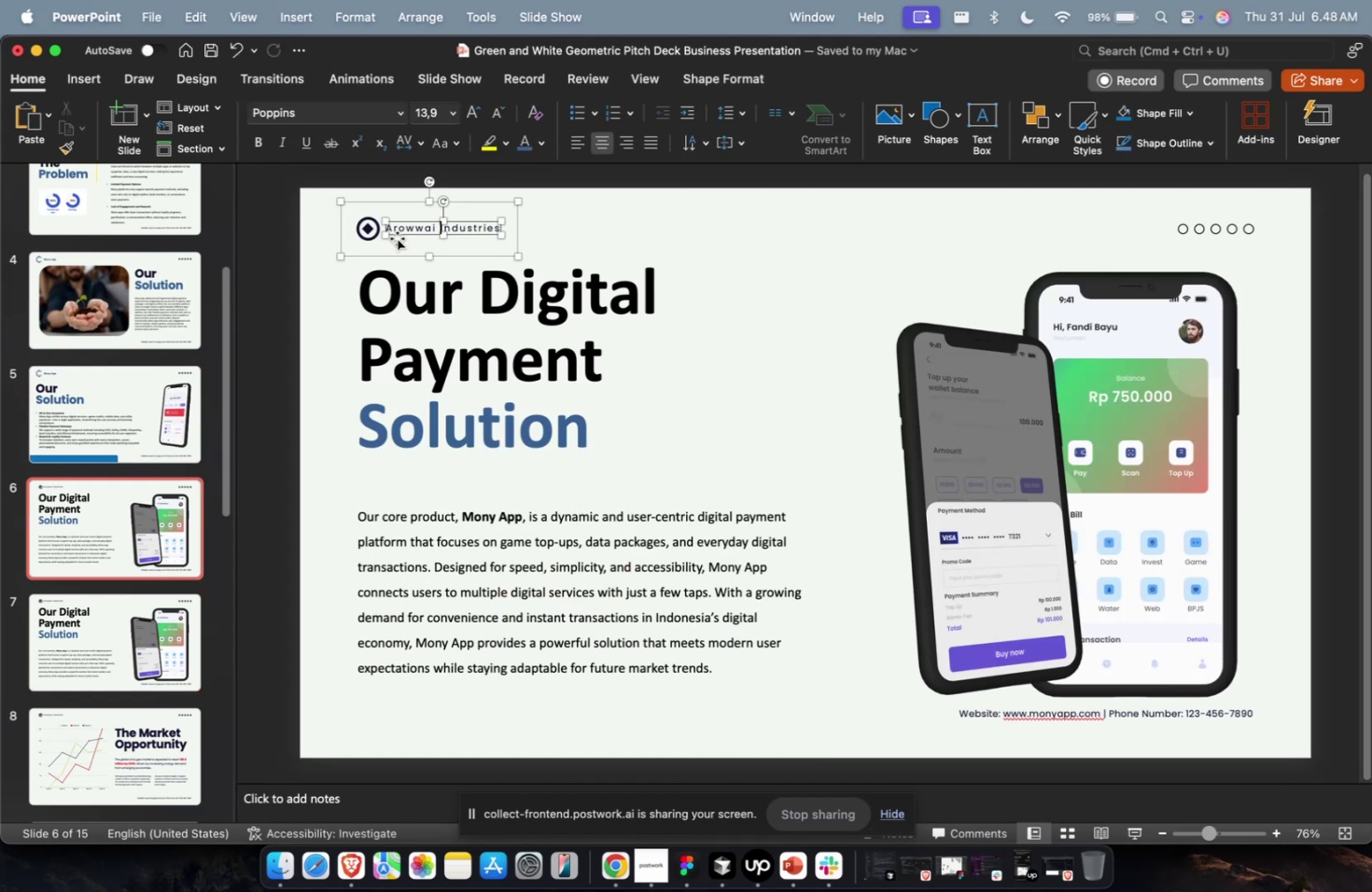 
hold_key(key=ShiftLeft, duration=0.36)
triple_click([363, 228])
 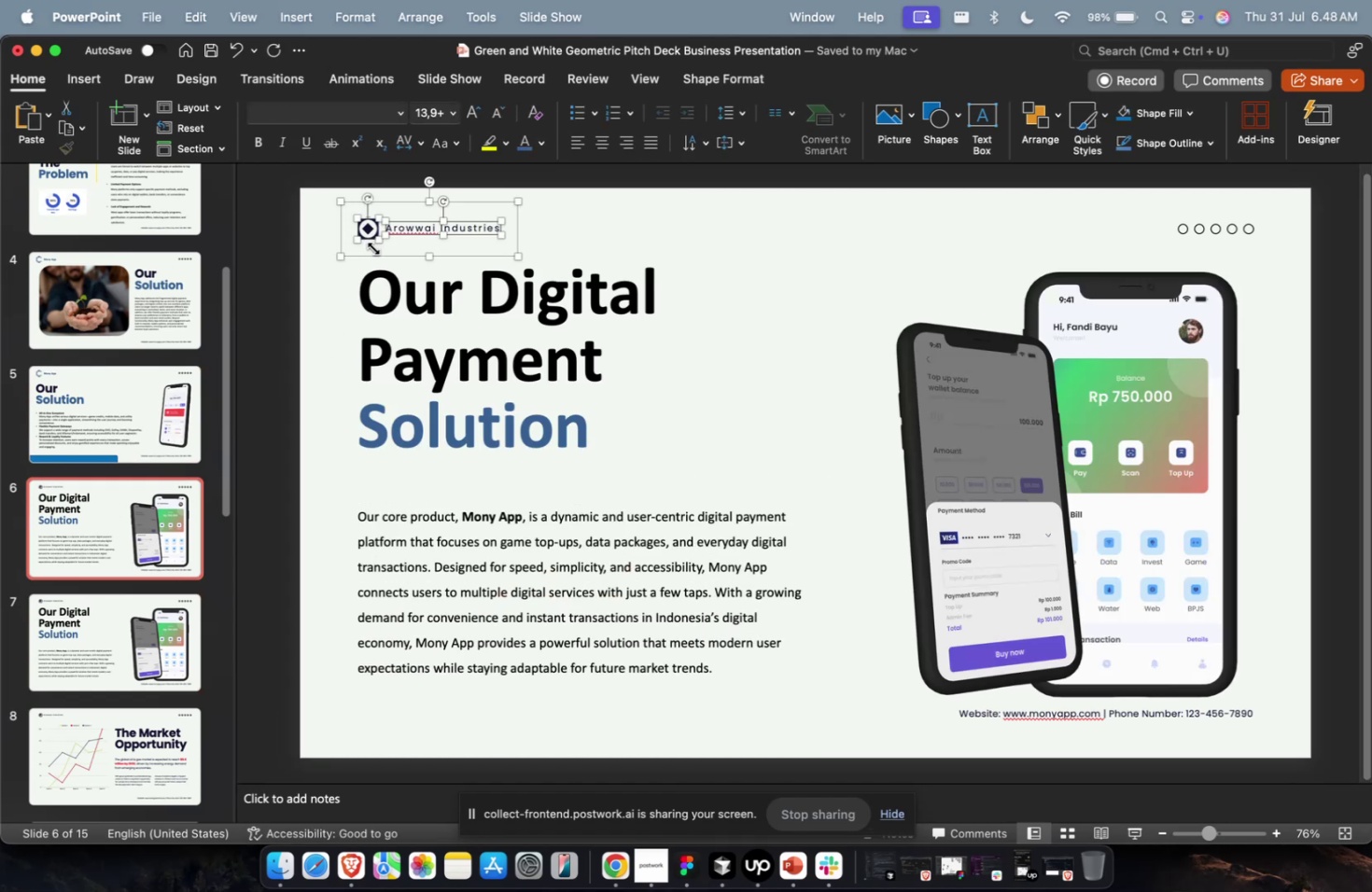 
triple_click([372, 248])
 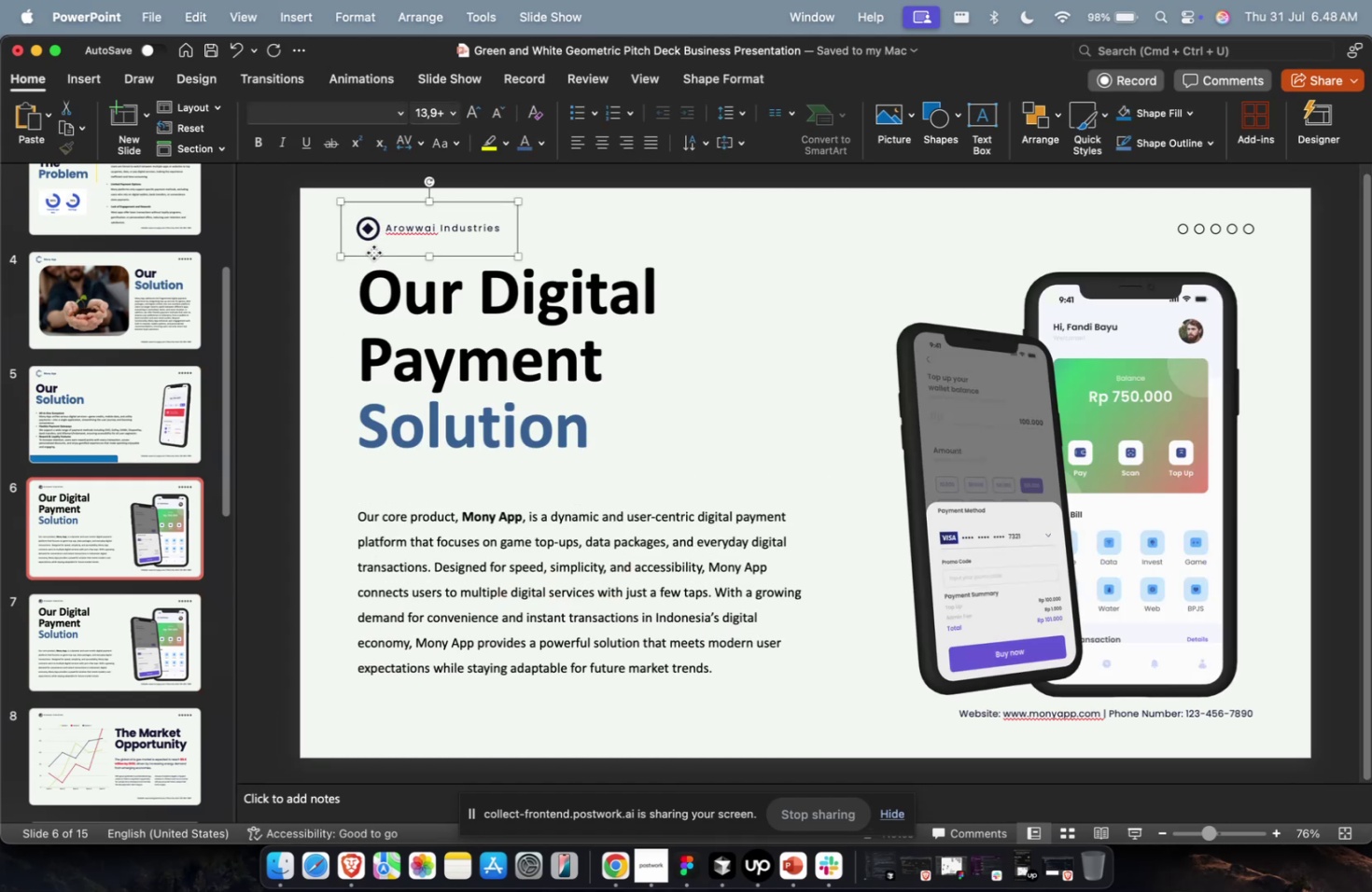 
key(Backspace)
 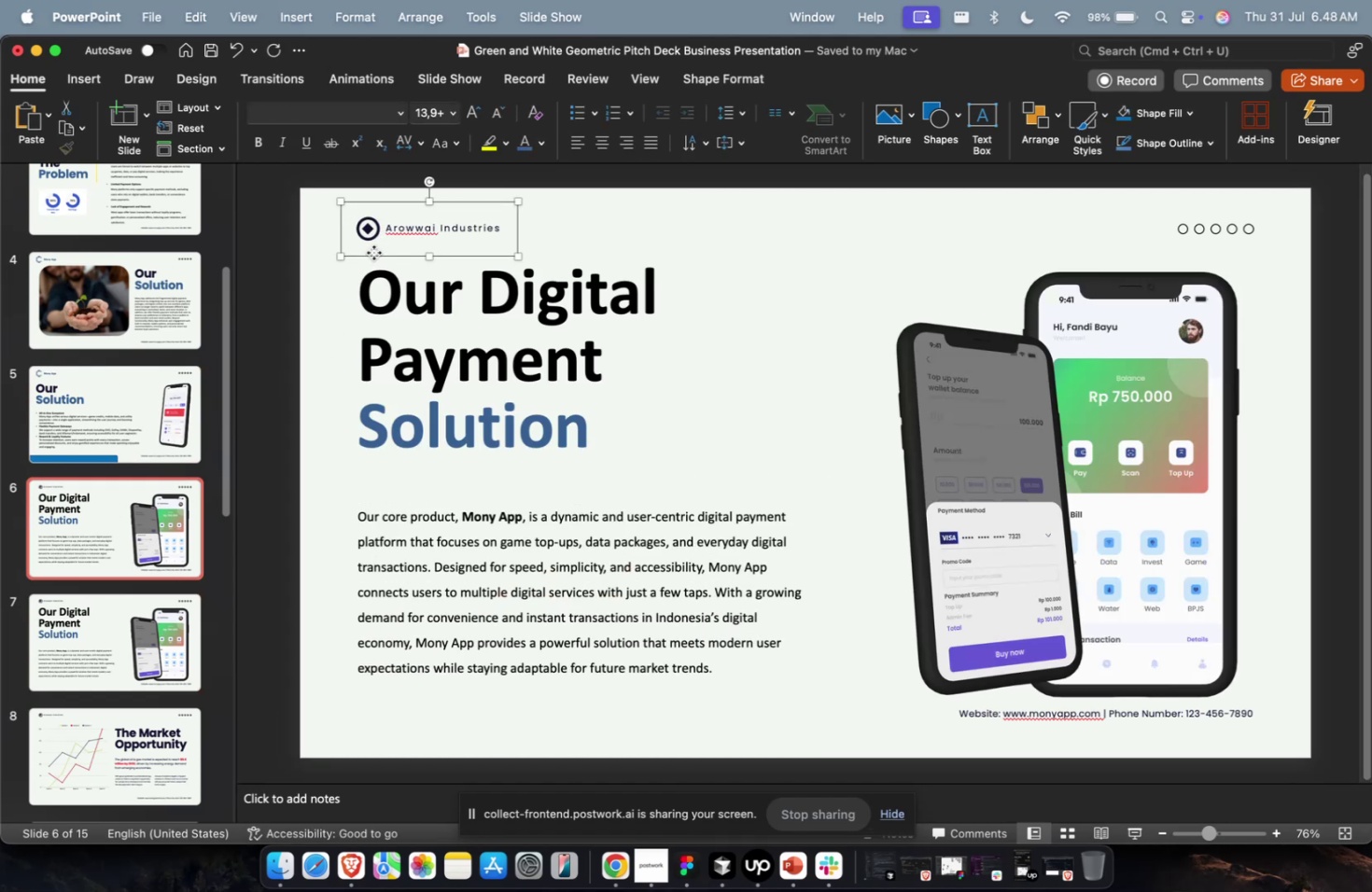 
key(Meta+V)
 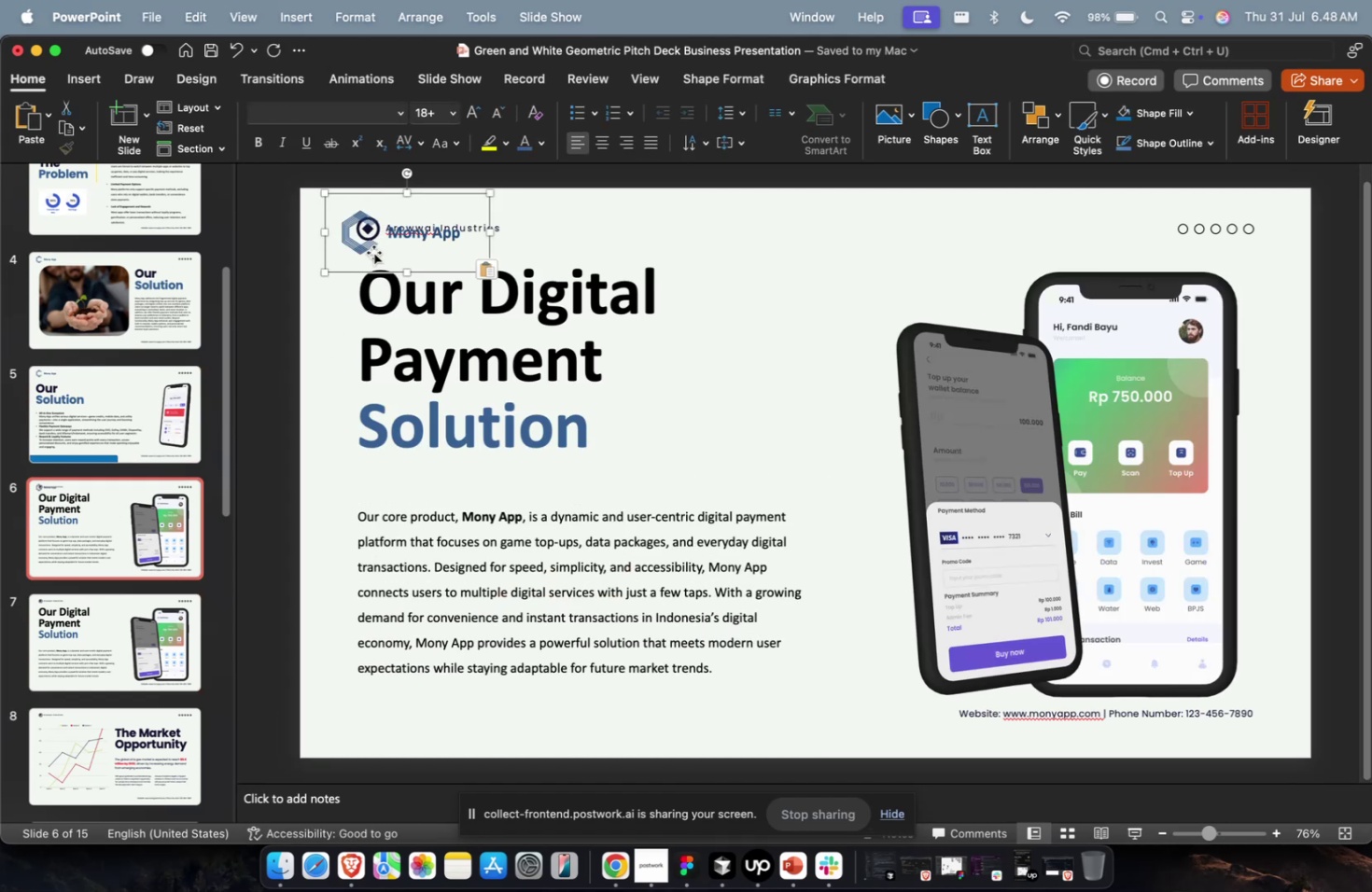 
key(Meta+CommandLeft)
 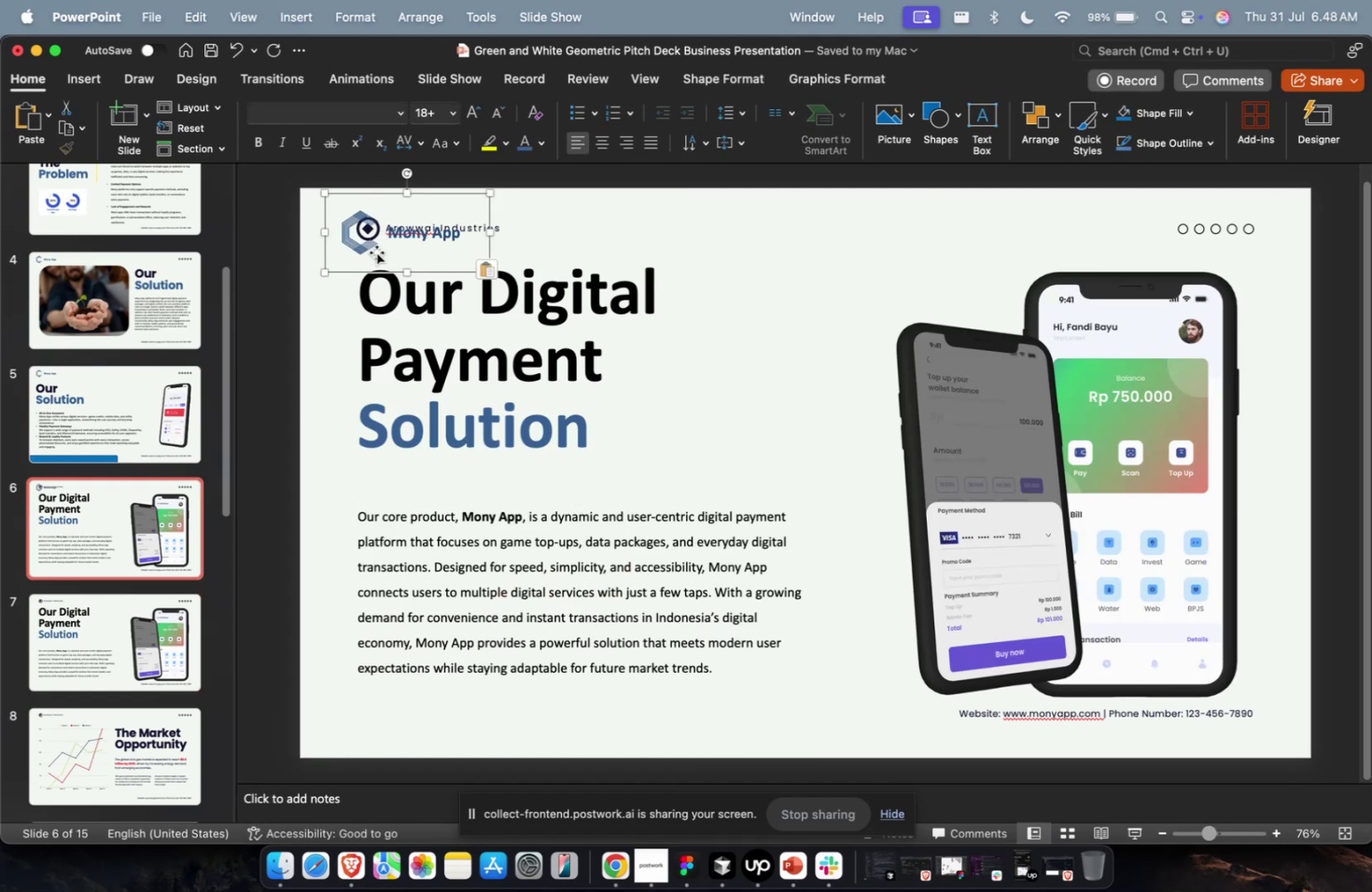 
key(Meta+Z)
 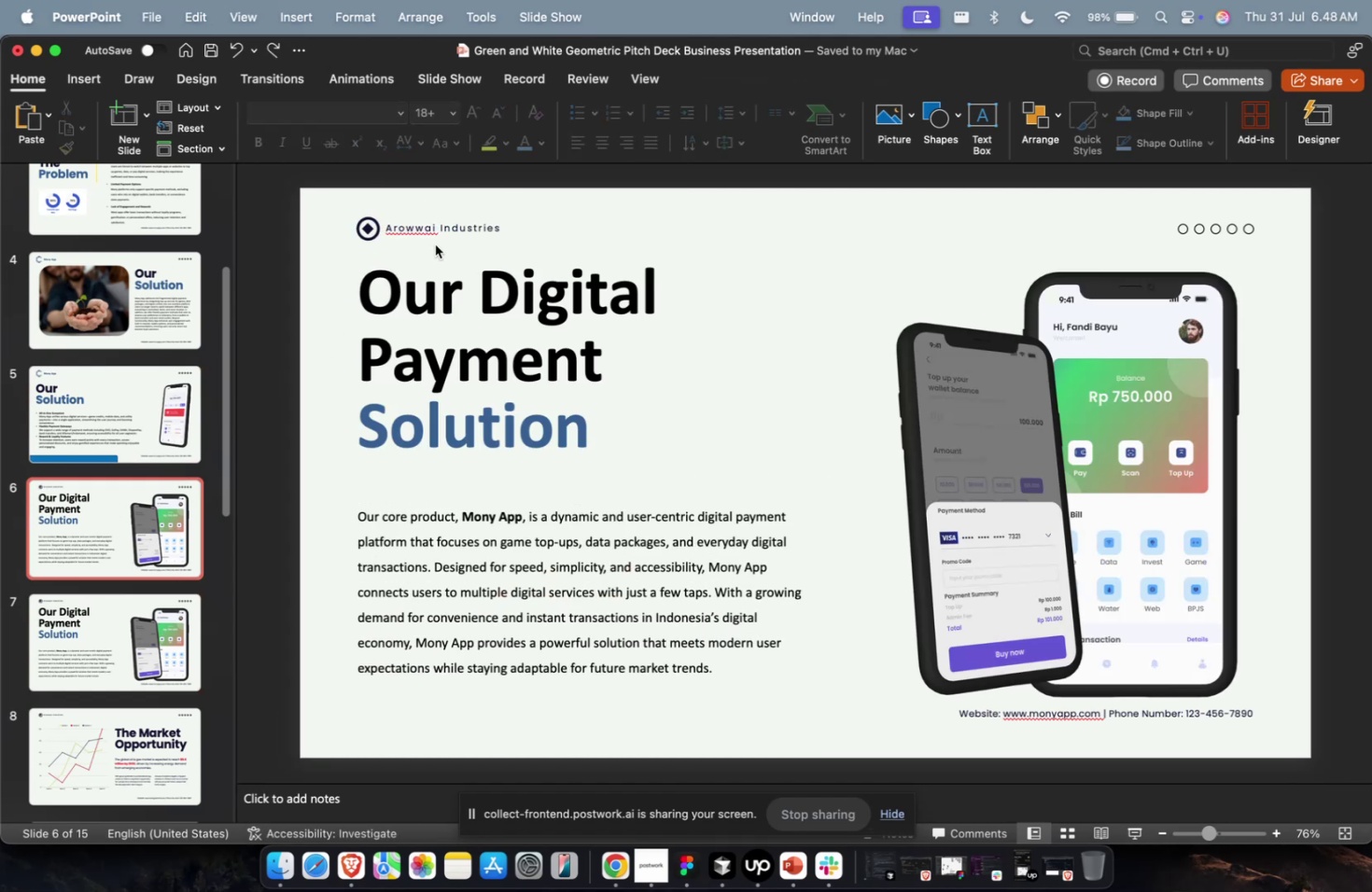 
left_click([443, 231])
 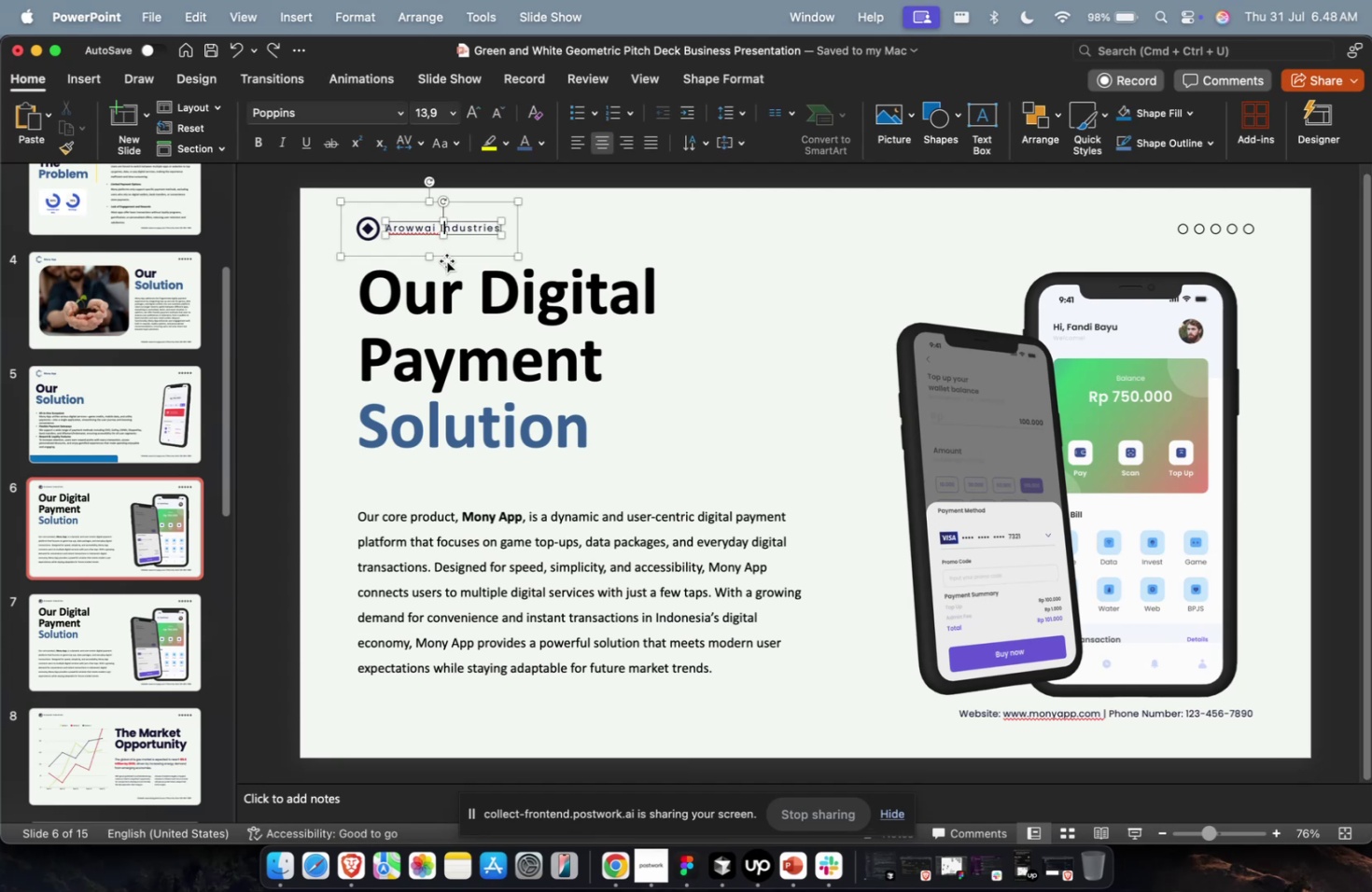 
double_click([448, 258])
 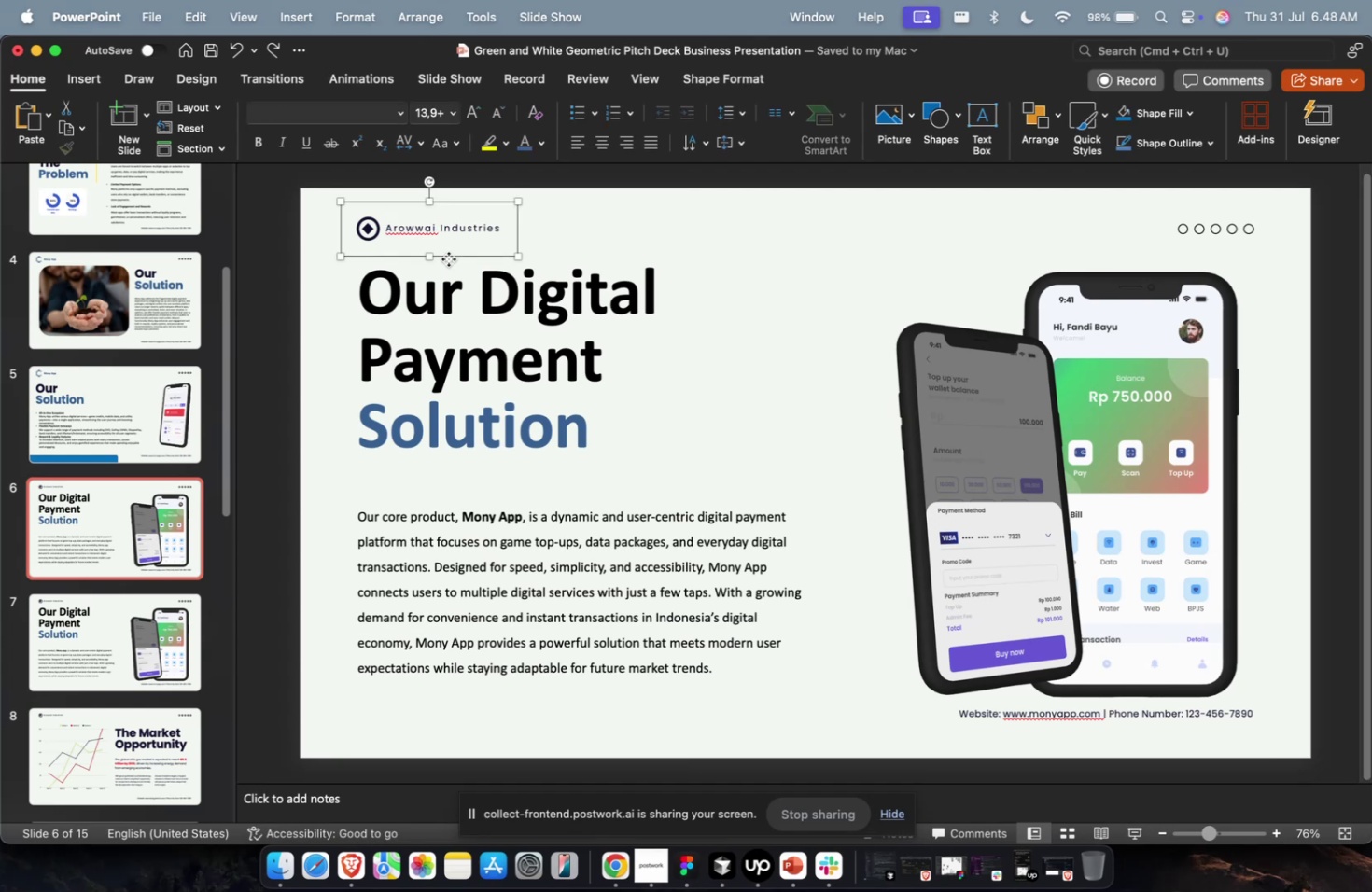 
key(Backspace)
 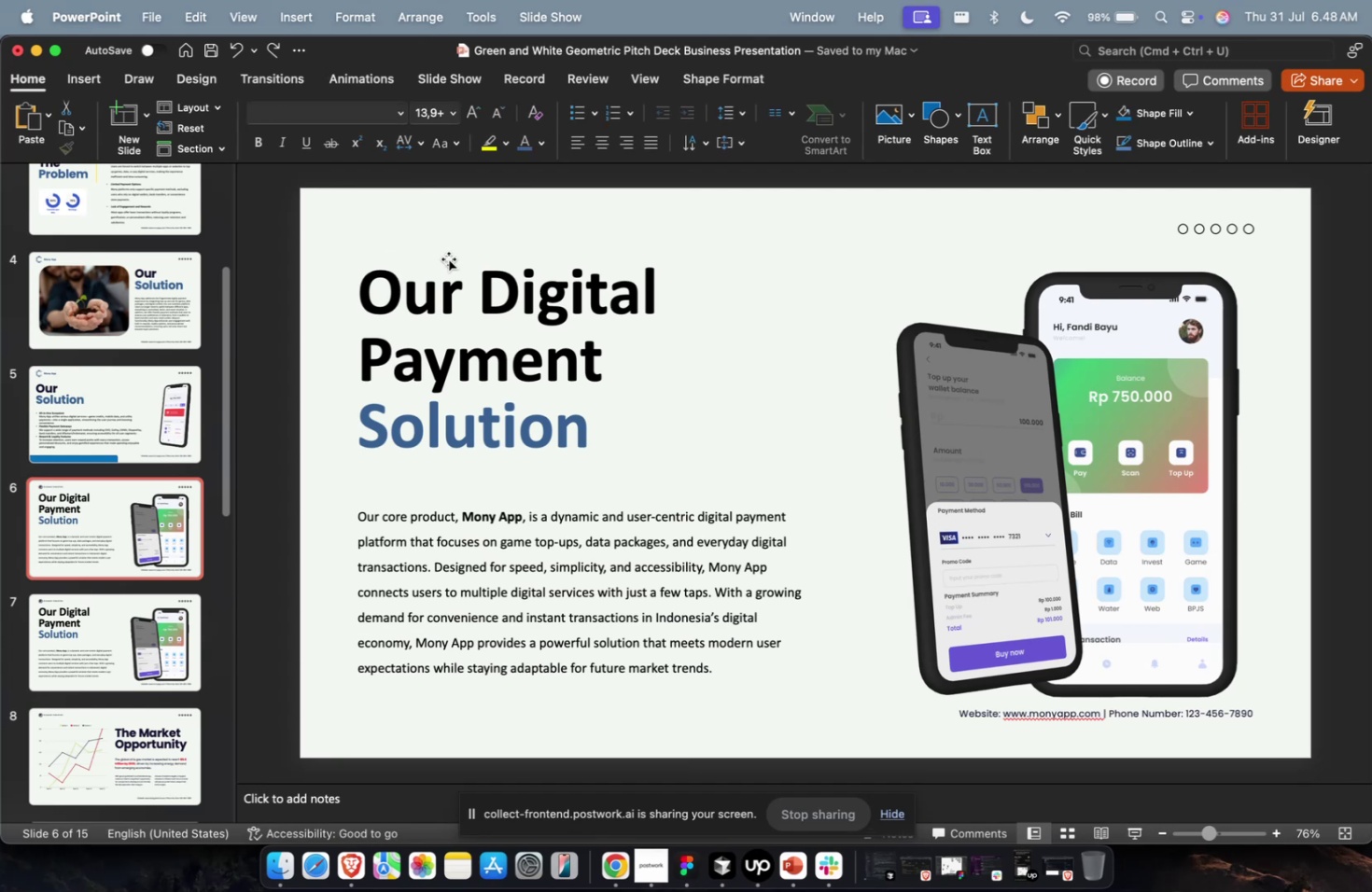 
key(Meta+V)
 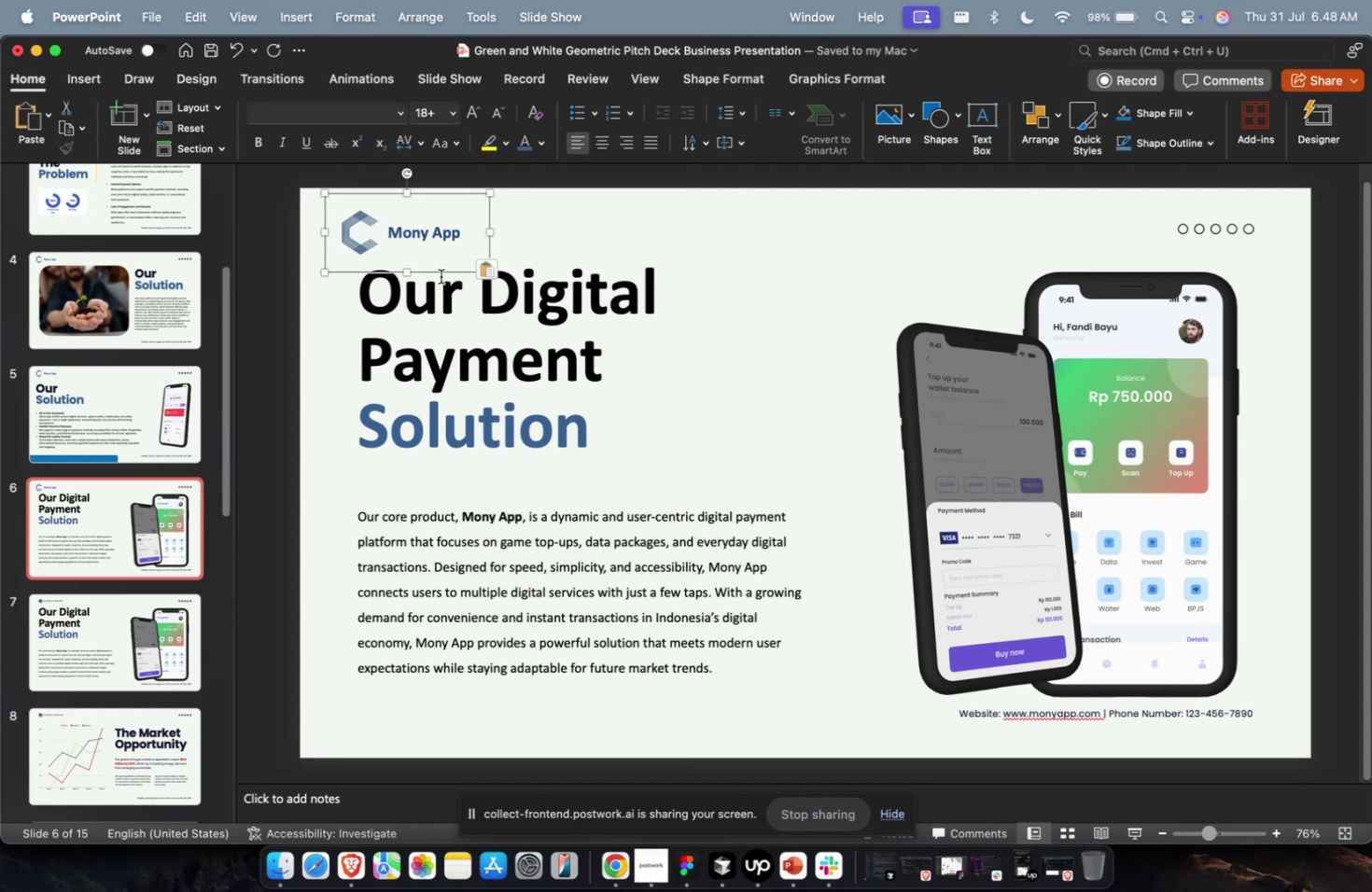 
hold_key(key=ShiftLeft, duration=0.54)
double_click([383, 625])
 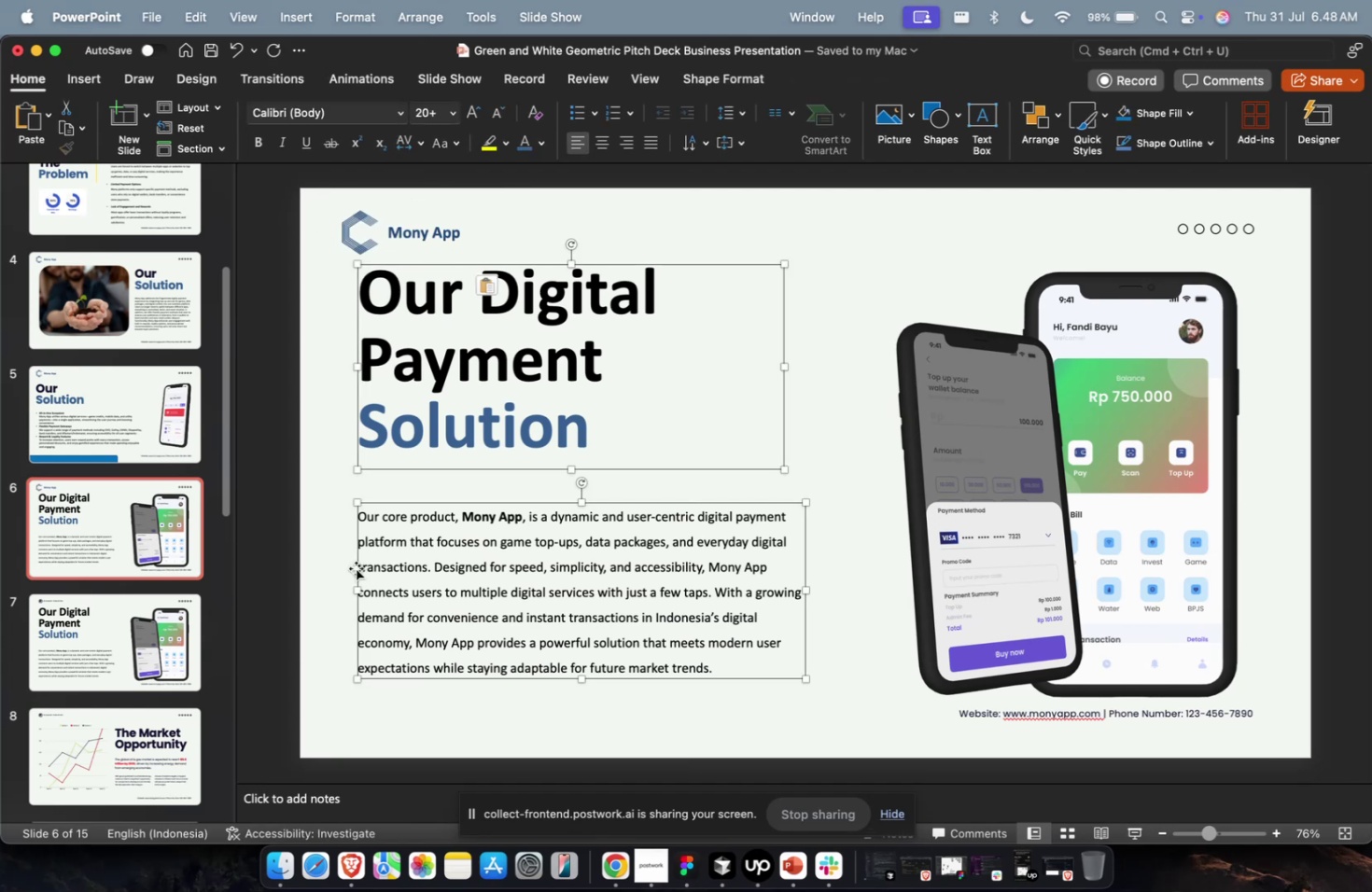 
left_click_drag(start_coordinate=[356, 565], to_coordinate=[343, 567])
 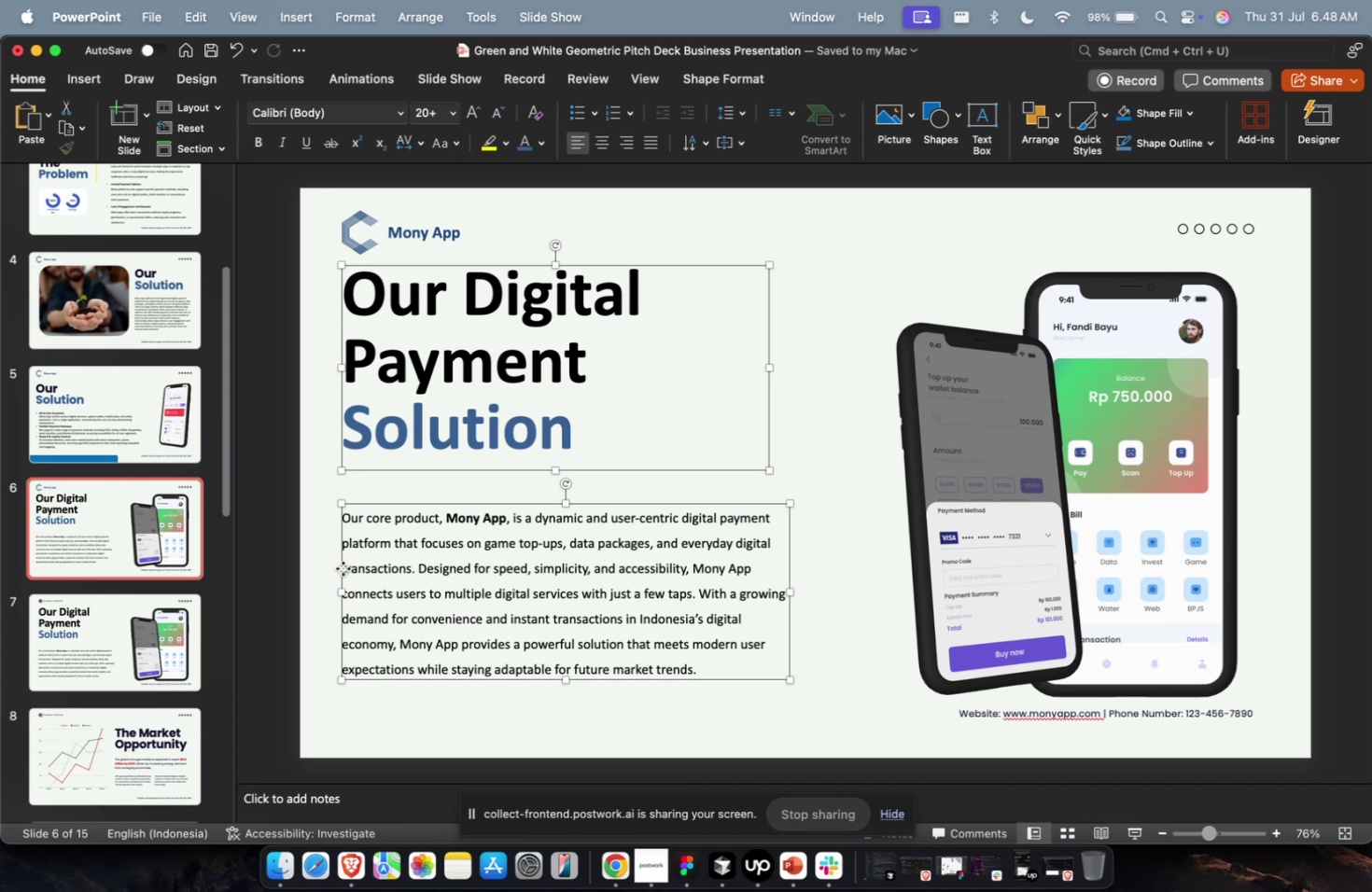 
wait(11.36)
 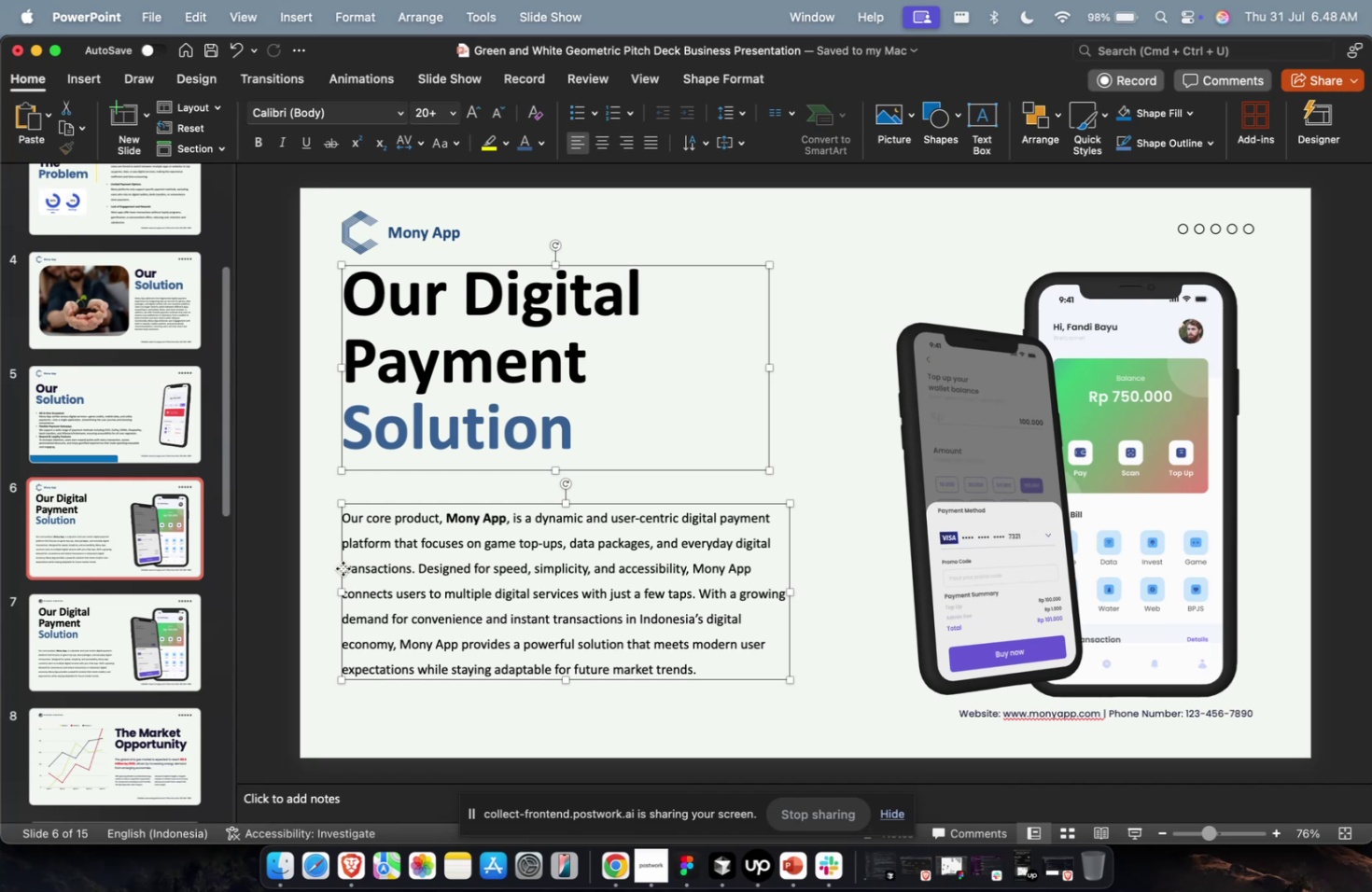 
left_click([128, 648])
 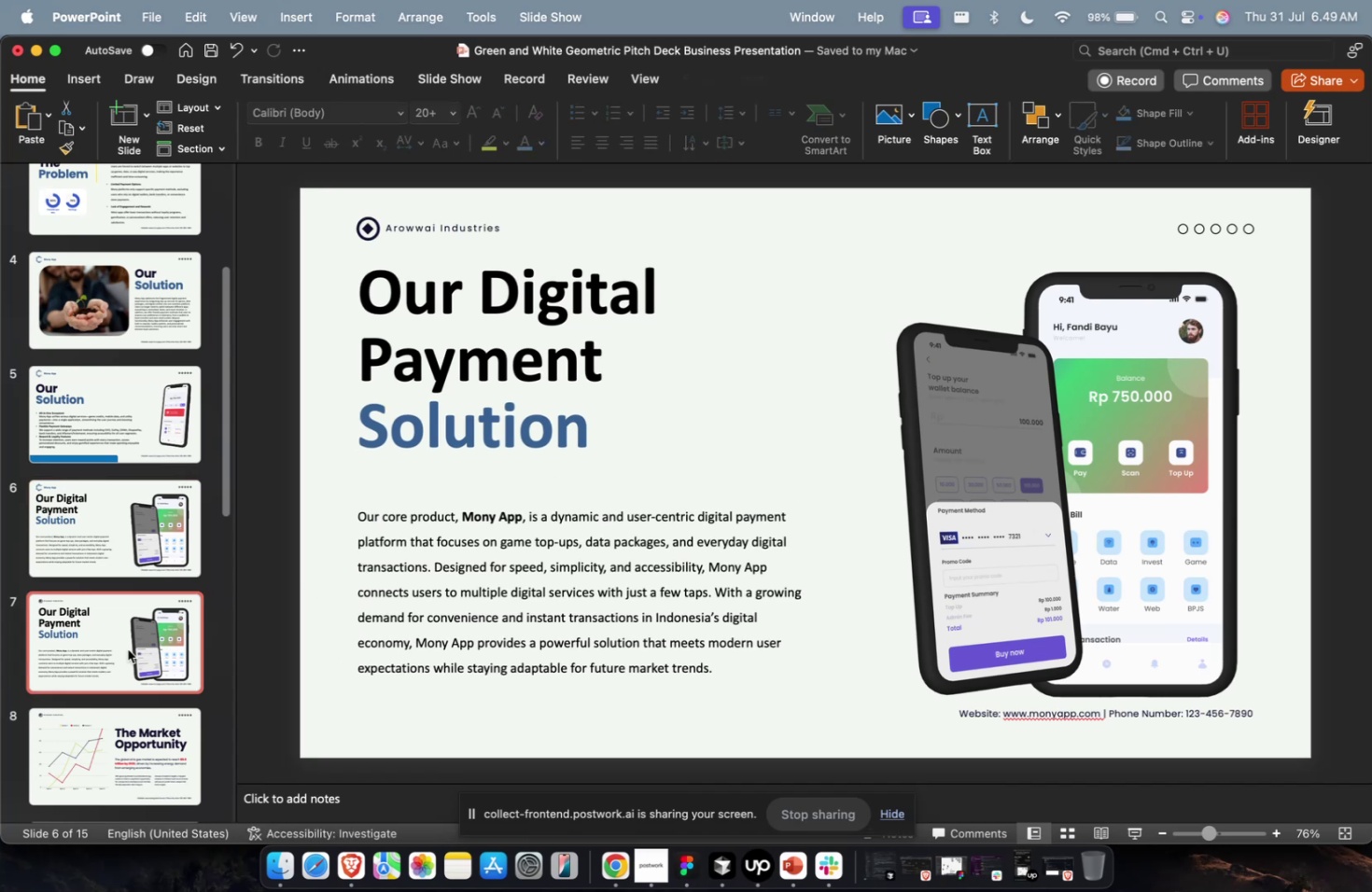 
key(BracketLeft)
 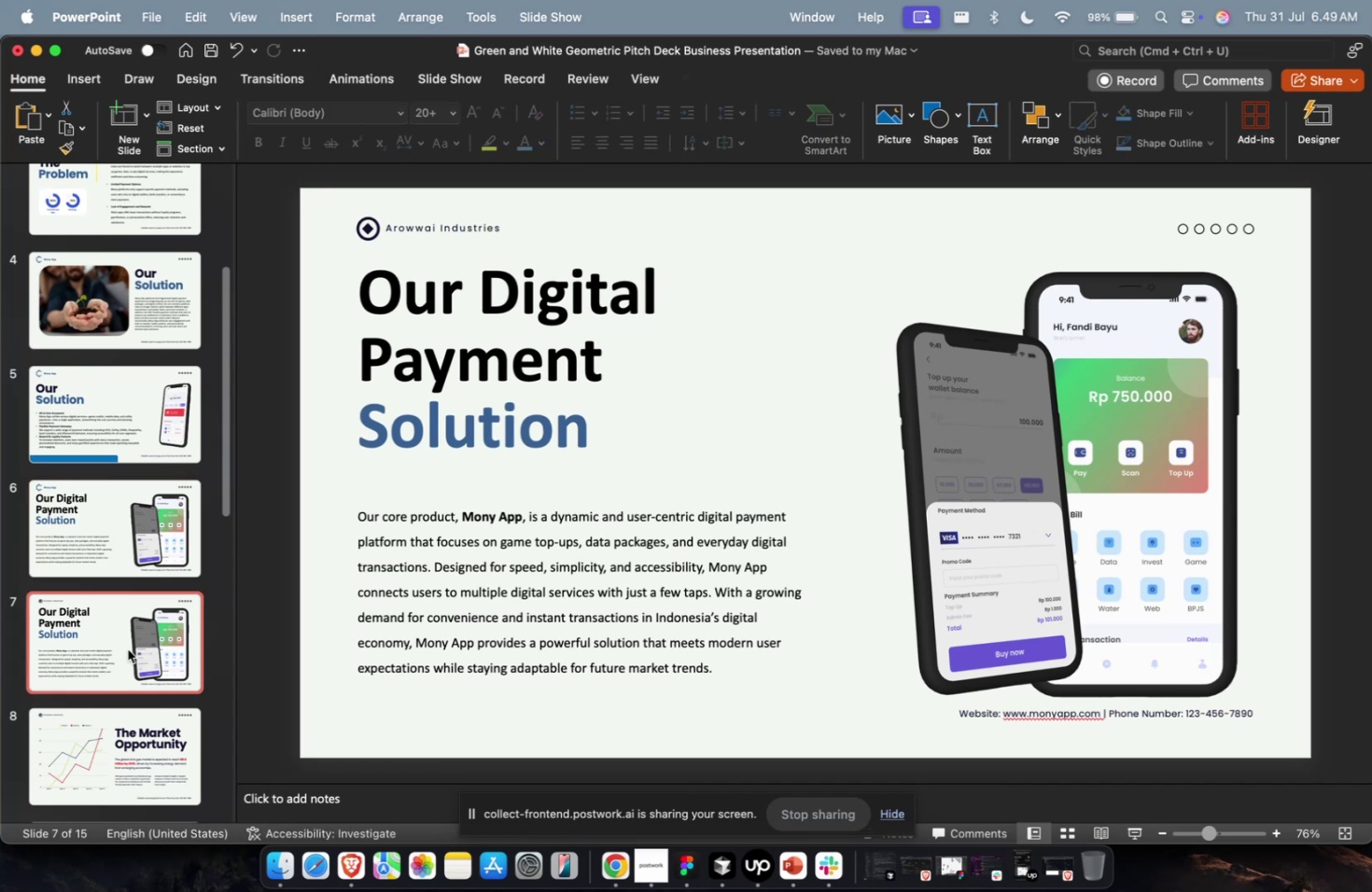 
key(Backspace)
 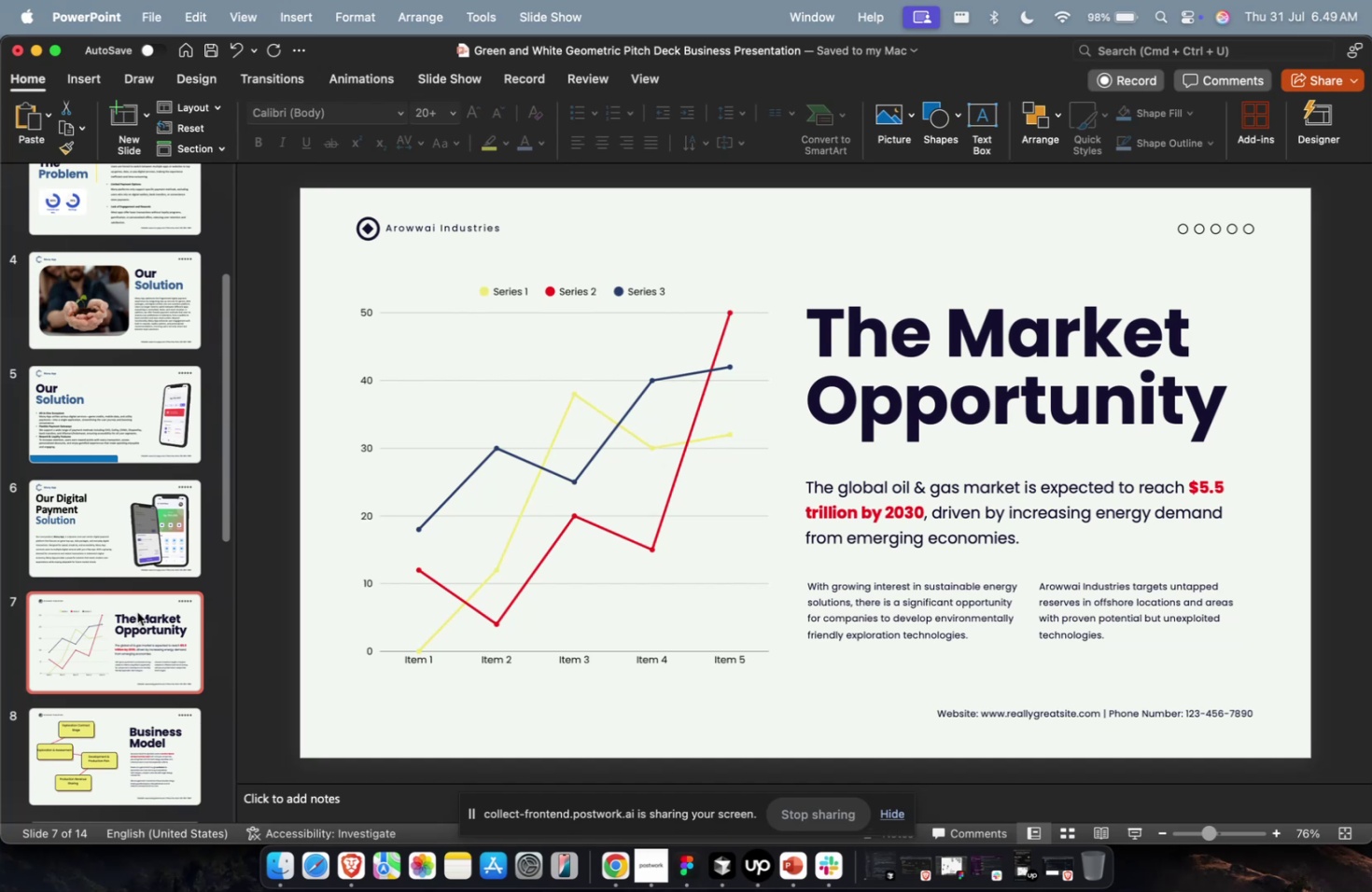 
left_click([127, 555])
 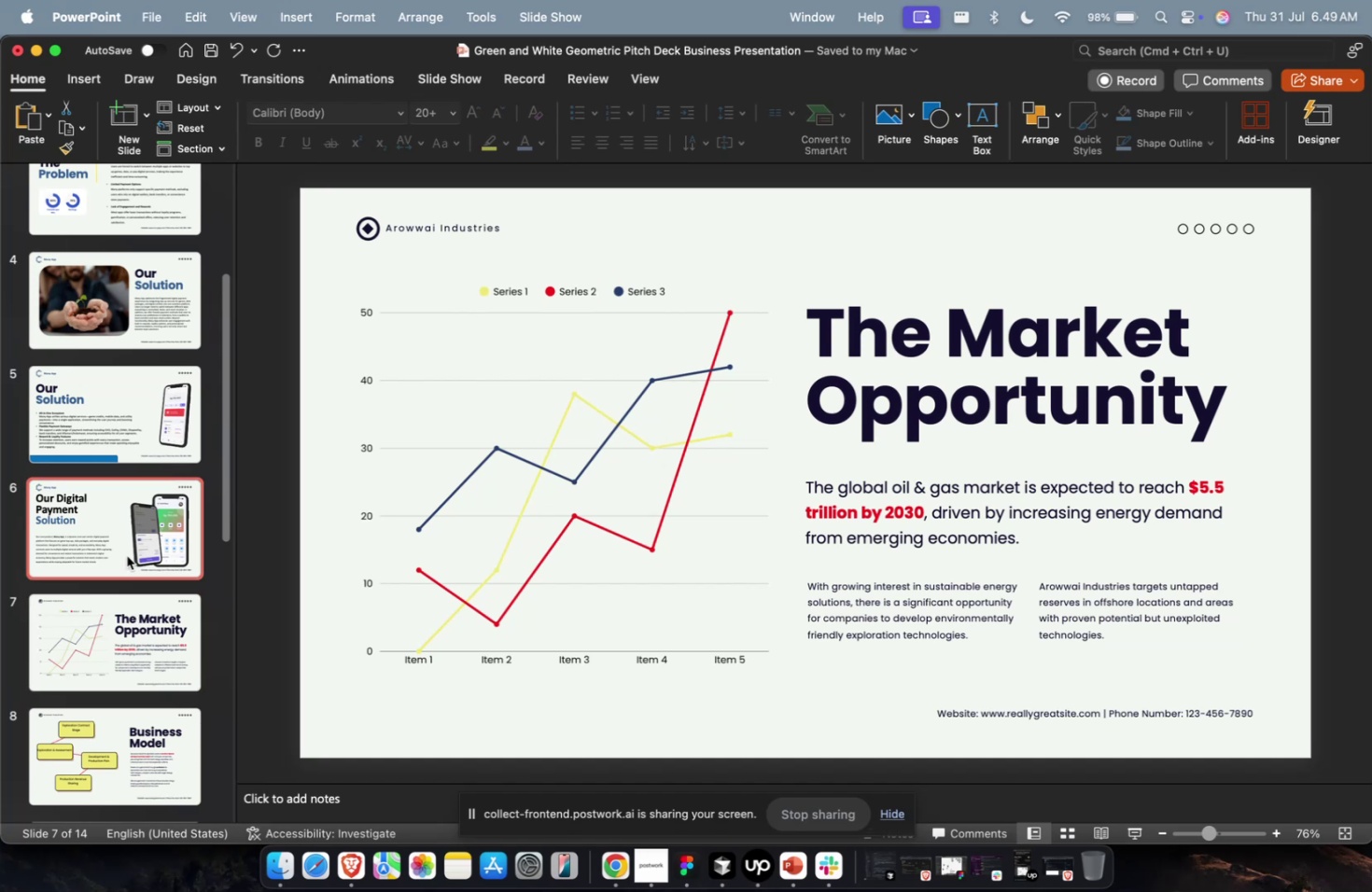 
key(Meta+C)
 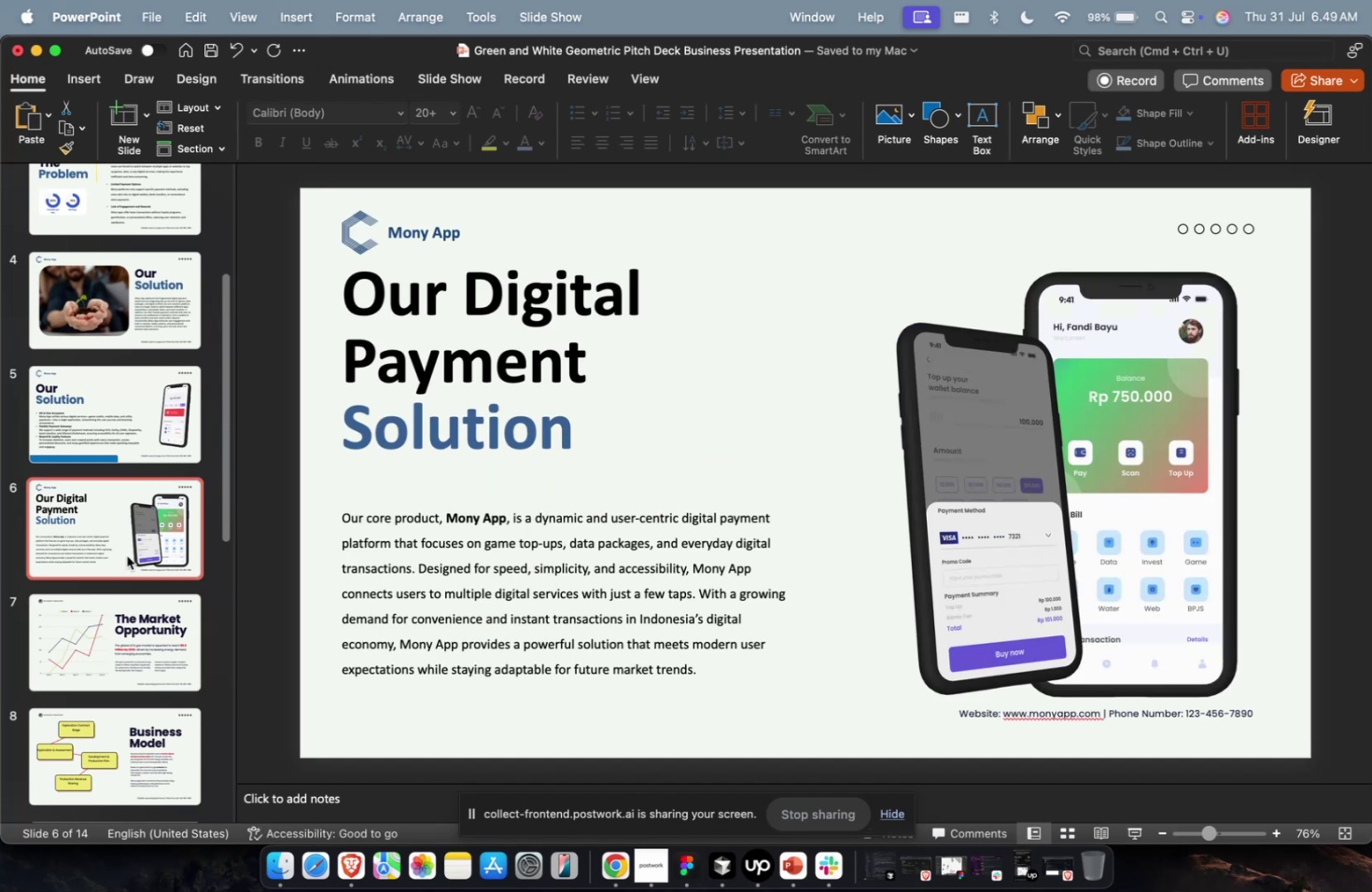 
key(Meta+D)
 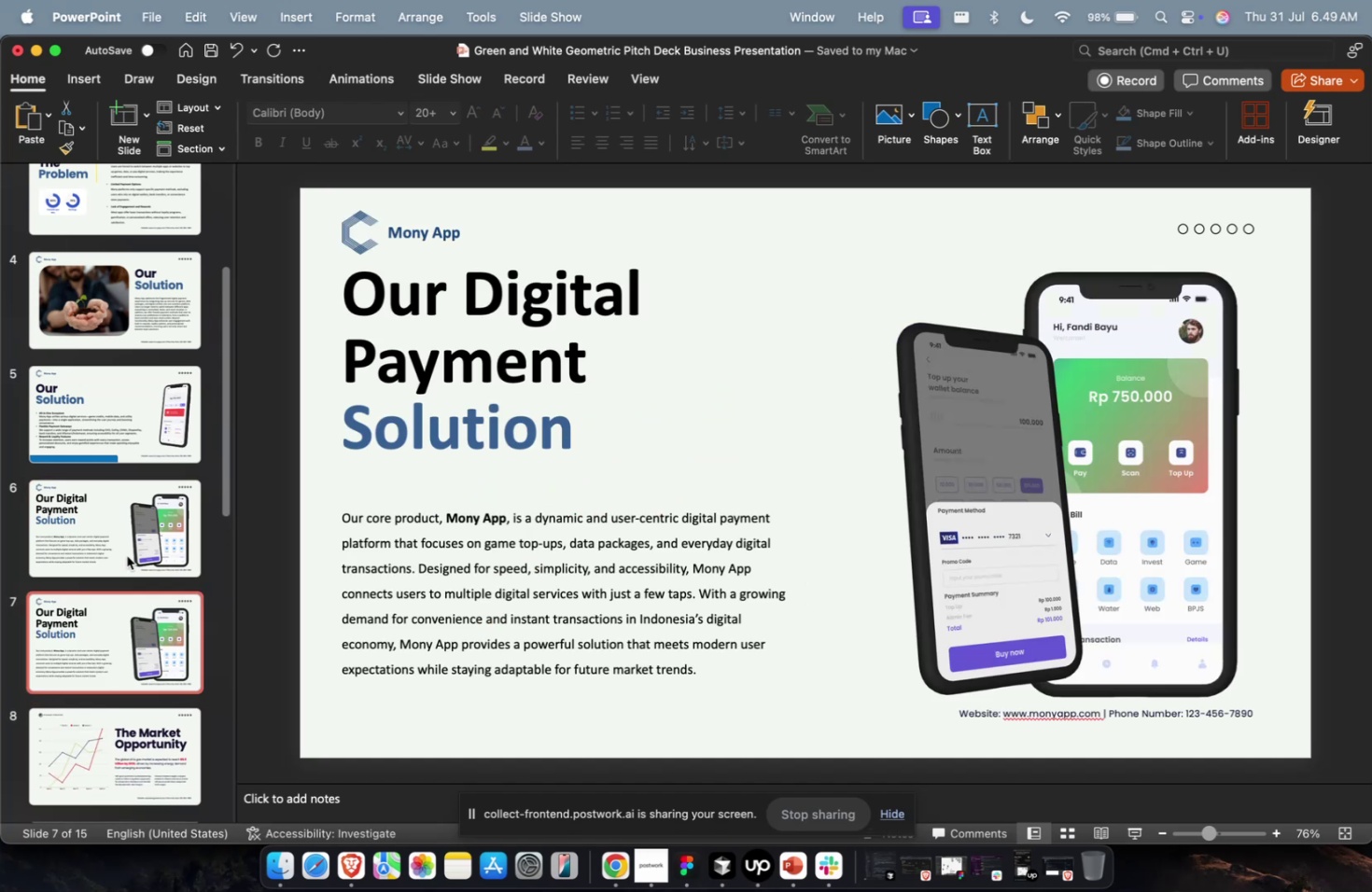 
key(Meta+CommandLeft)
 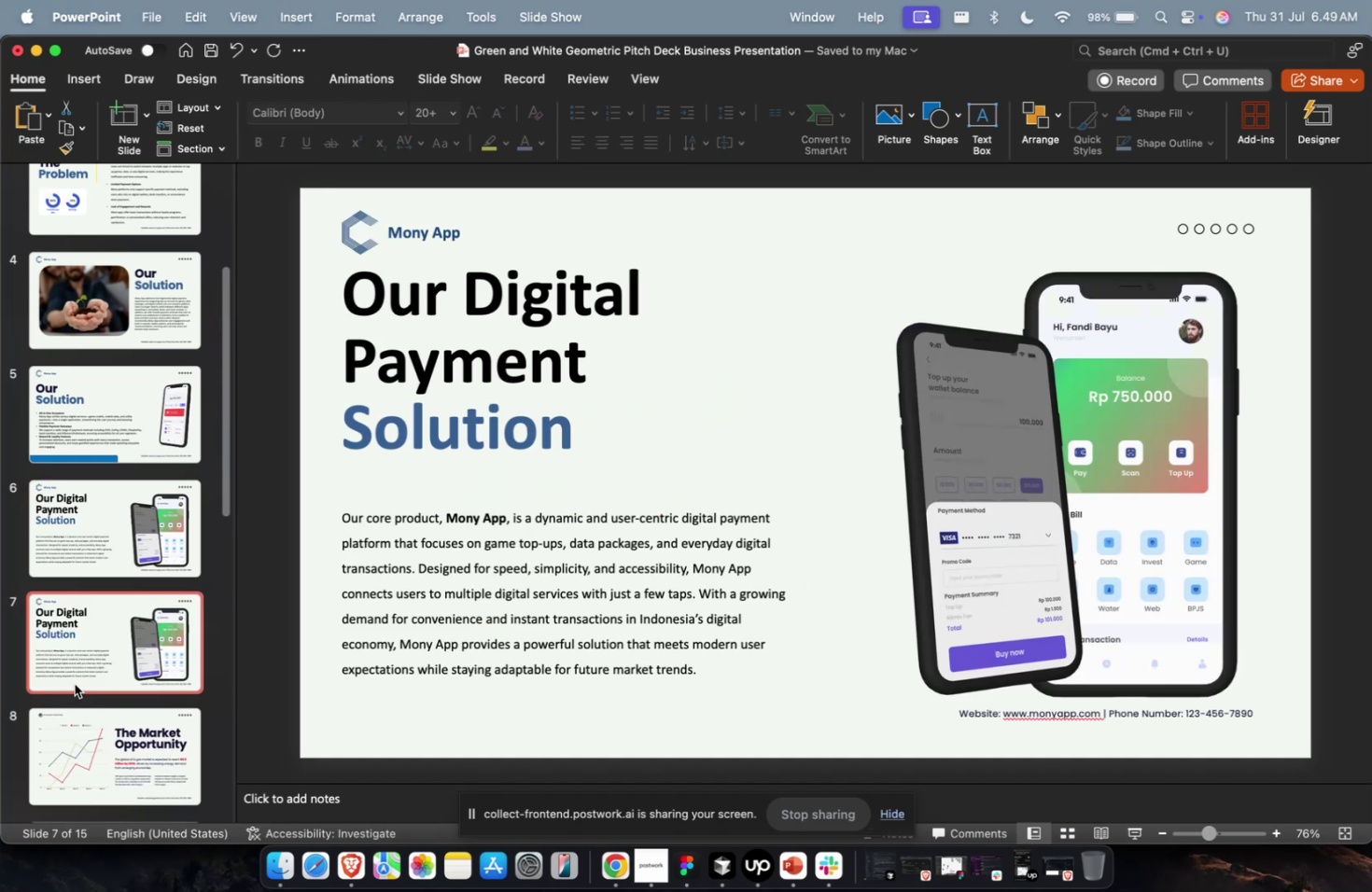 
scroll: coordinate [28, 675], scroll_direction: down, amount: 8.0
 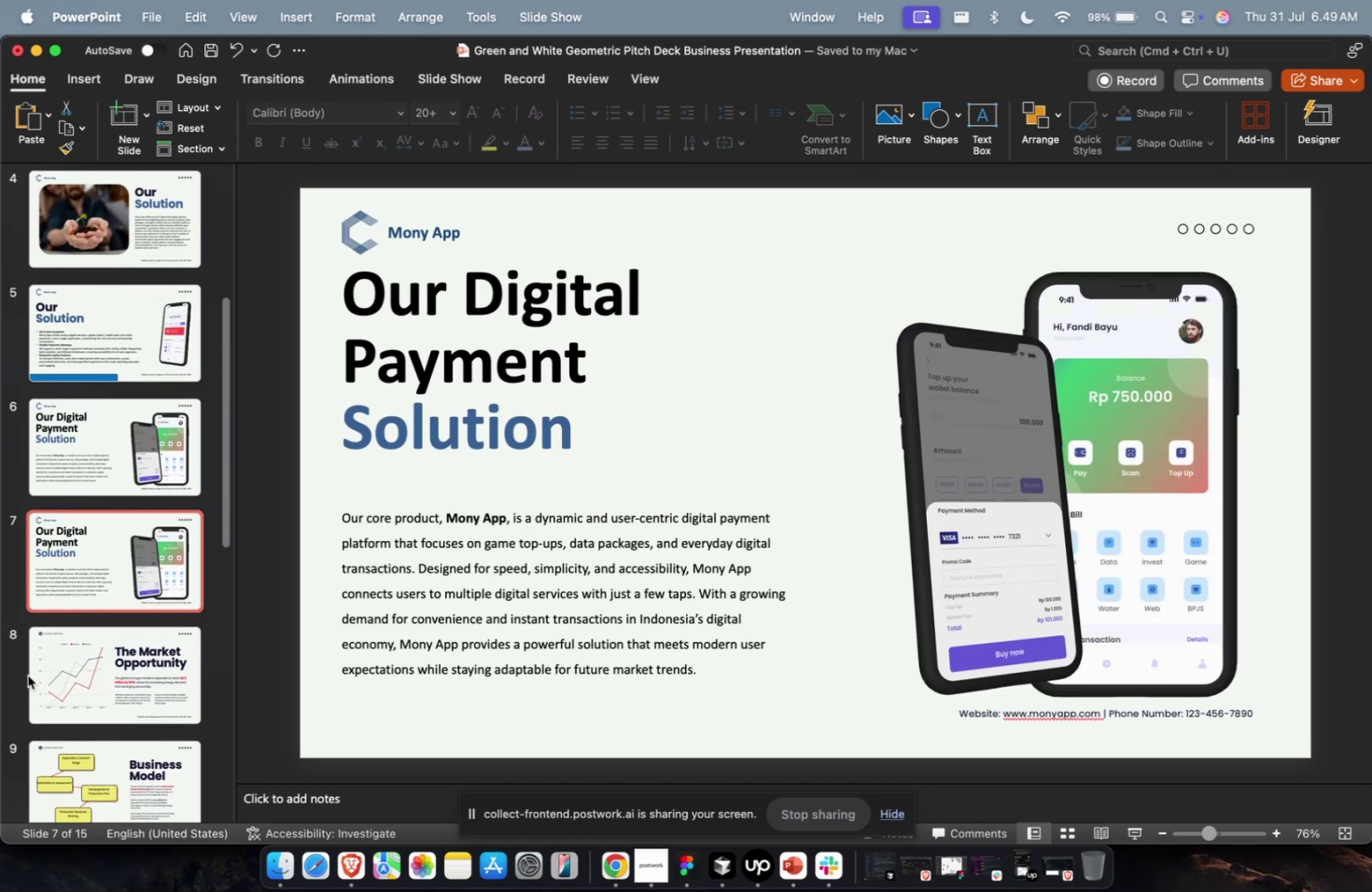 
key(Meta+CommandLeft)
 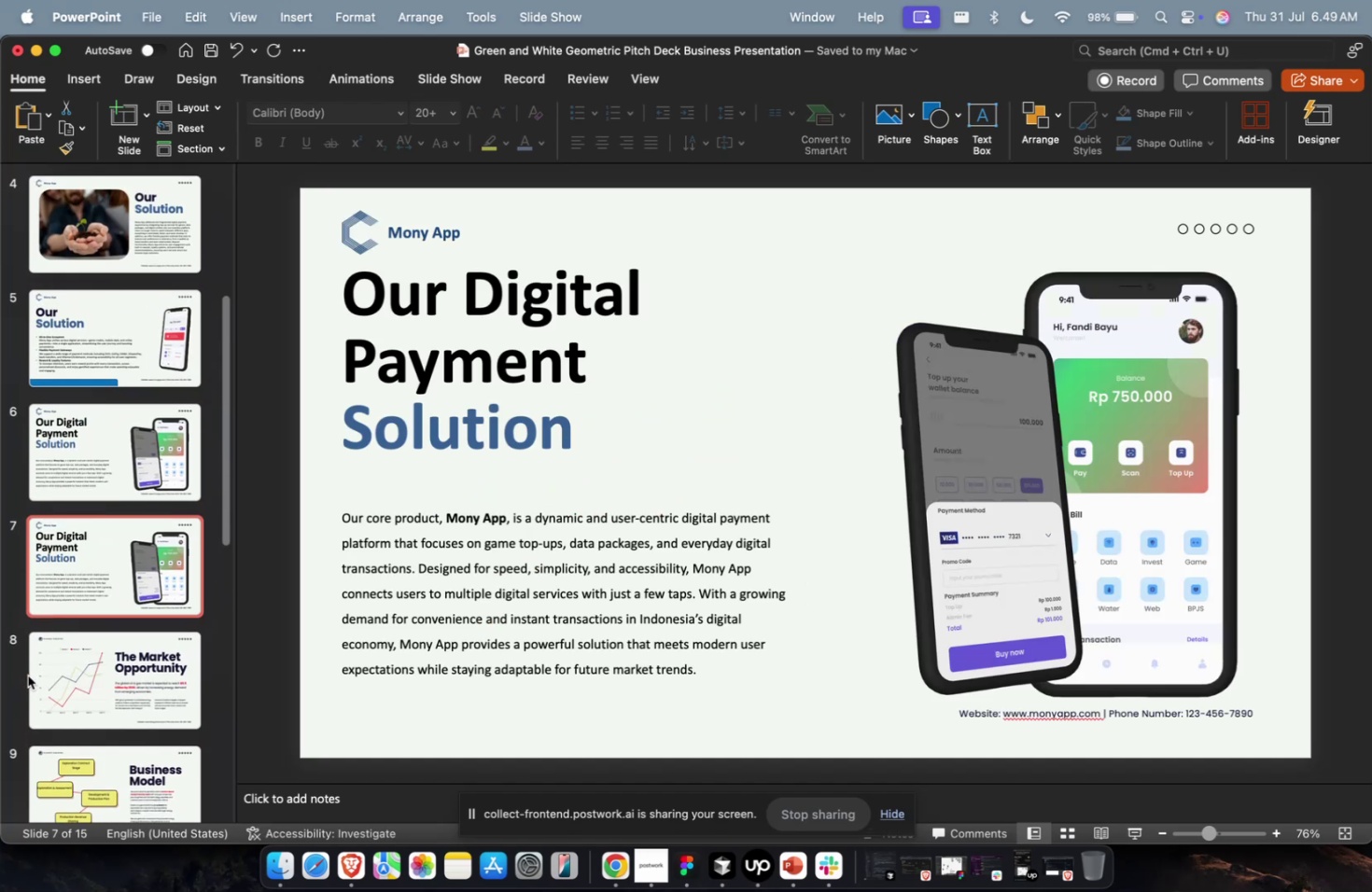 
key(Meta+1)
 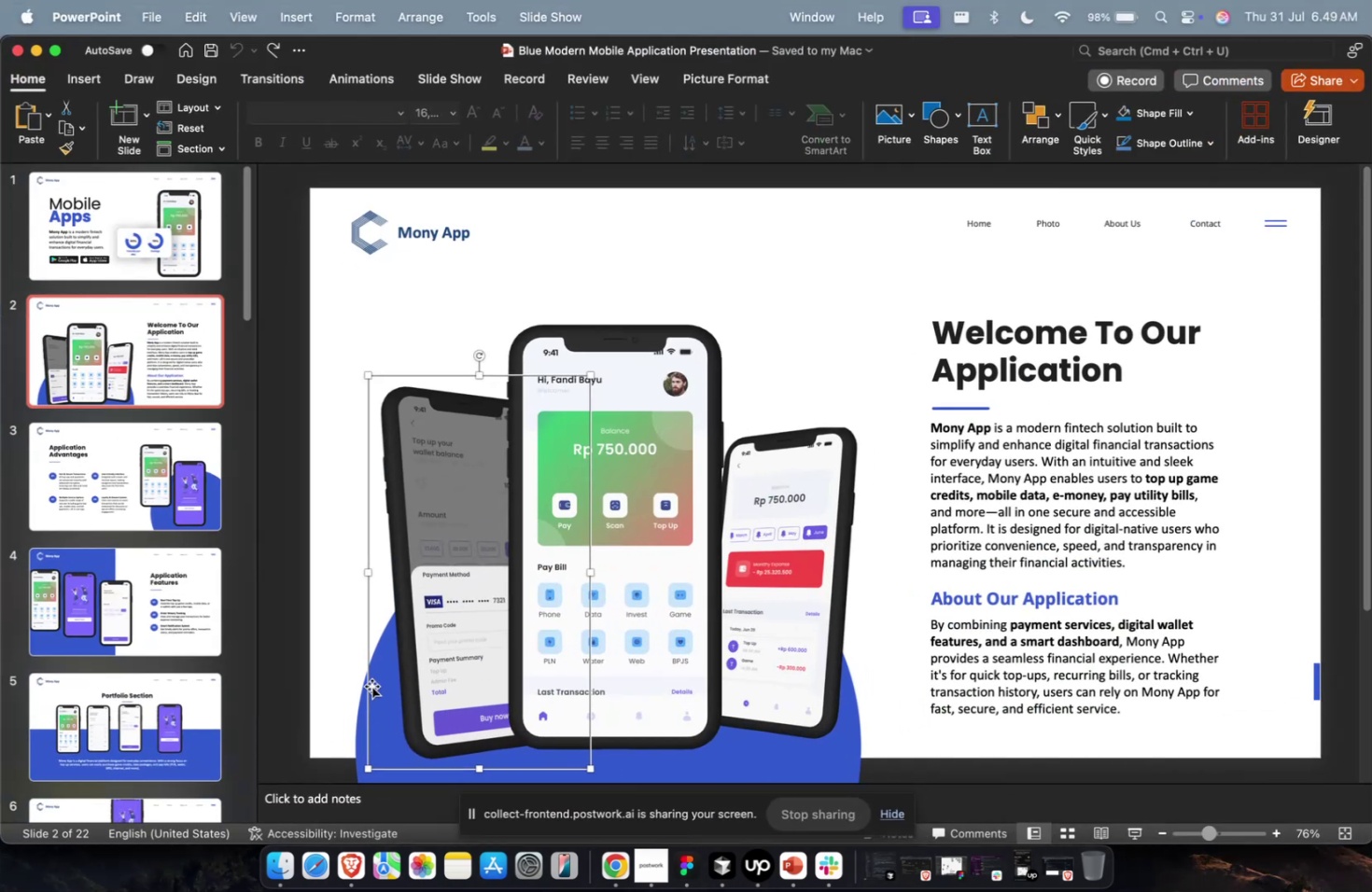 
key(Meta+CommandLeft)
 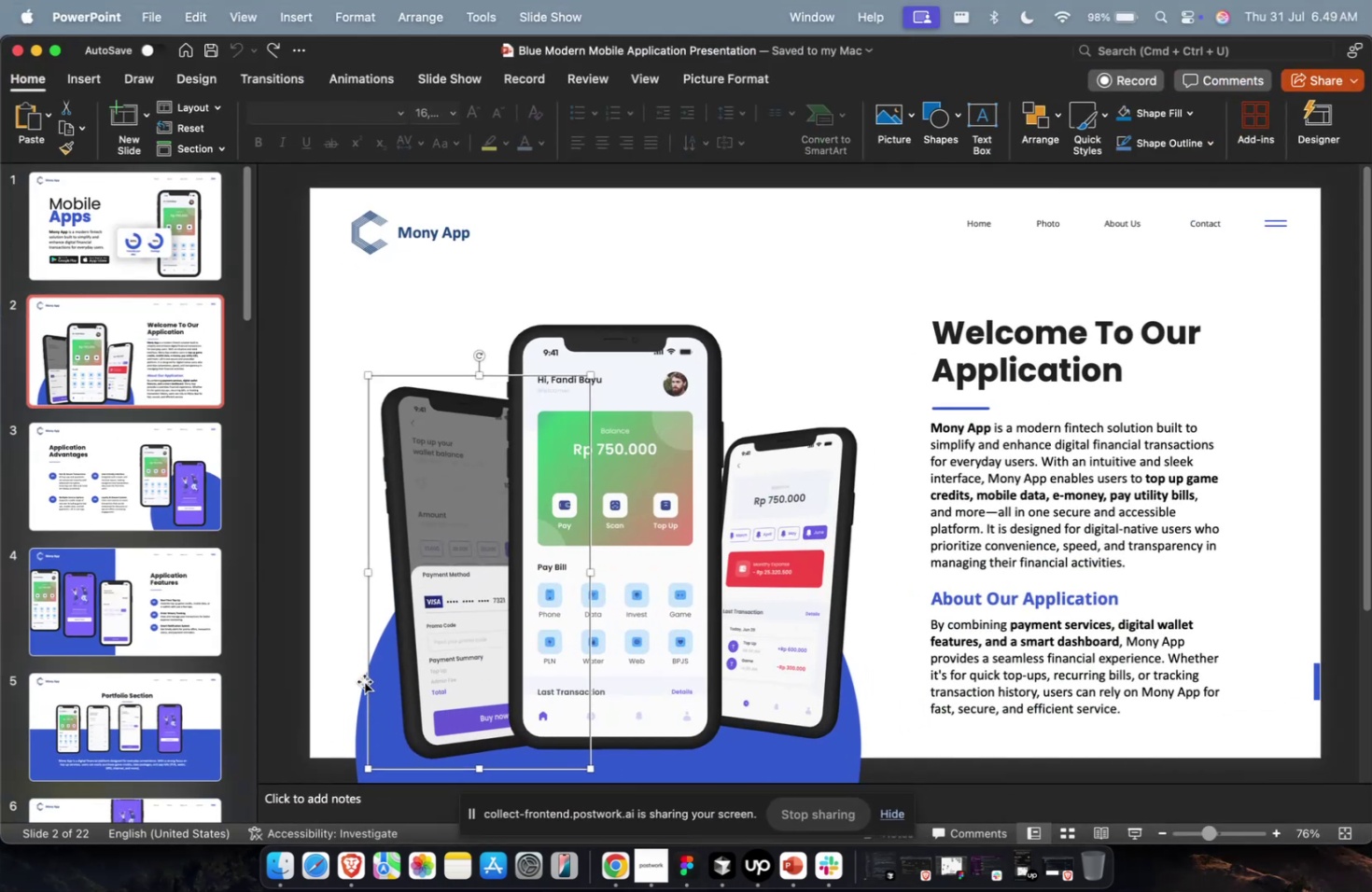 
key(Meta+1)
 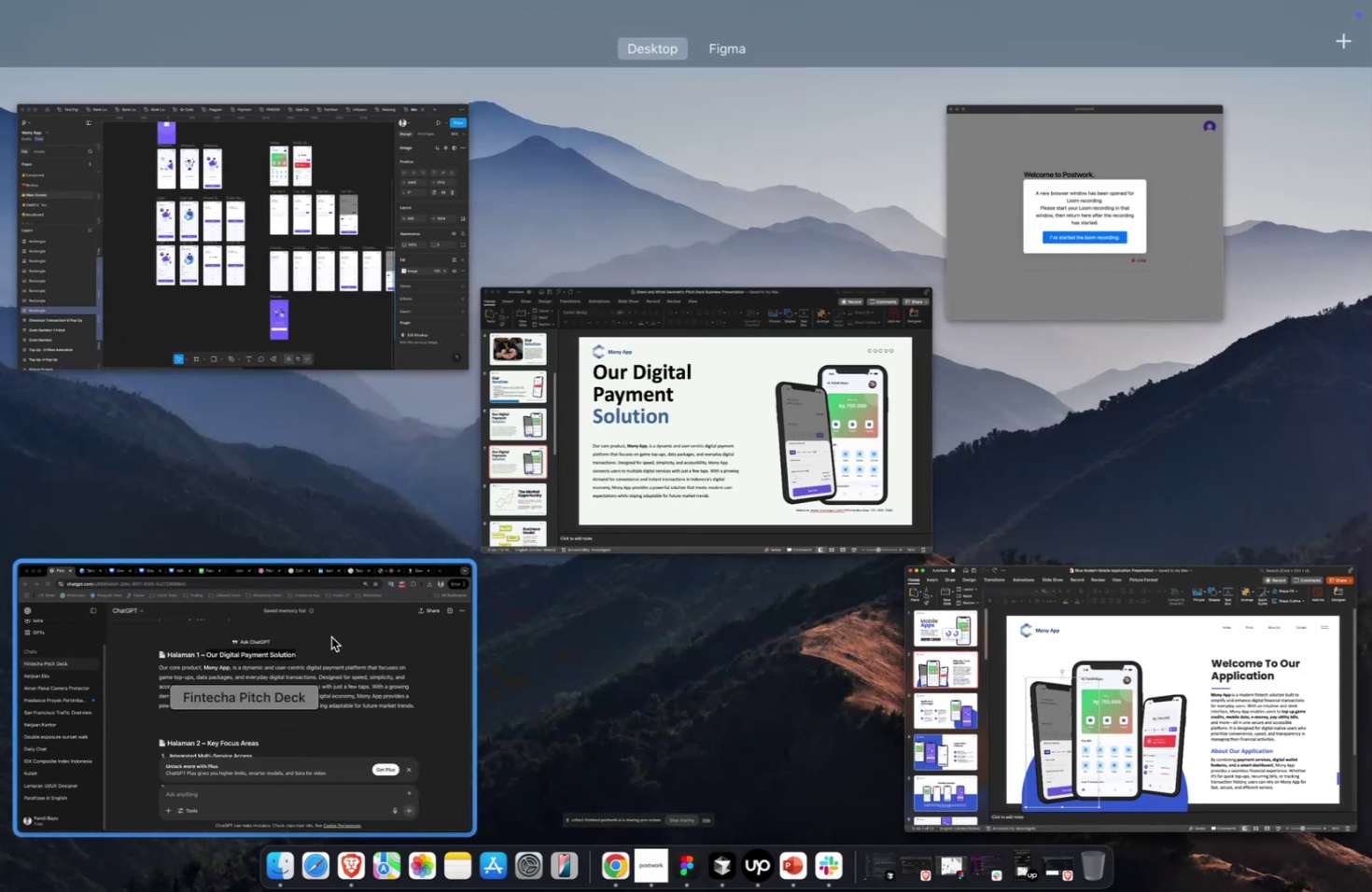 
left_click([341, 591])
 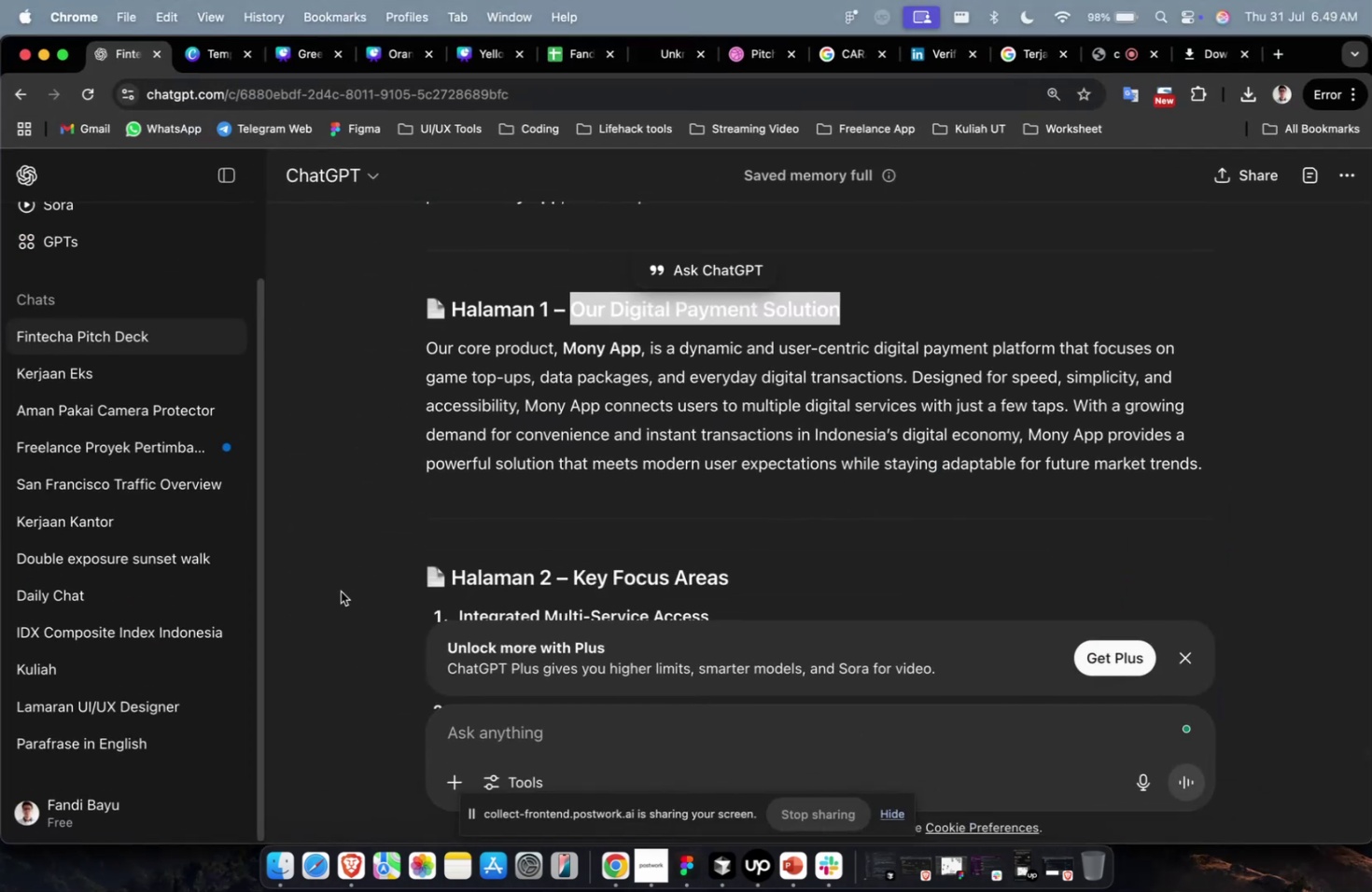 
scroll: coordinate [555, 557], scroll_direction: down, amount: 8.0
 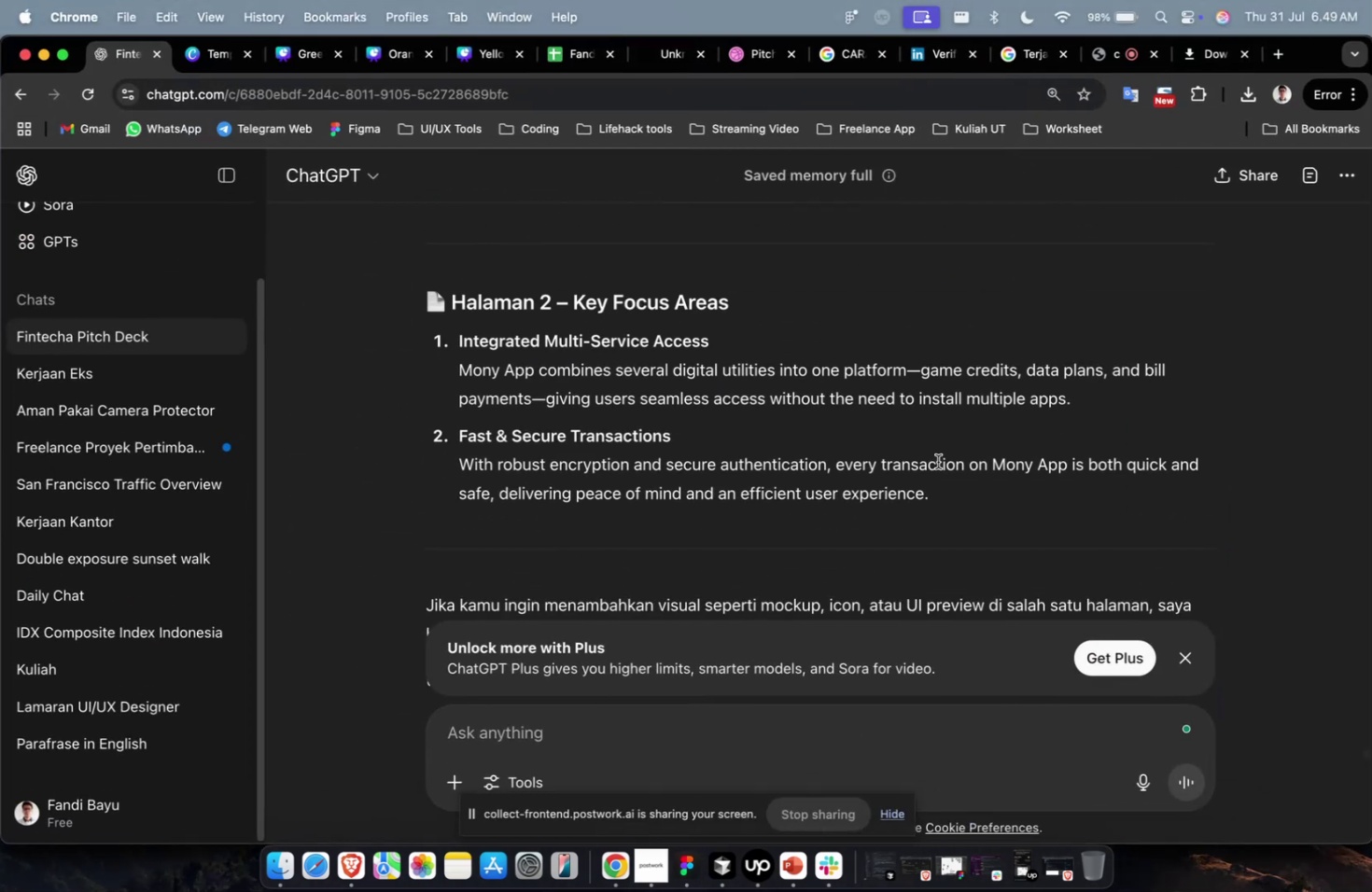 
left_click_drag(start_coordinate=[938, 494], to_coordinate=[419, 345])
 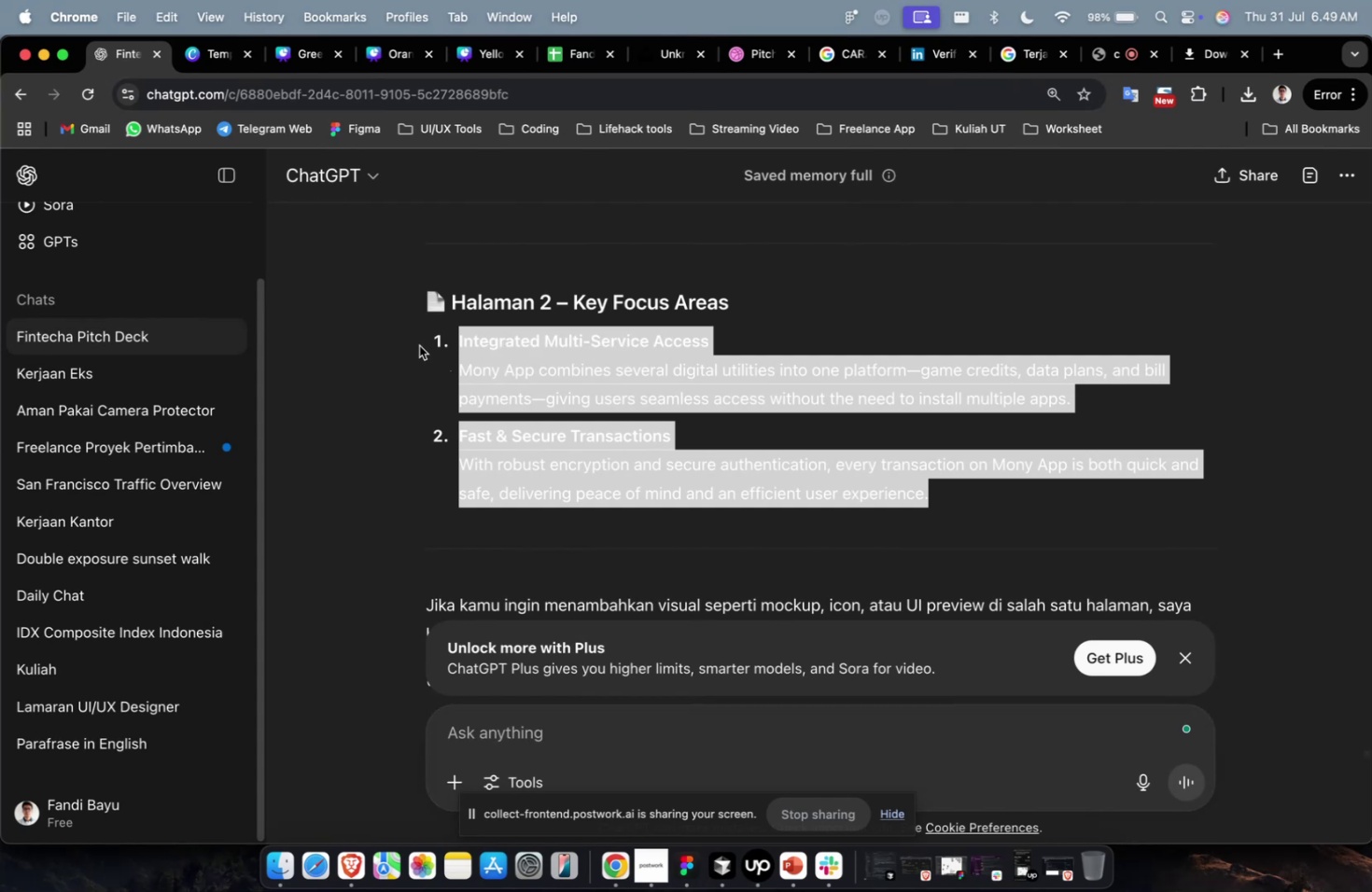 
key(Meta+C)
 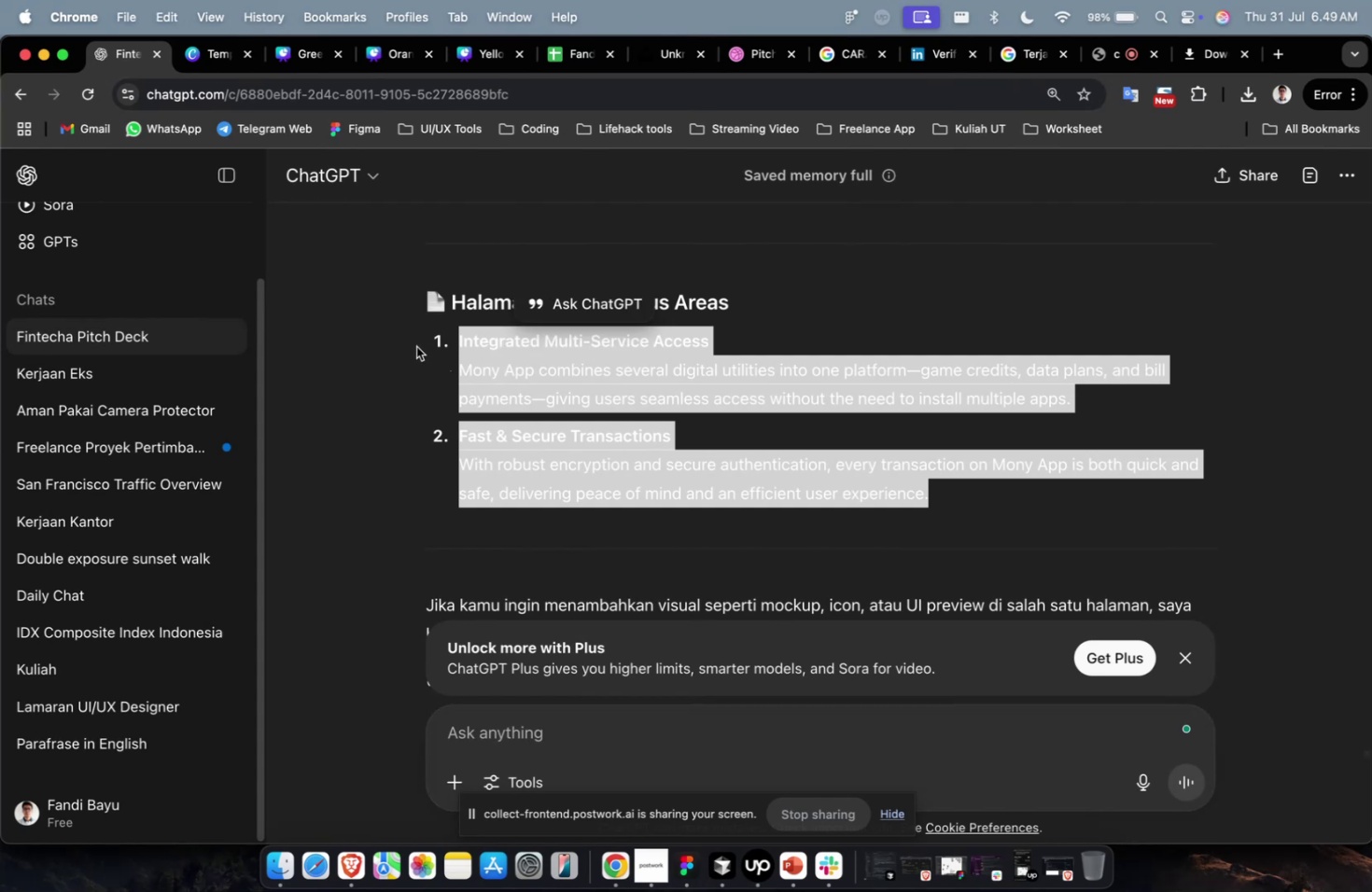 
key(Meta+1)
 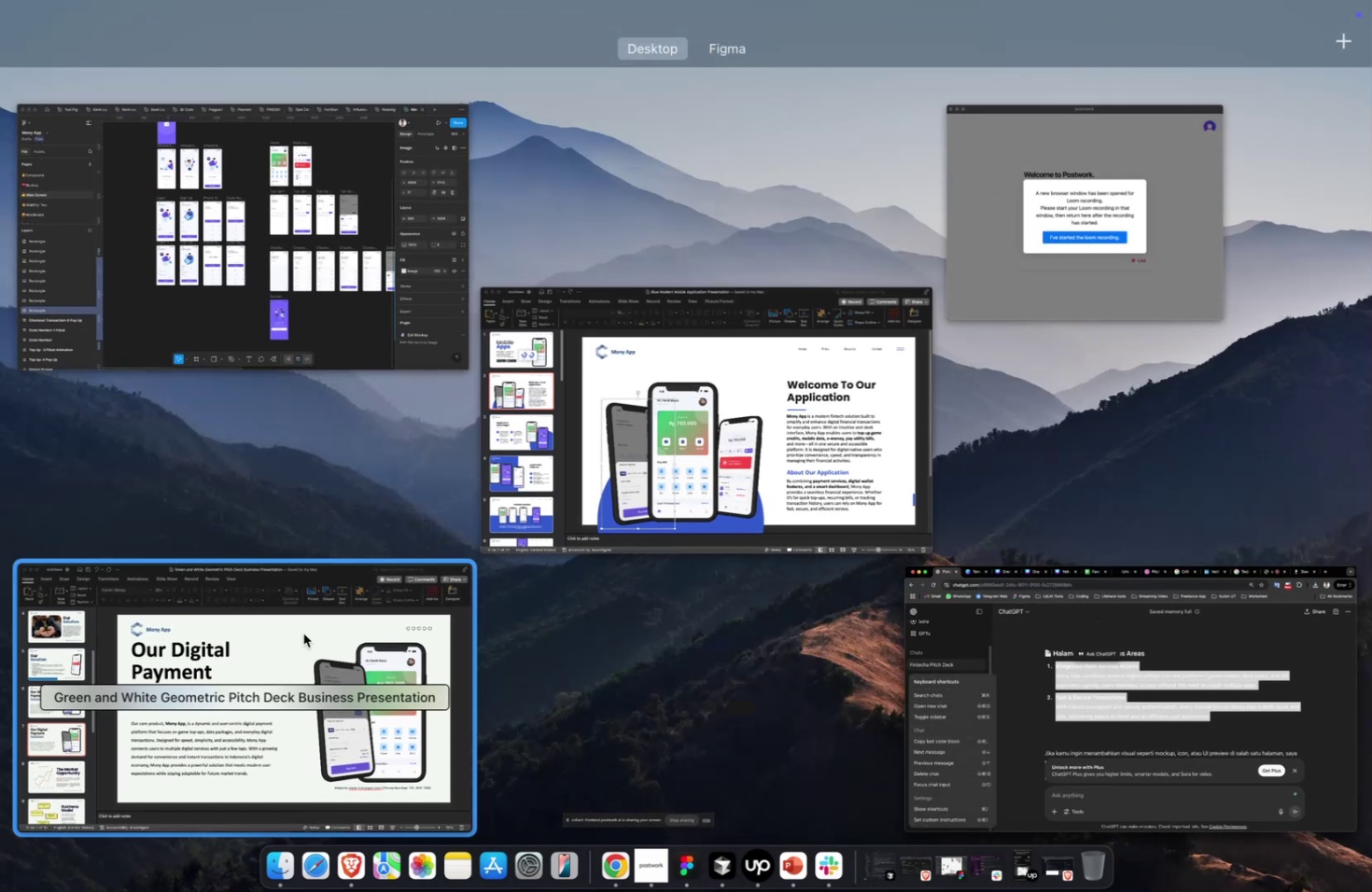 
left_click([303, 633])
 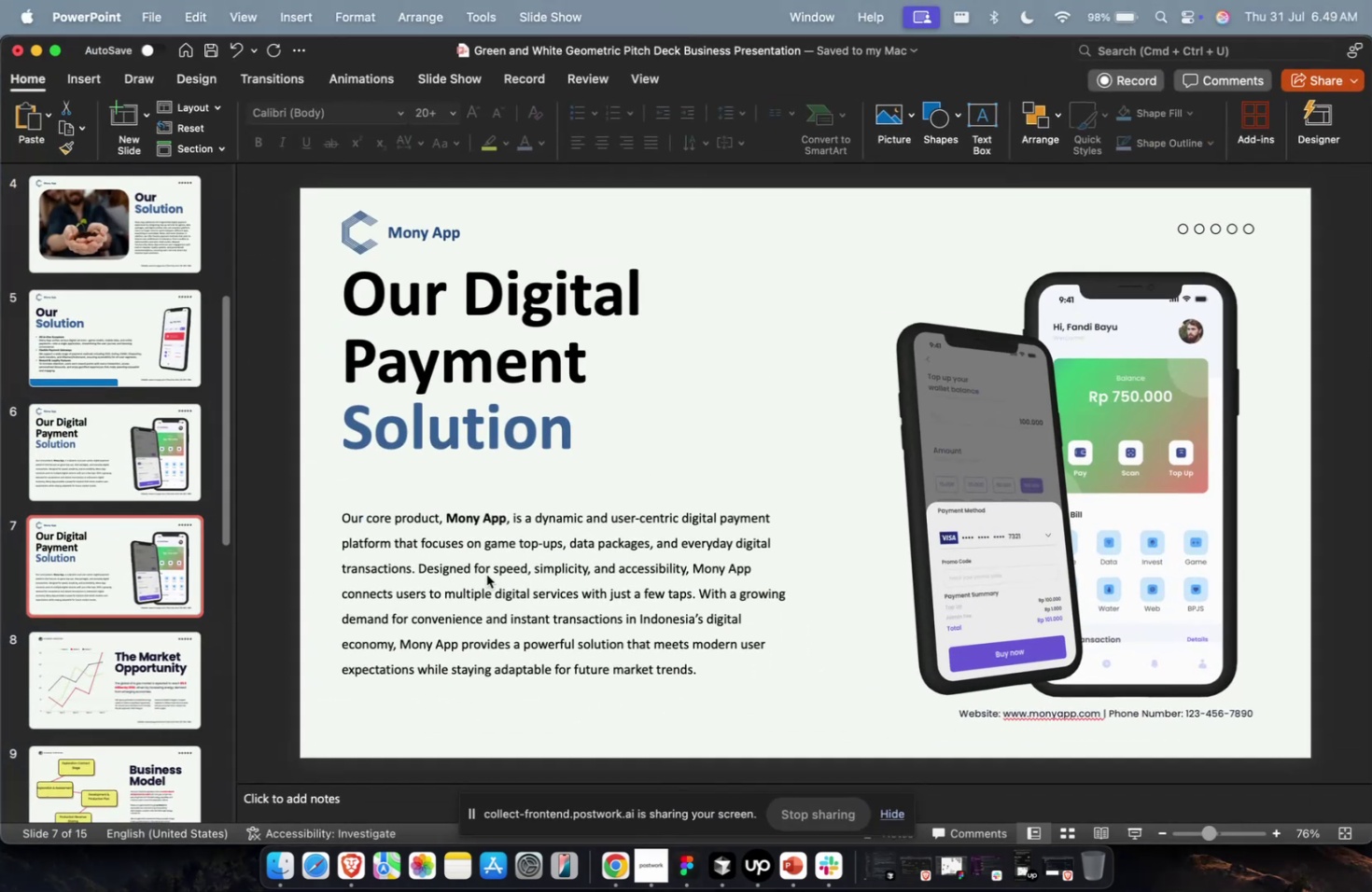 
key(Meta+A)
 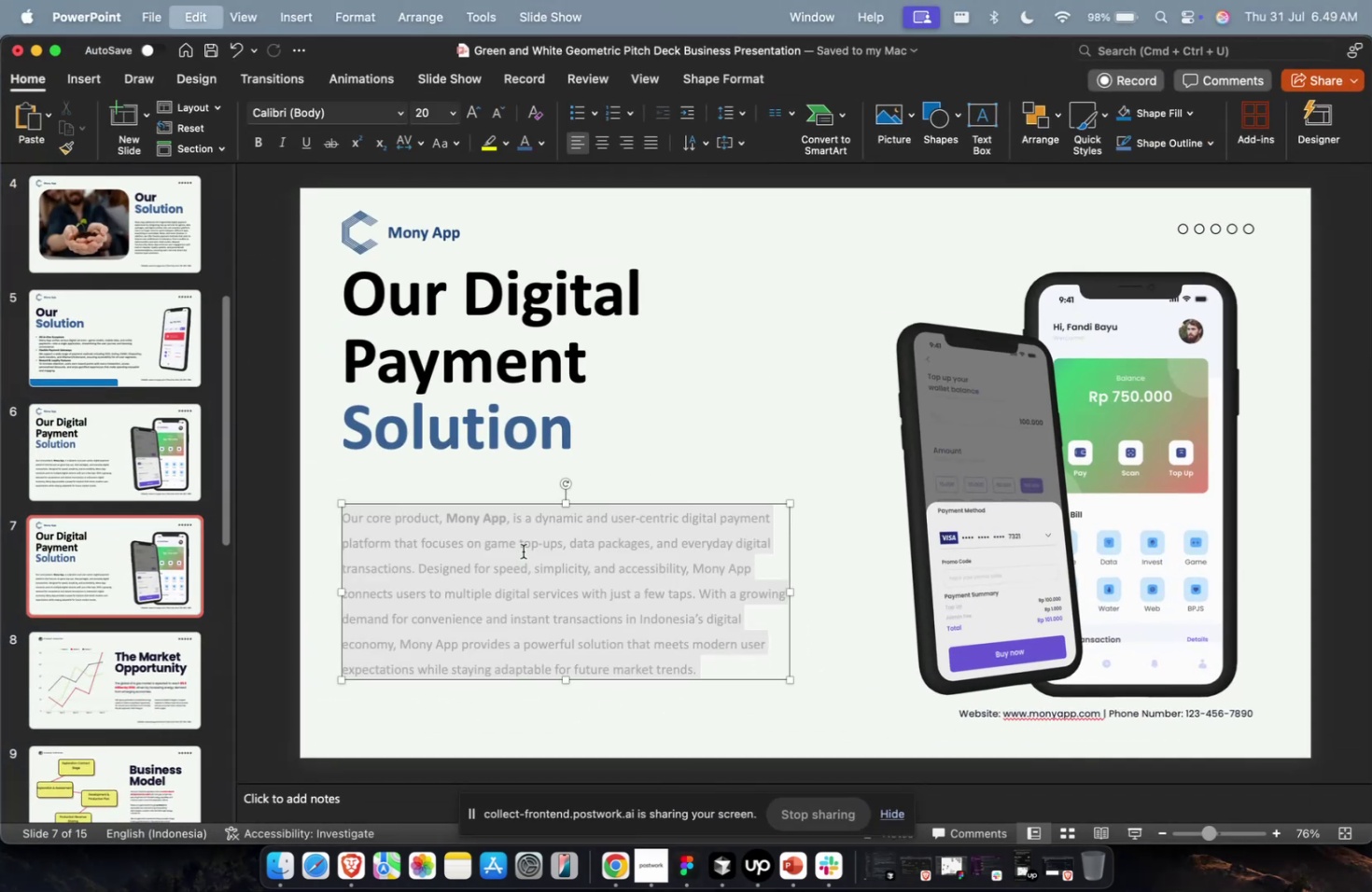 
key(Meta+V)
 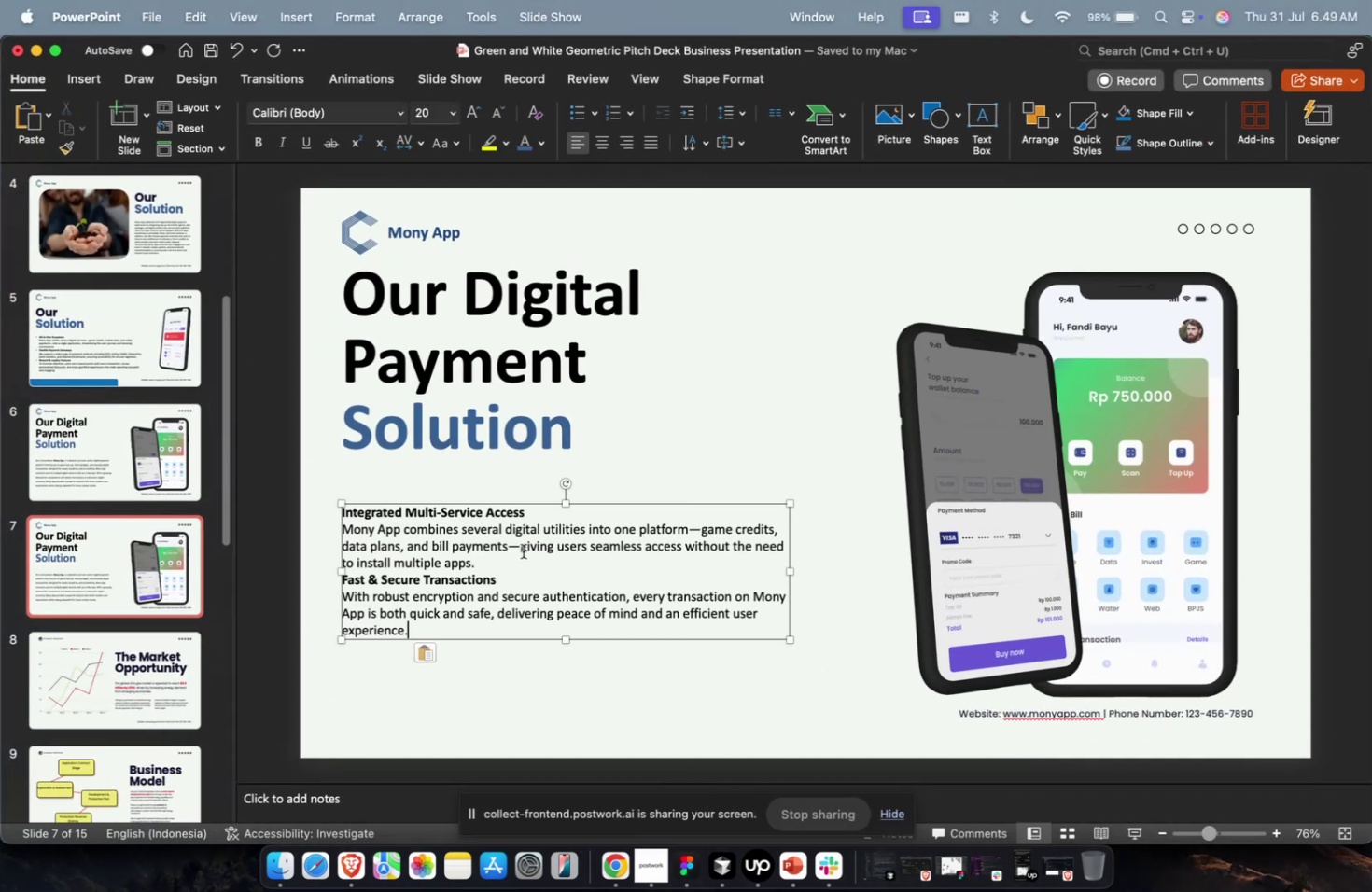 
key(Escape)
 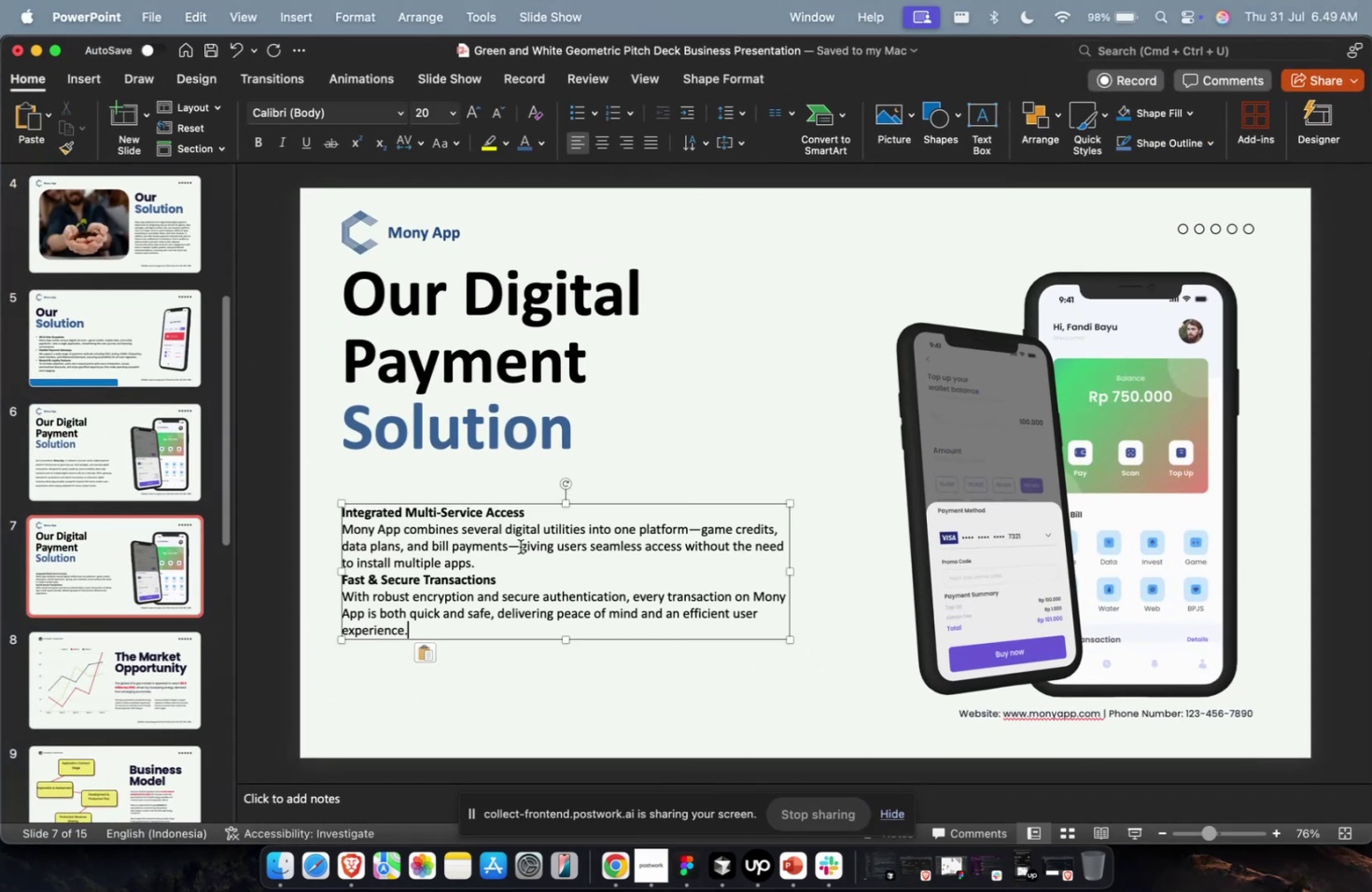 
key(Meta+1)
 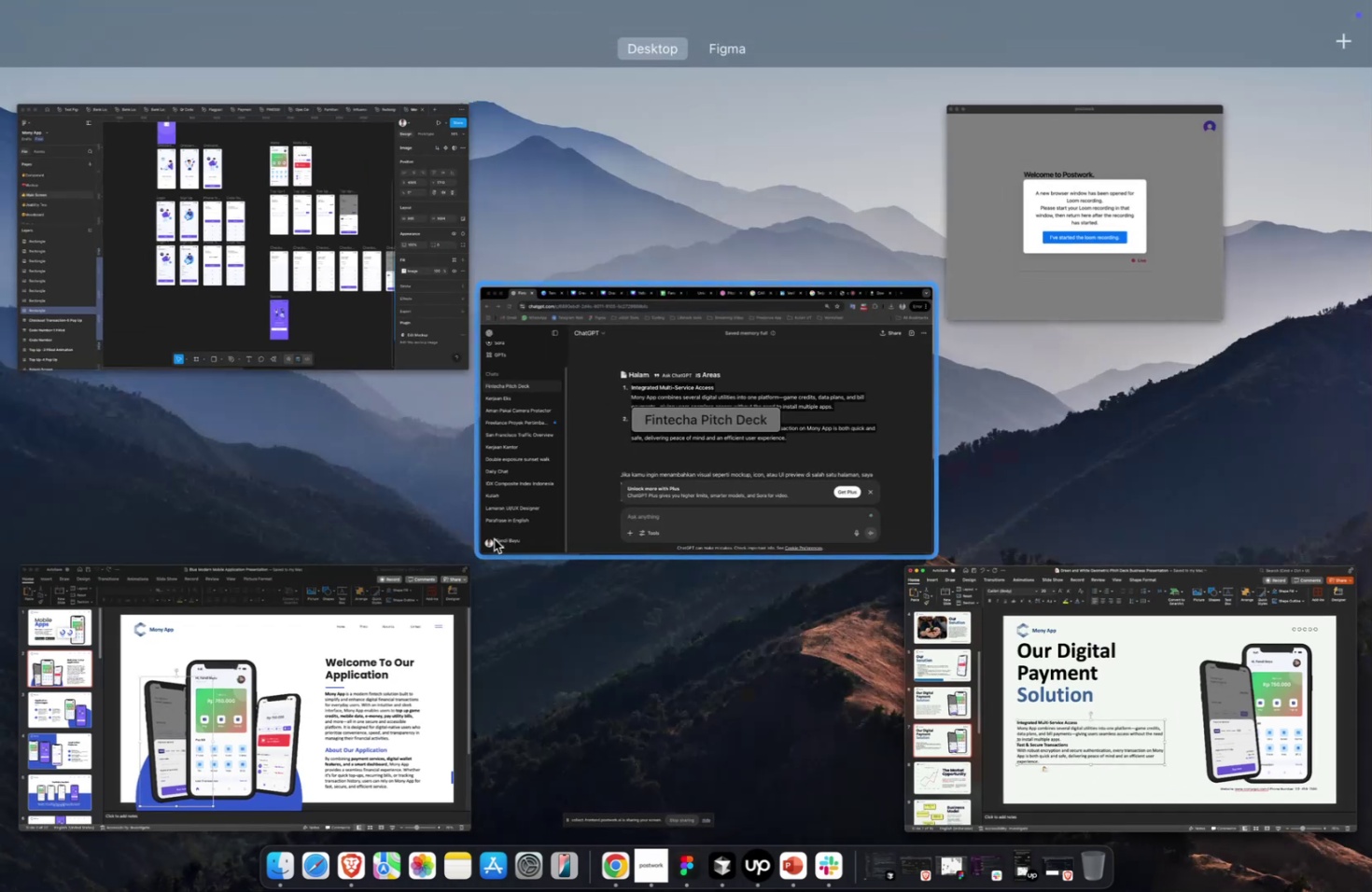 
left_click([408, 623])
 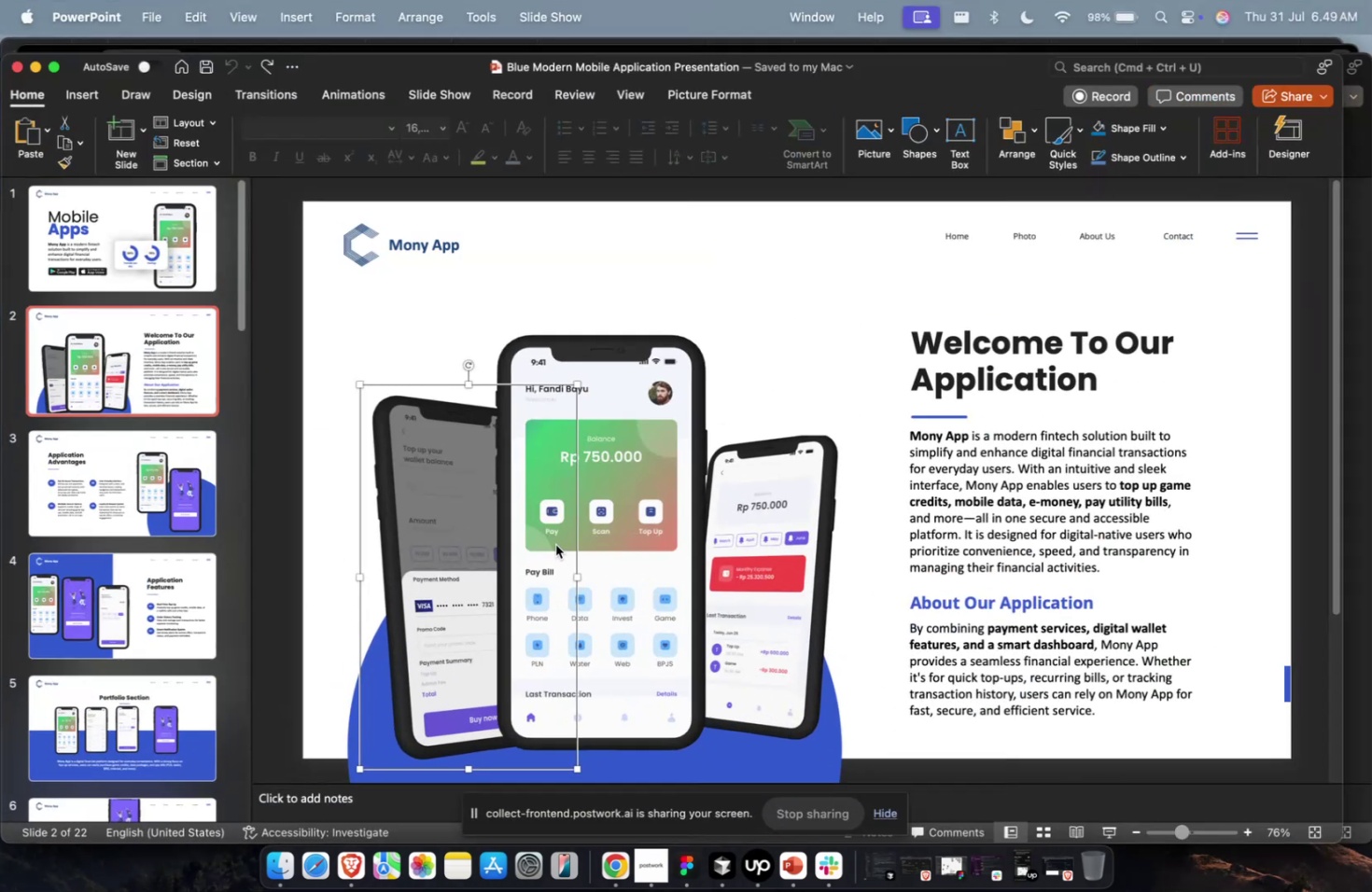 
key(Meta+CommandLeft)
 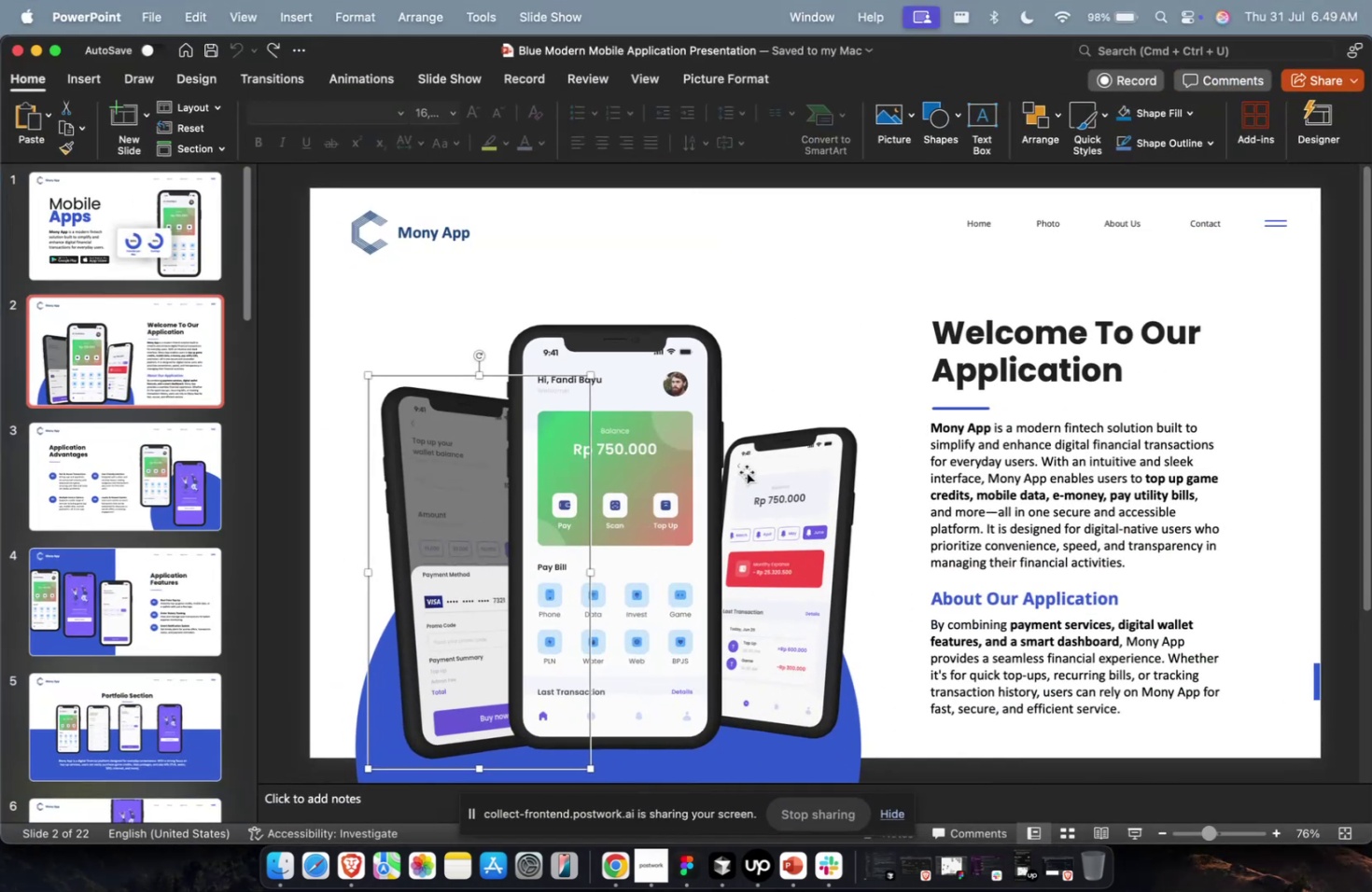 
key(Meta+1)
 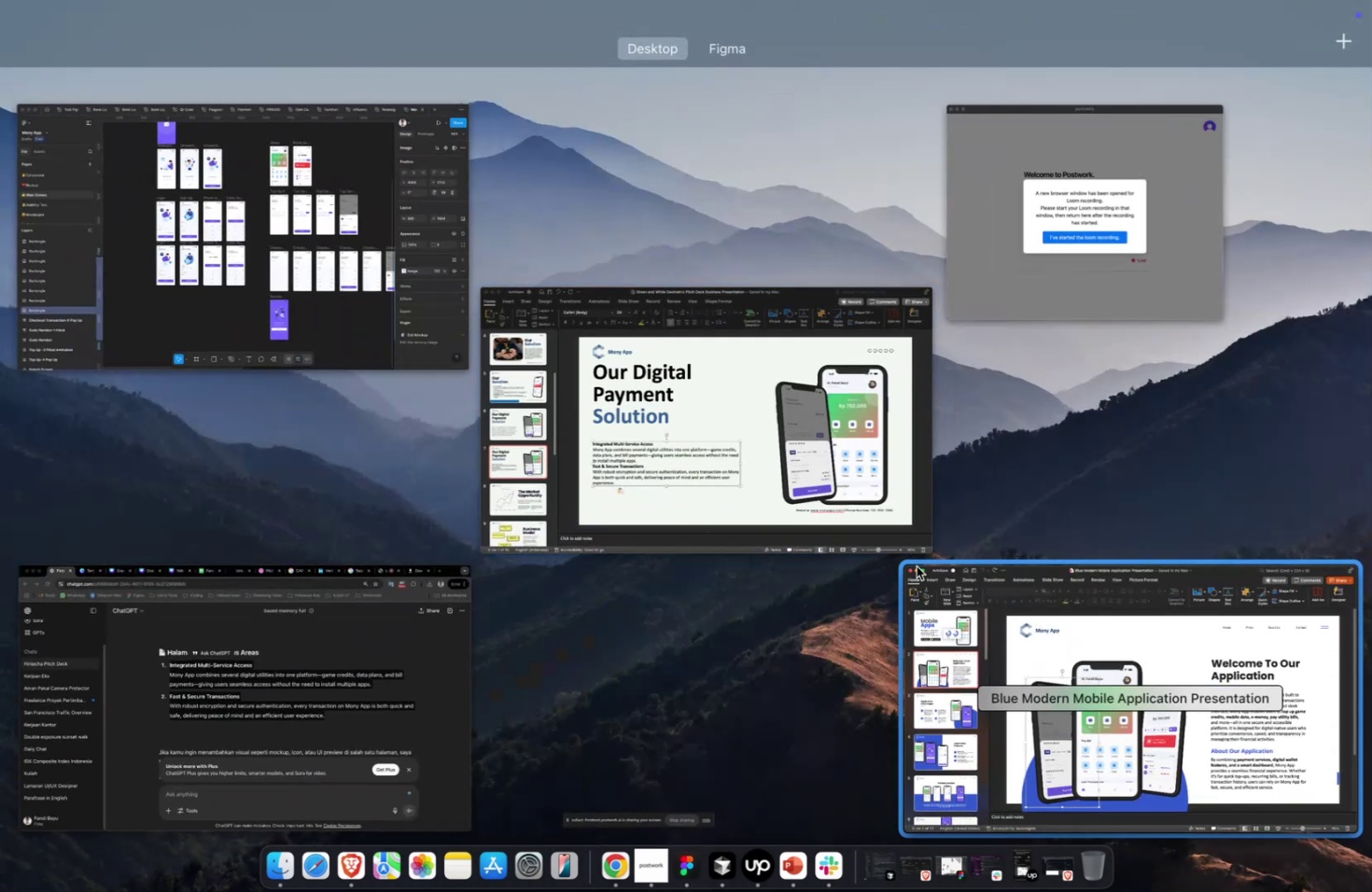 
left_click([916, 566])
 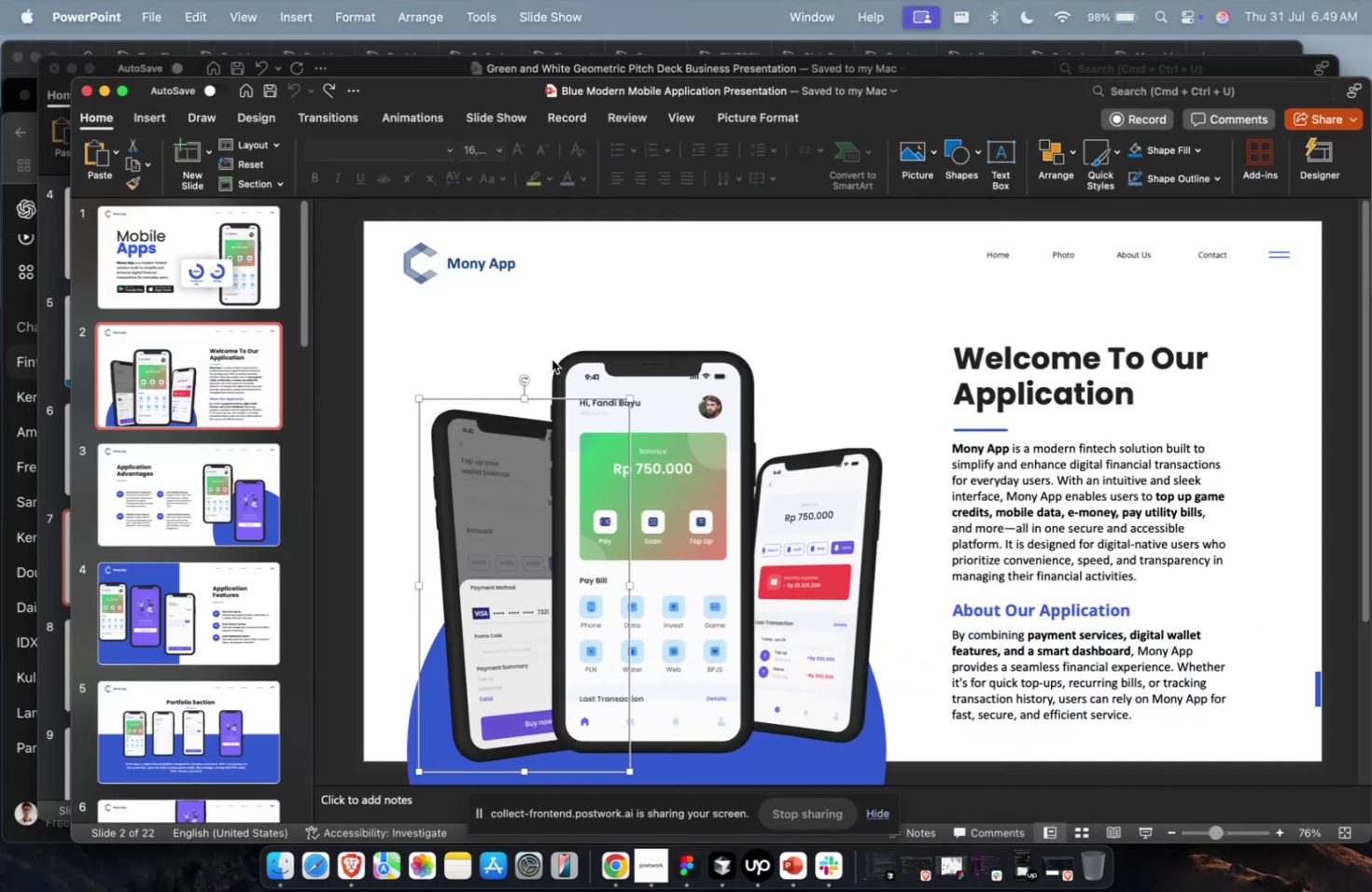 
key(Meta+CommandLeft)
 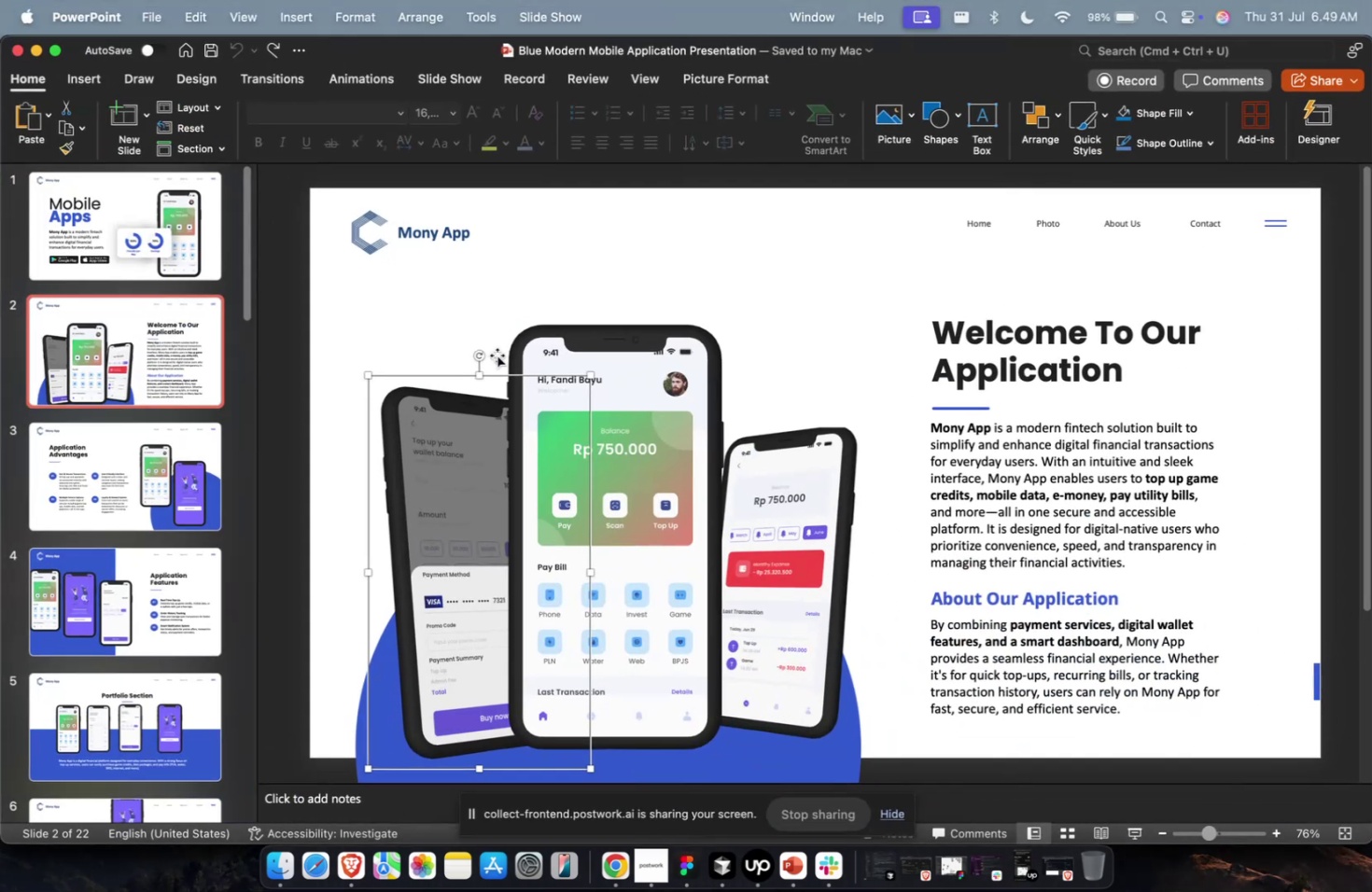 
key(Meta+1)
 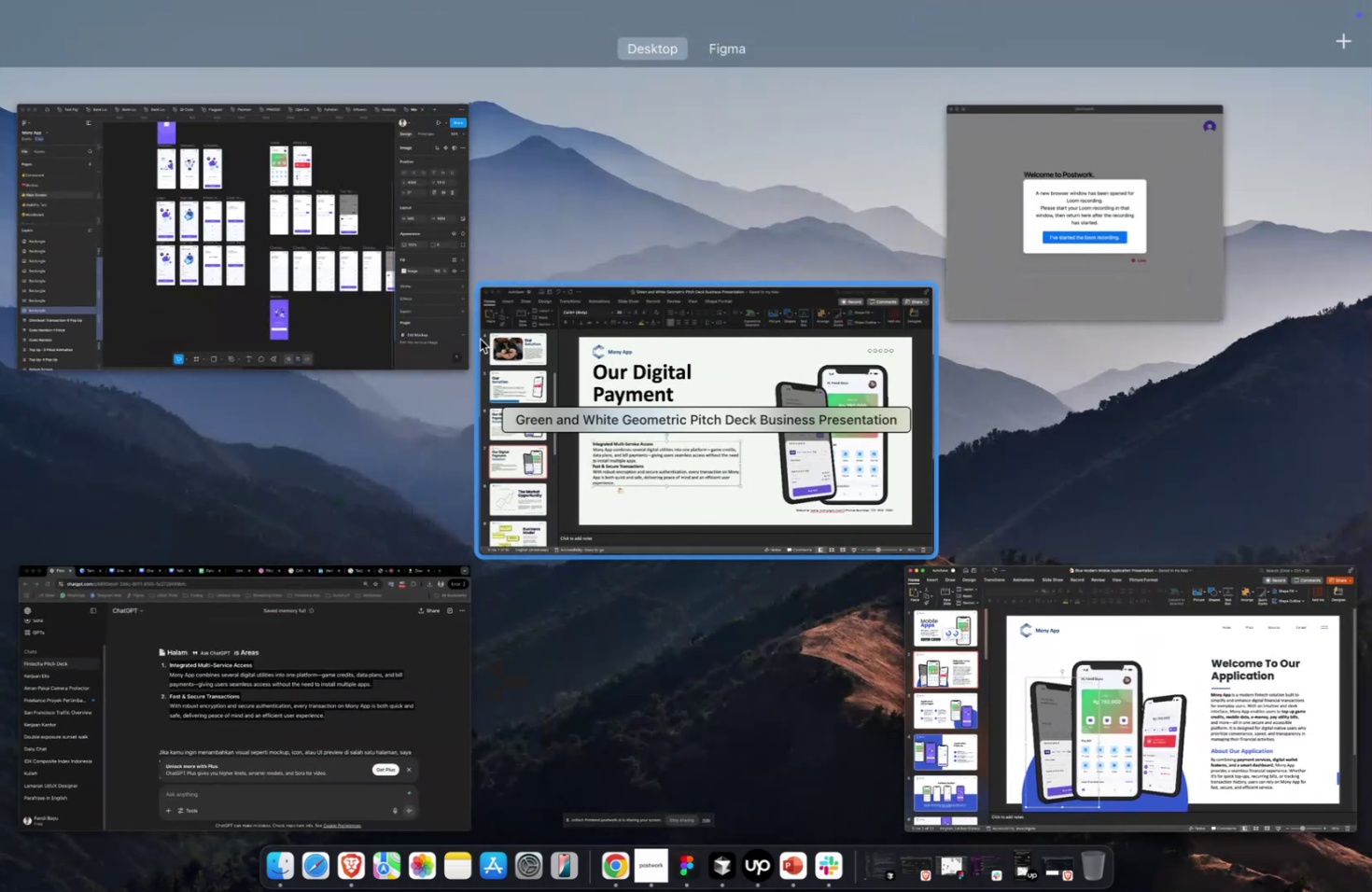 
left_click([347, 686])
 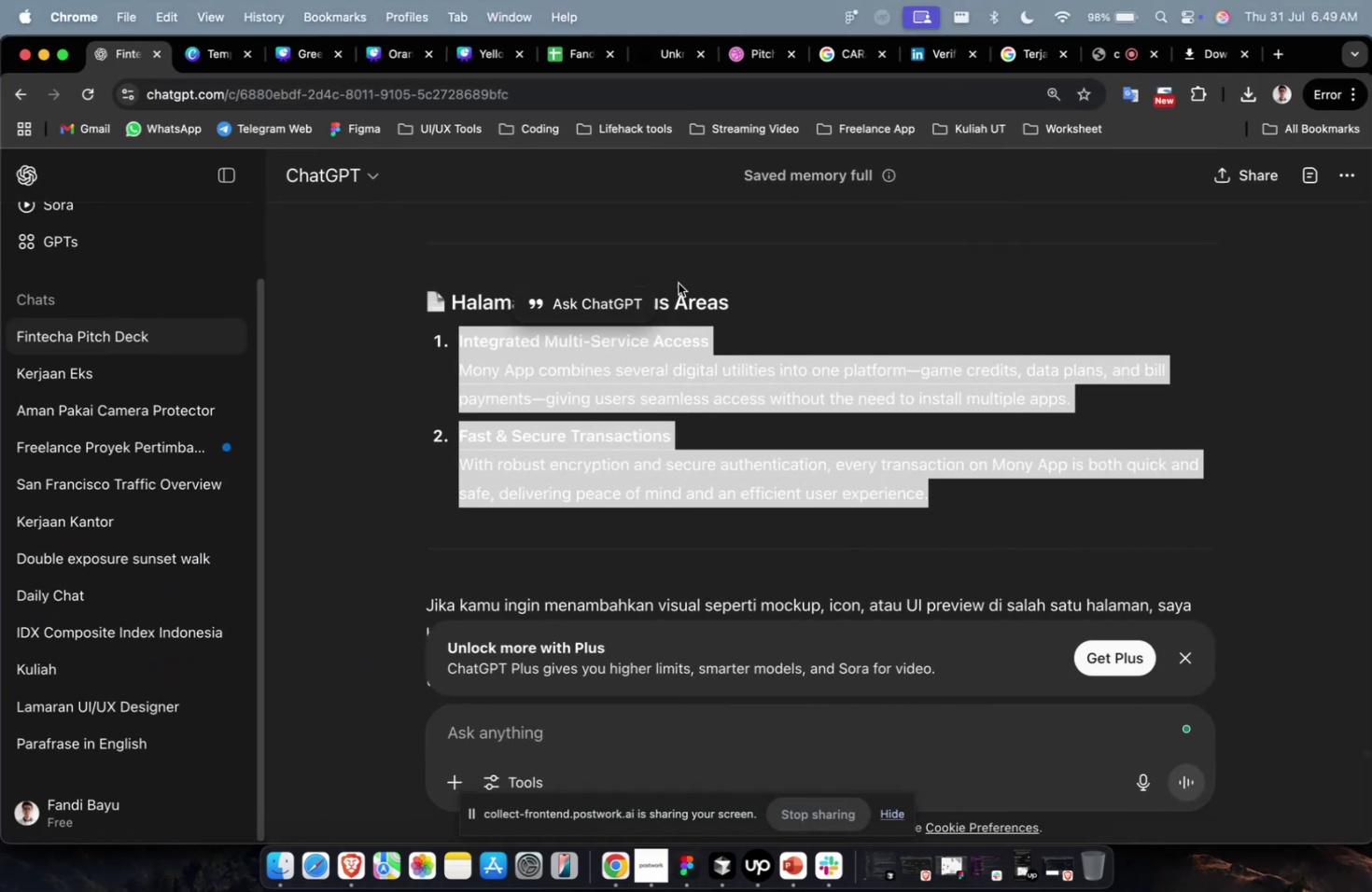 
left_click([816, 338])
 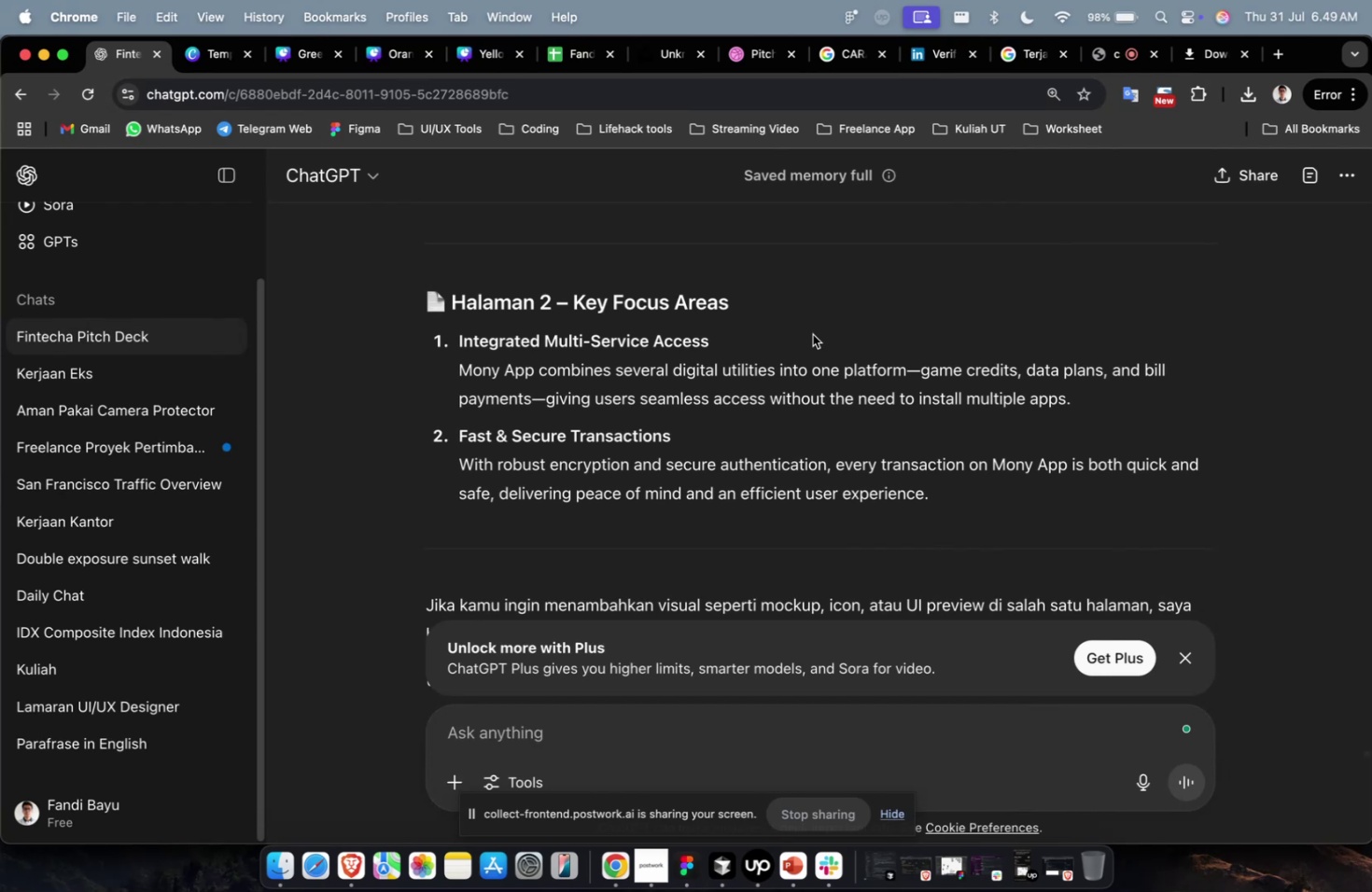 
wait(8.03)
 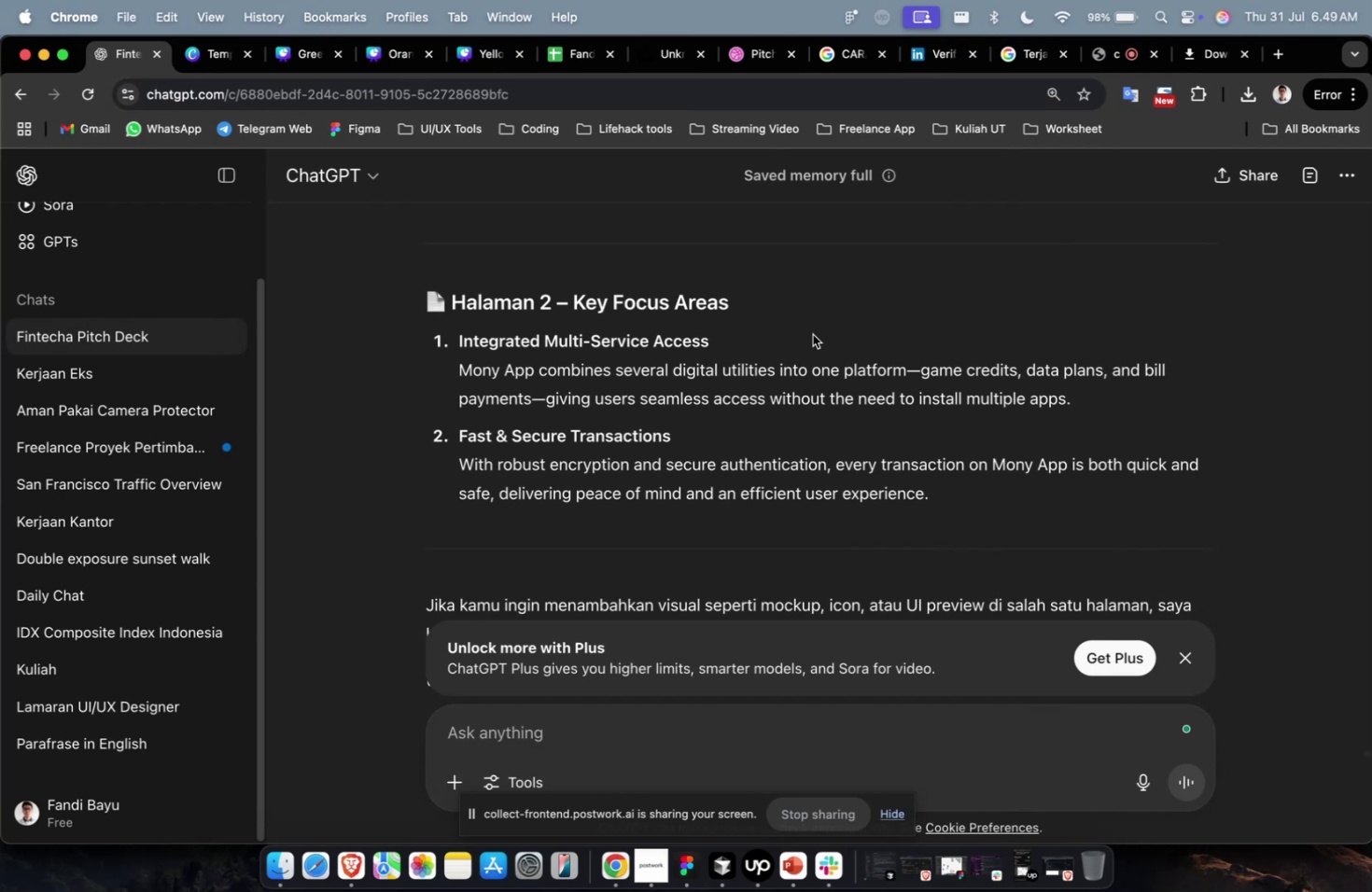 
left_click_drag(start_coordinate=[755, 312], to_coordinate=[574, 310])
 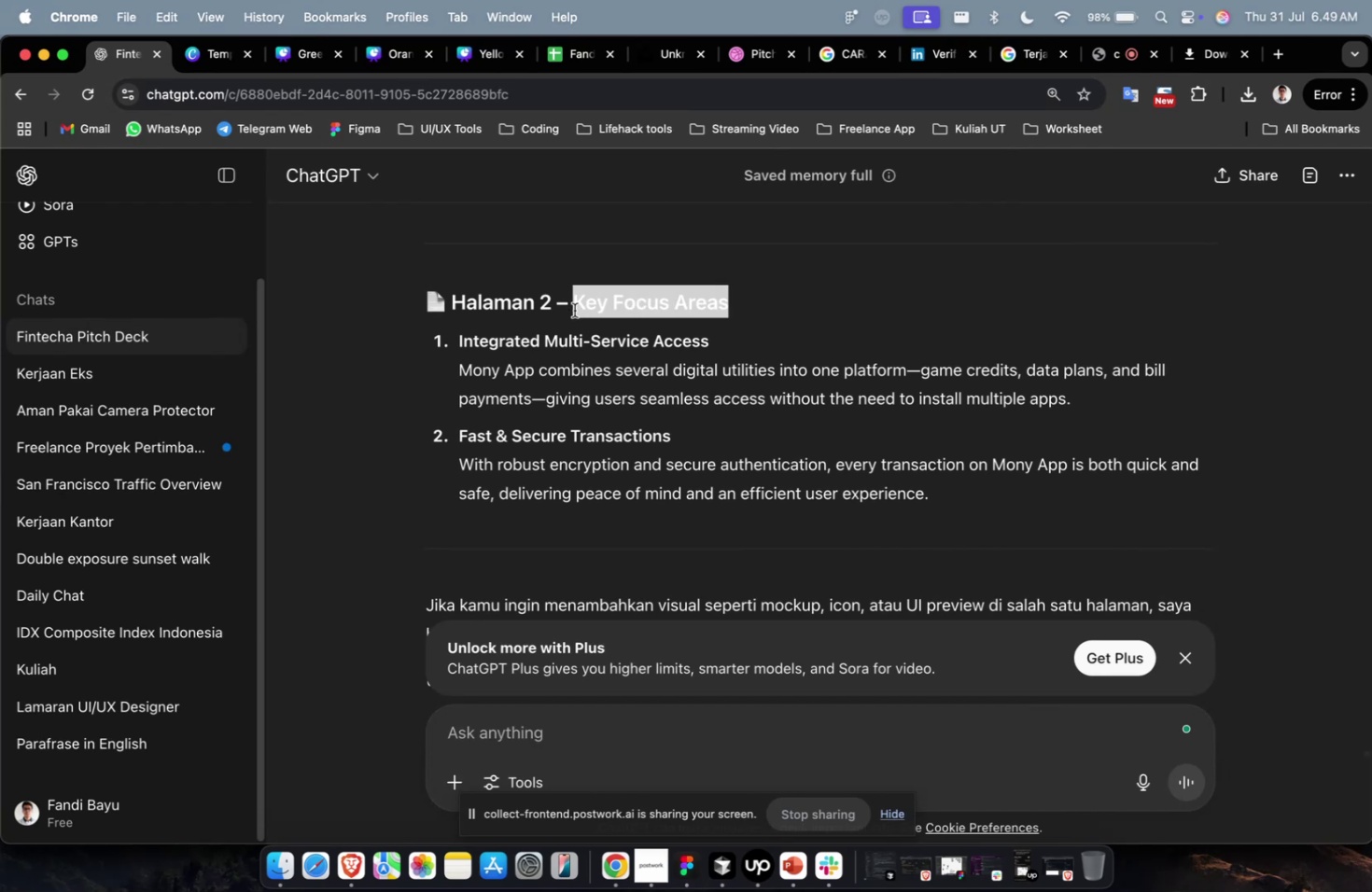 
key(Meta+C)
 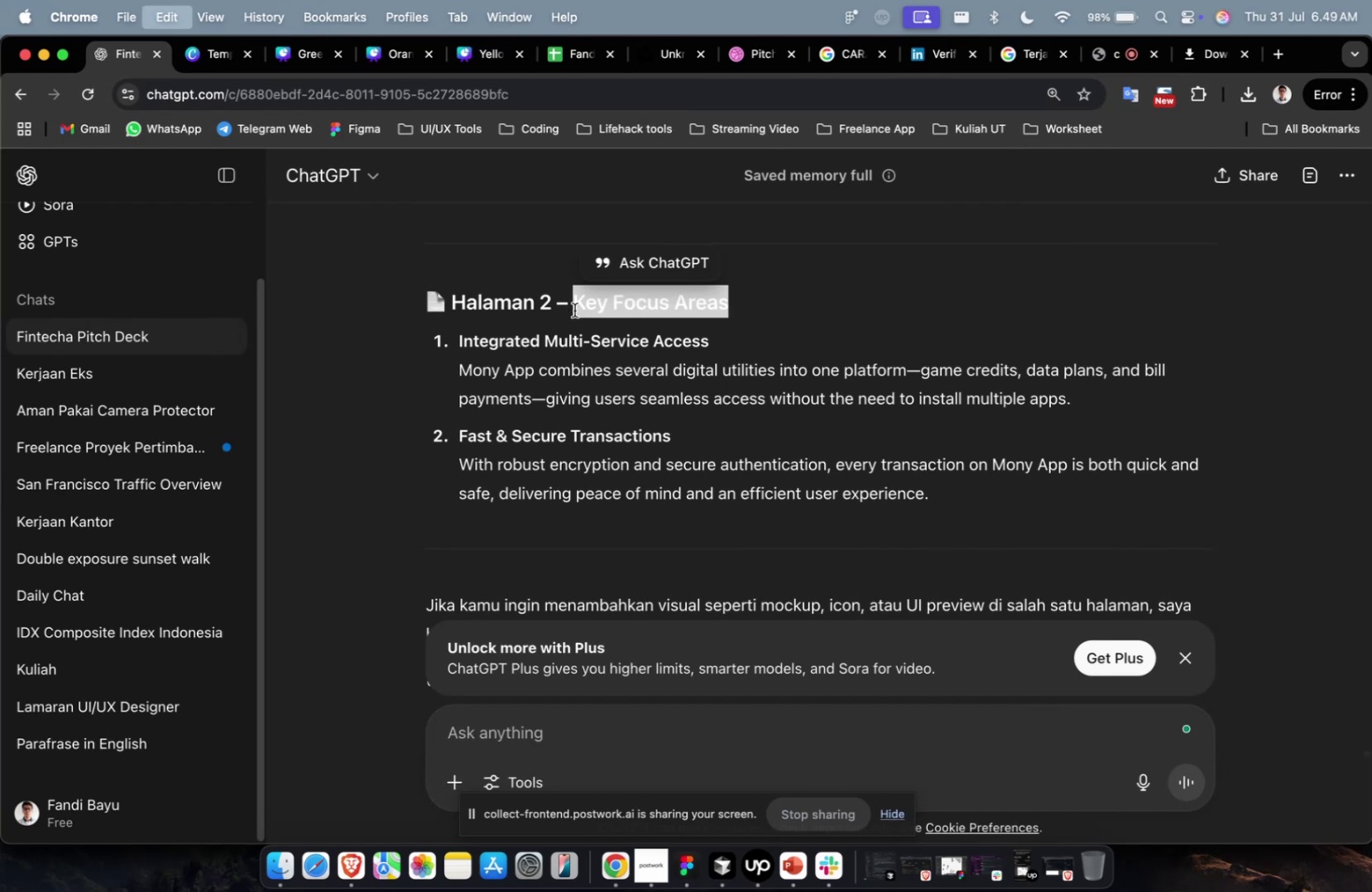 
key(Meta+1)
 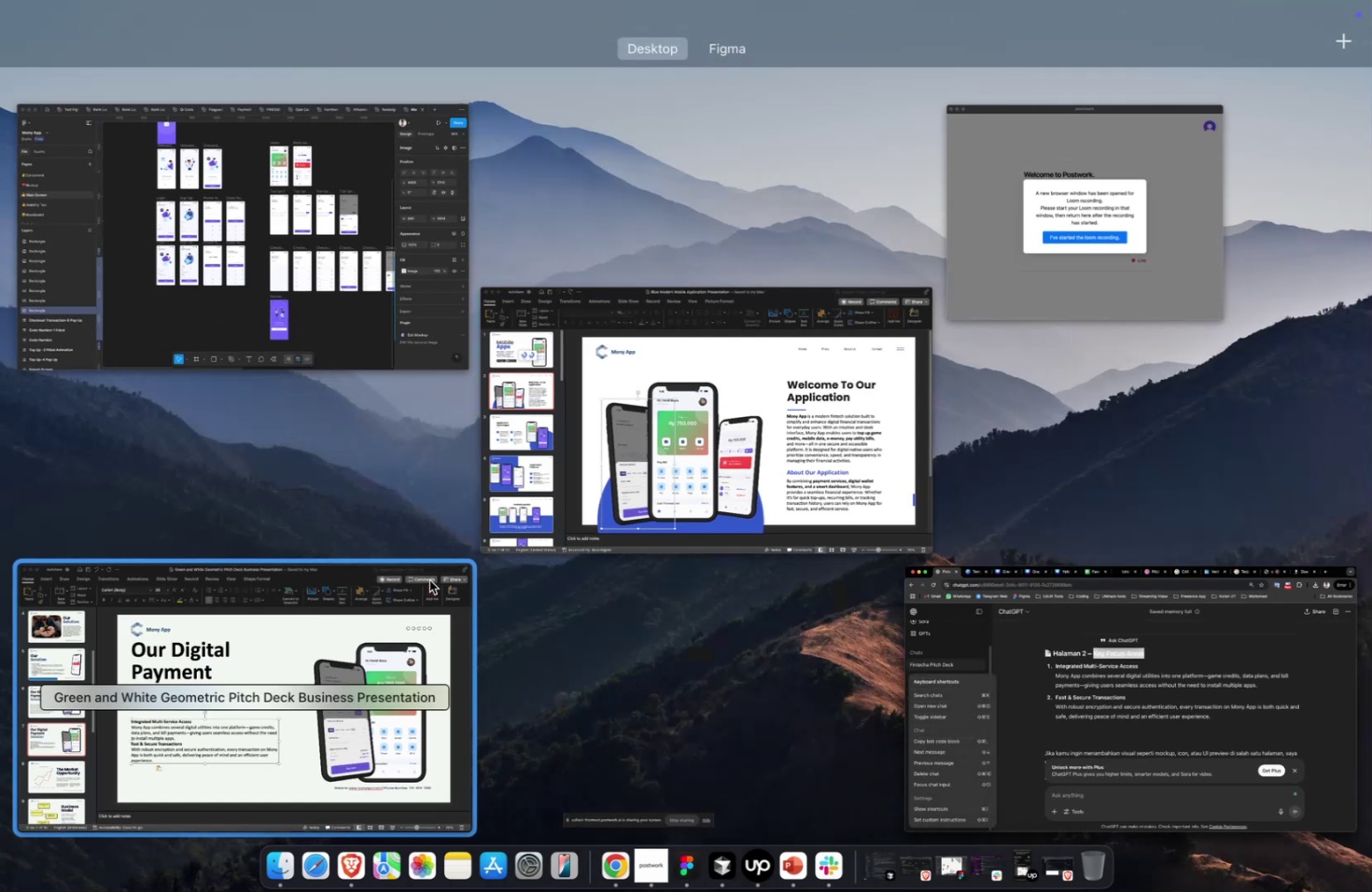 
left_click([383, 614])
 